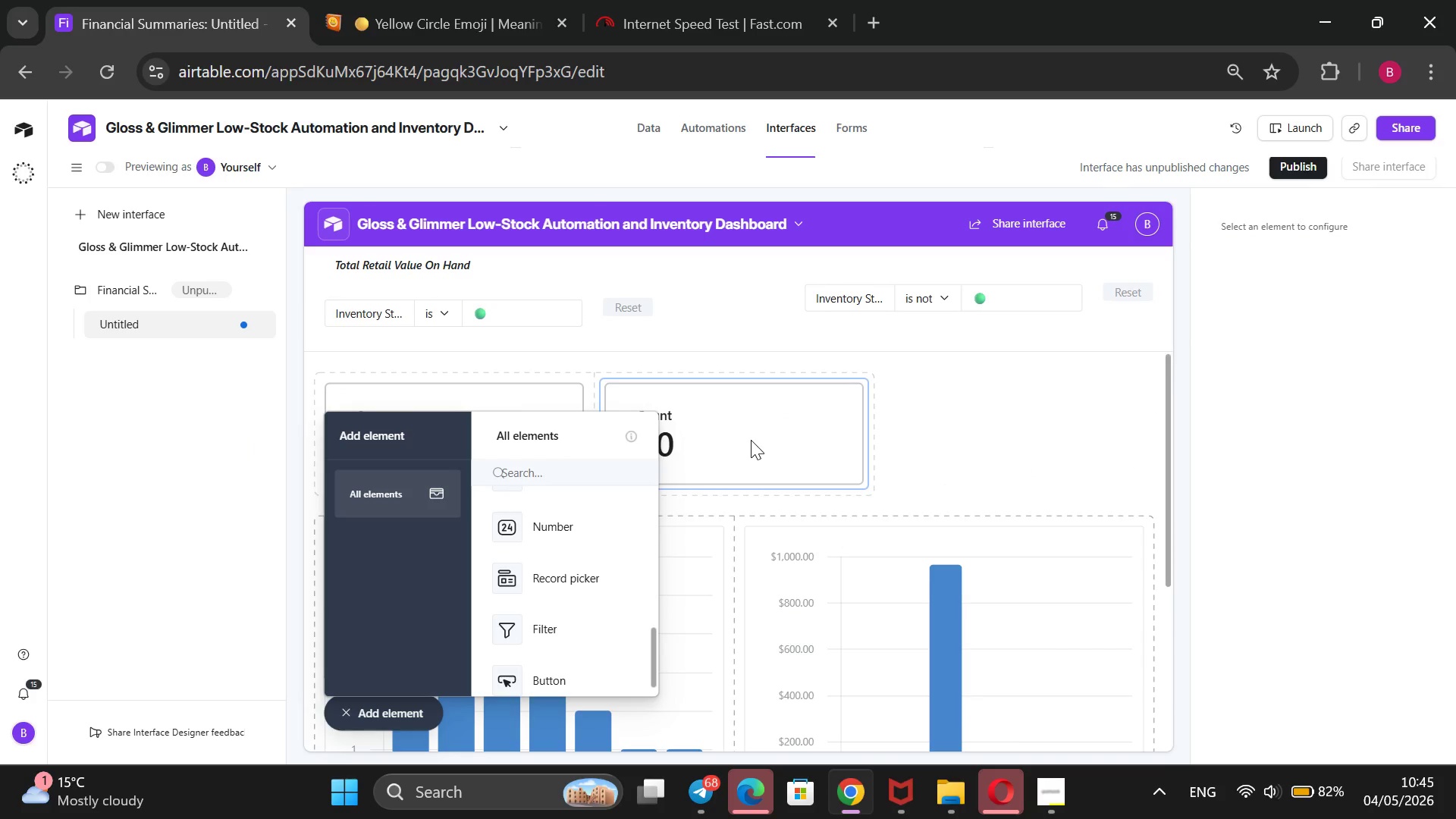 
left_click_drag(start_coordinate=[751, 440], to_coordinate=[1046, 434])
 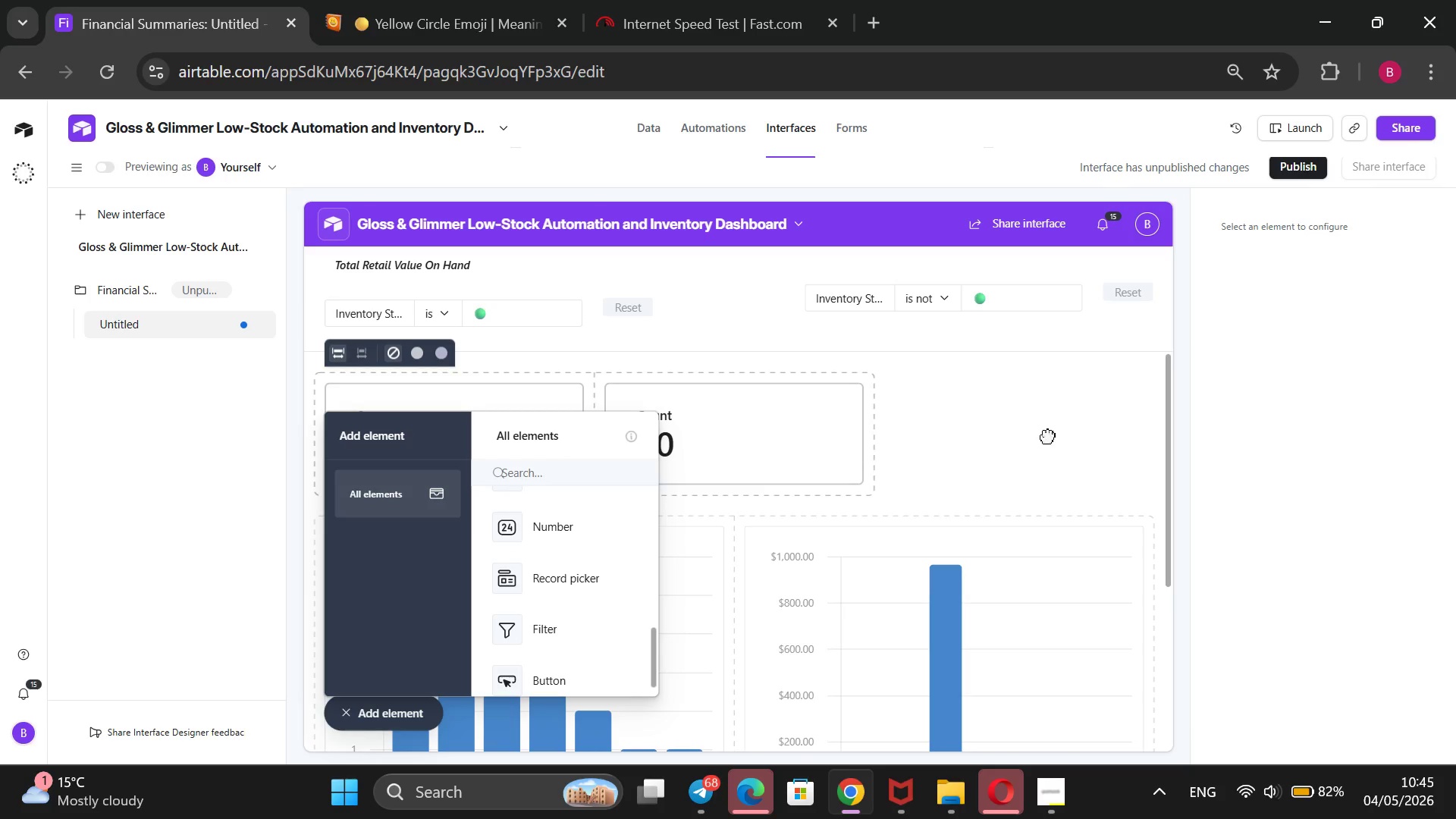 
left_click([1048, 436])
 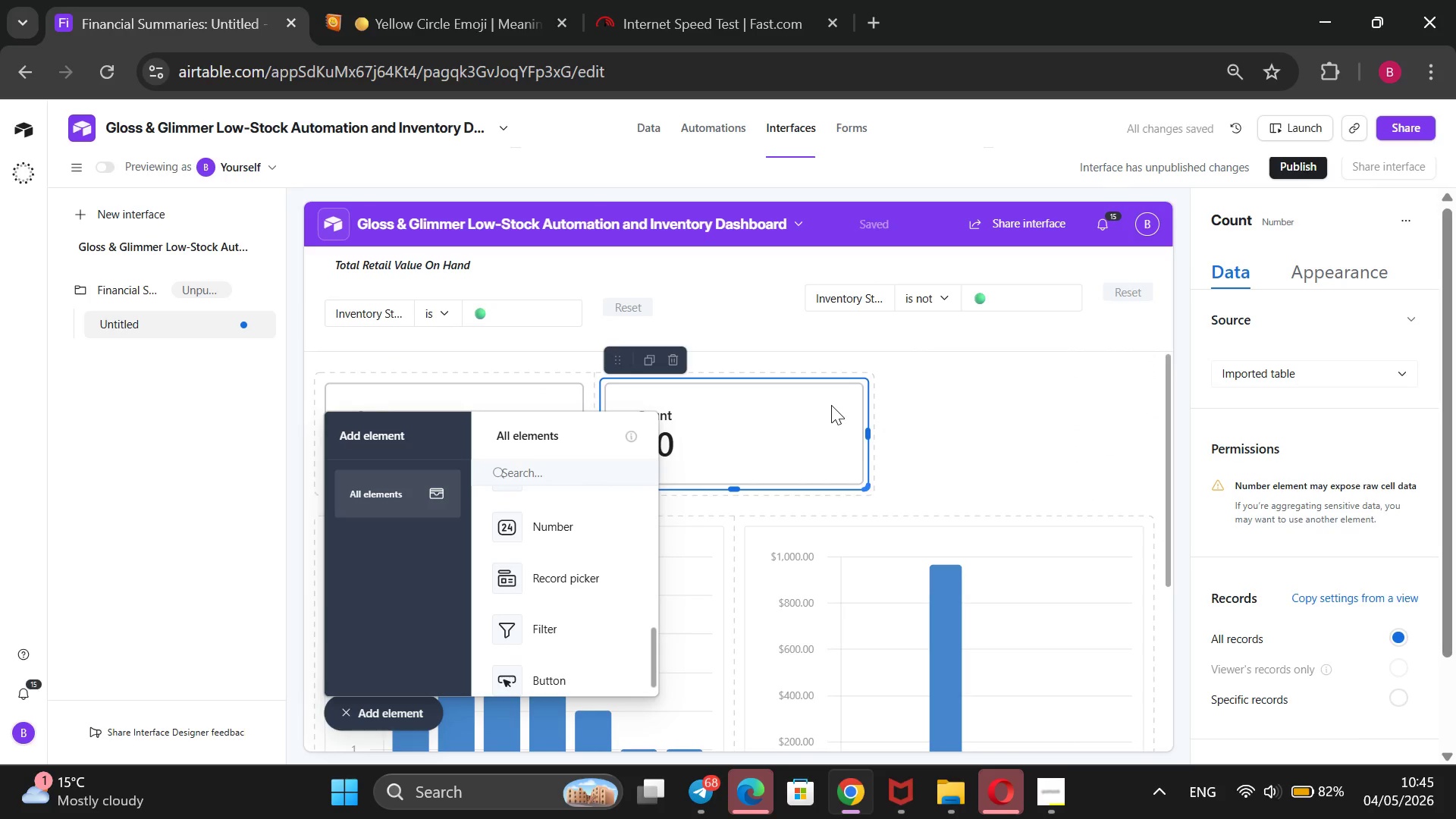 
left_click([675, 362])
 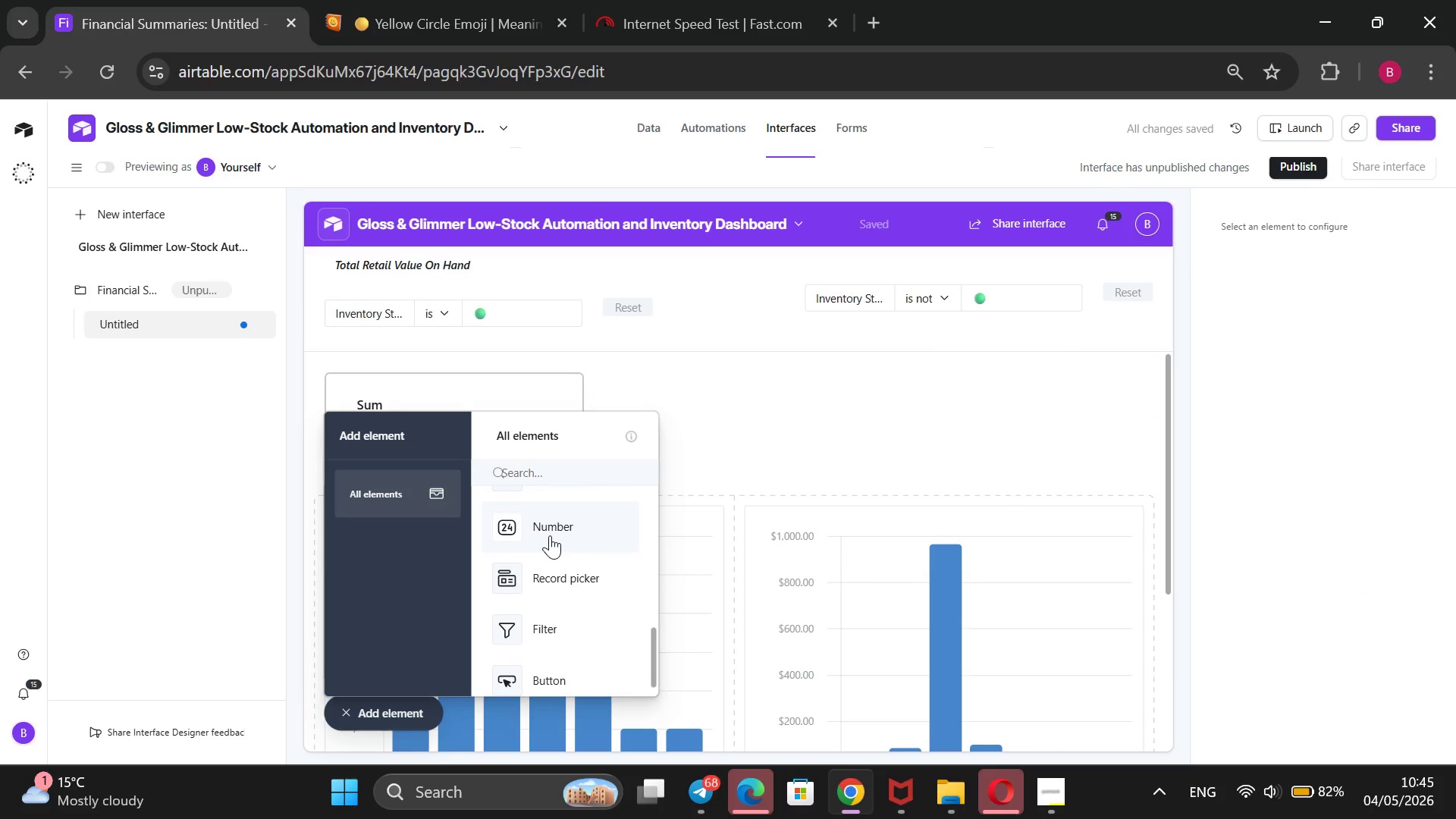 
scroll: coordinate [557, 536], scroll_direction: up, amount: 1.0
 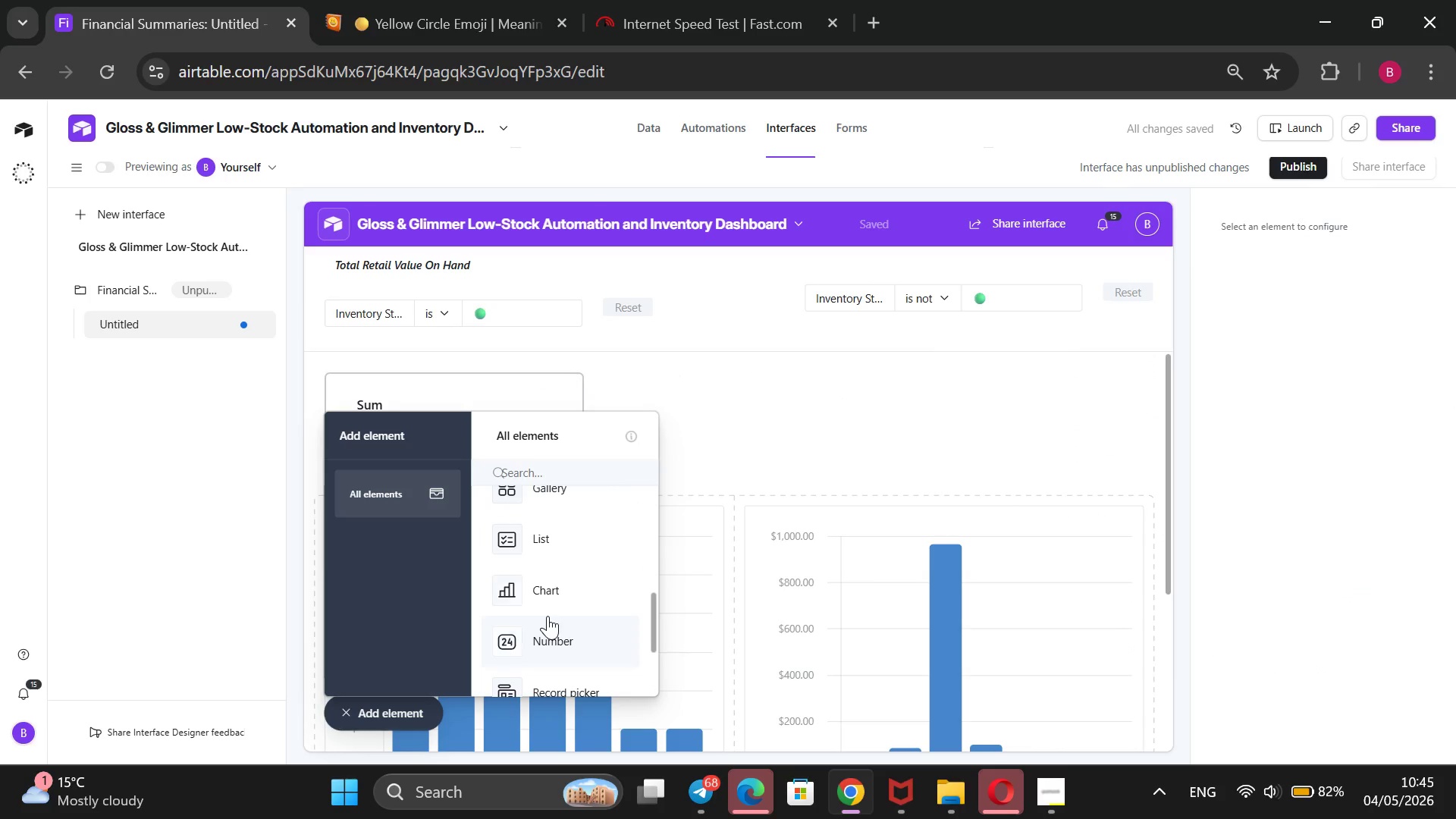 
left_click([548, 619])
 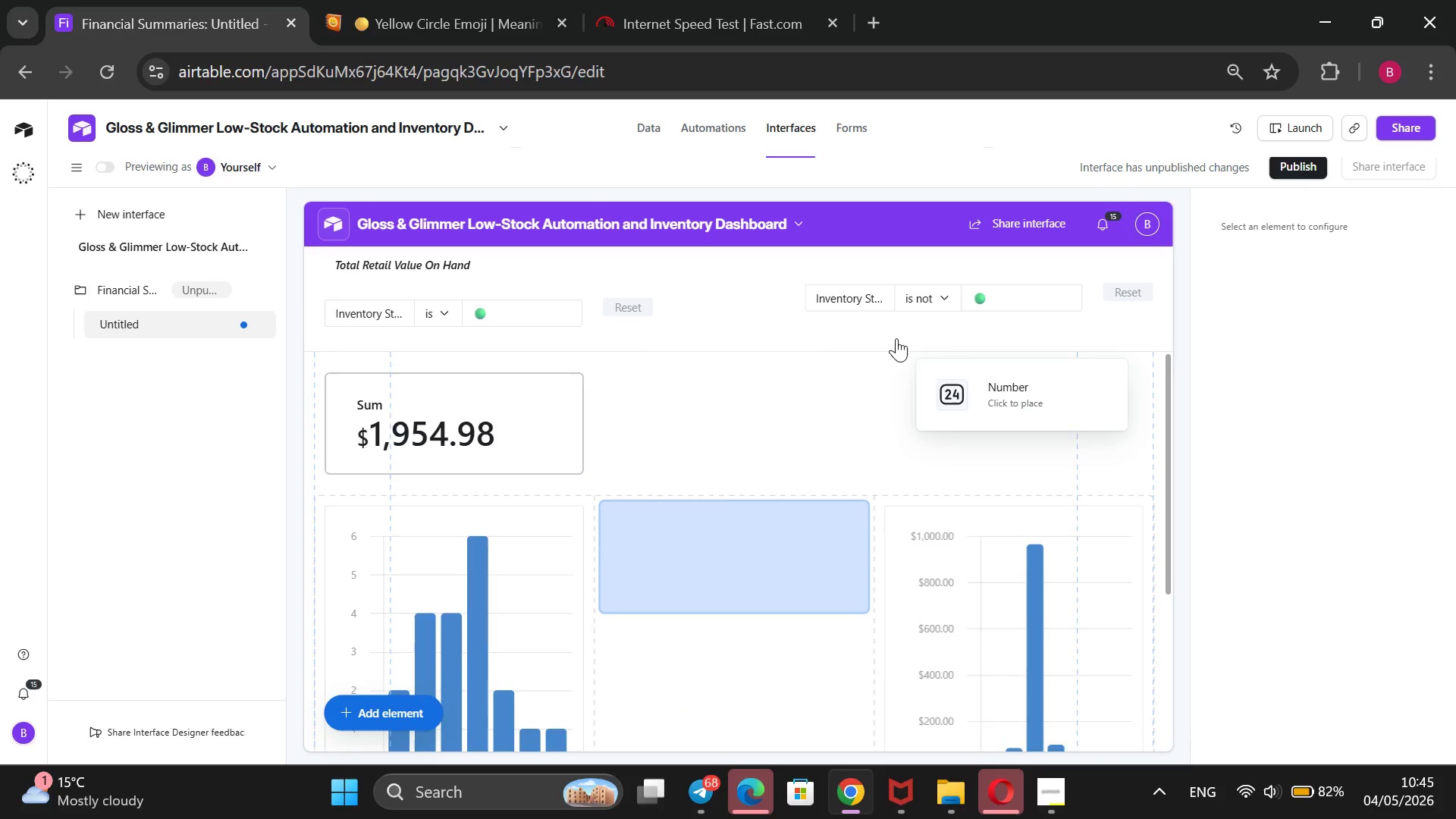 
left_click([869, 351])
 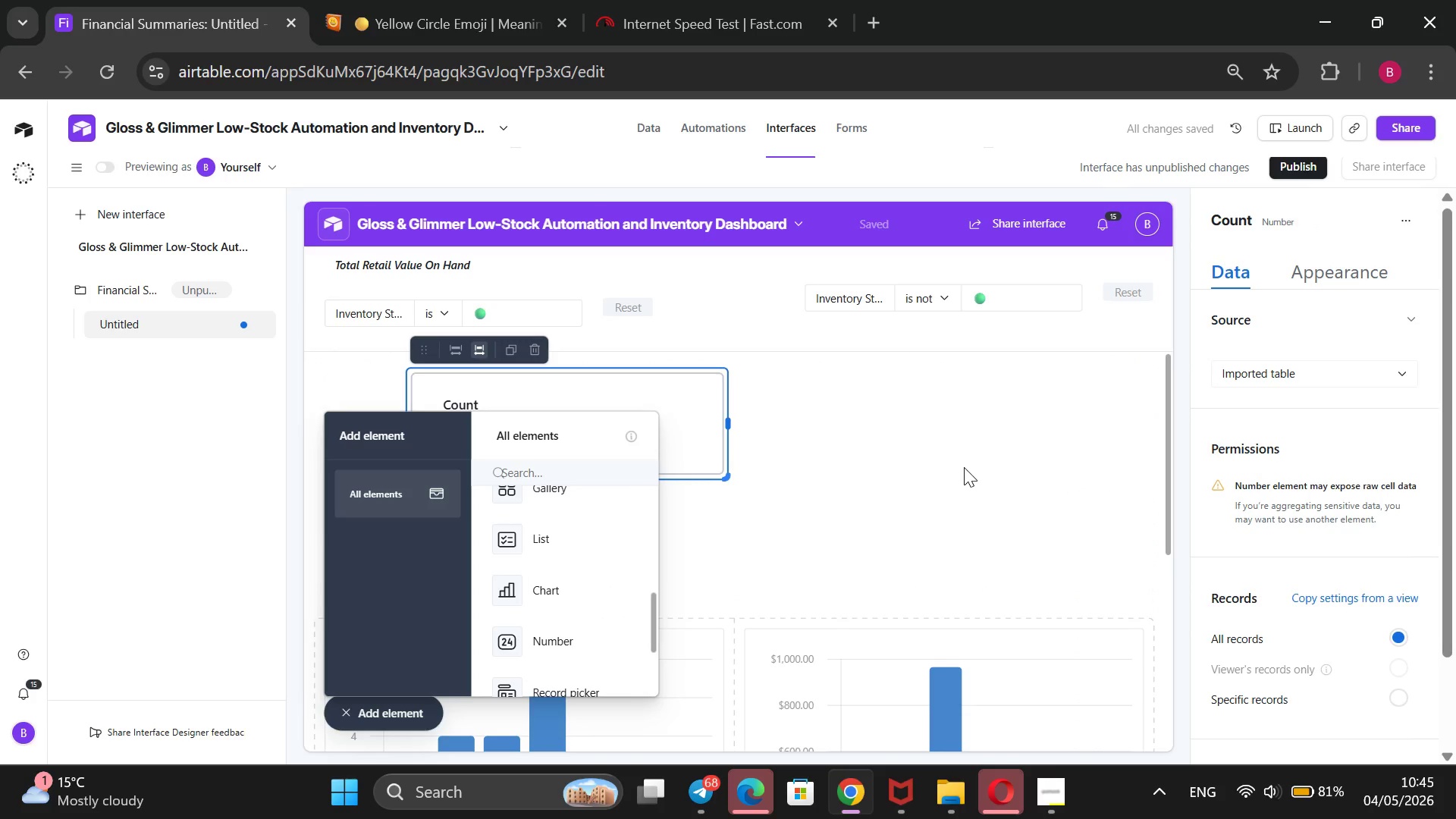 
wait(9.94)
 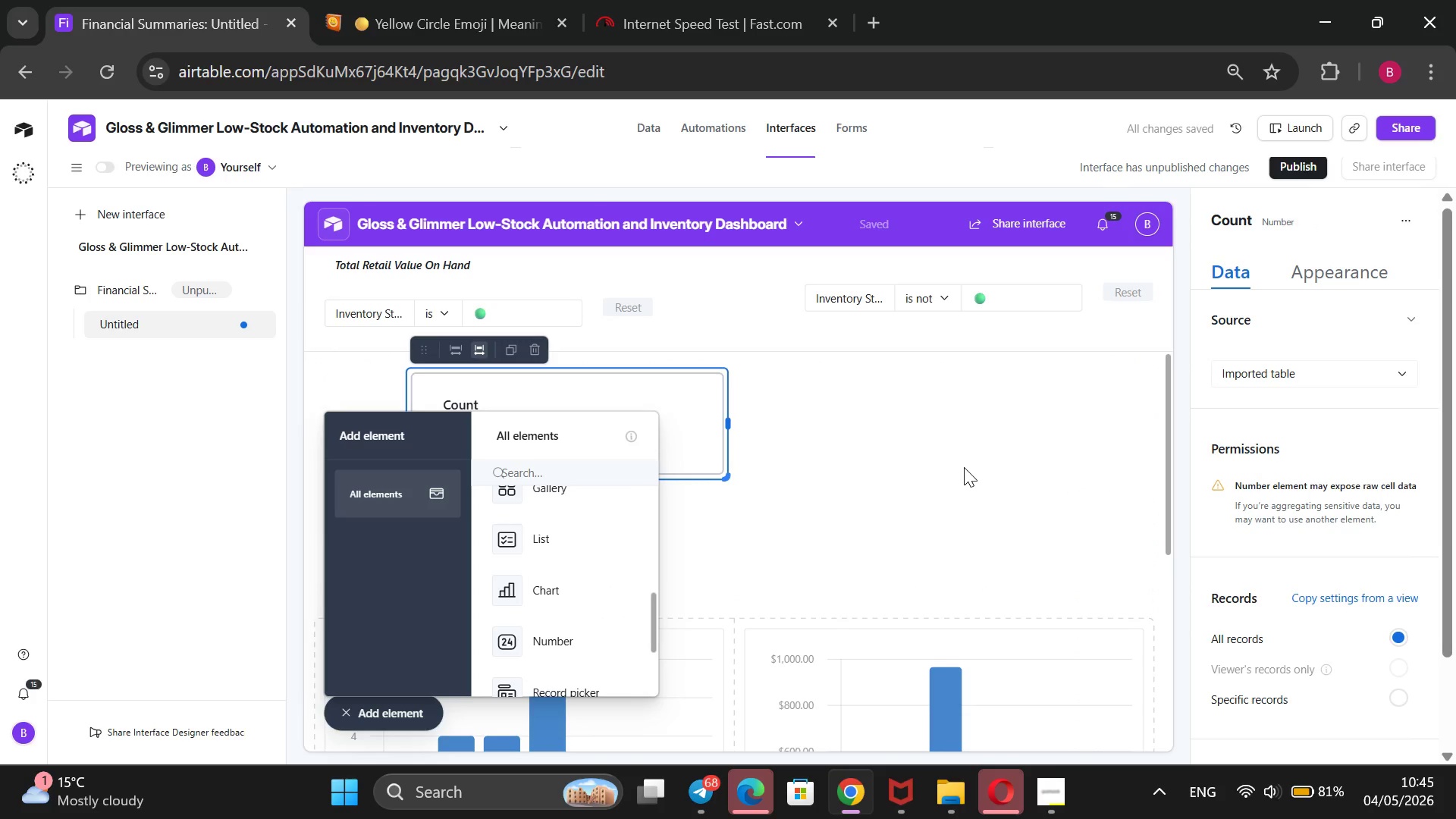 
left_click([342, 706])
 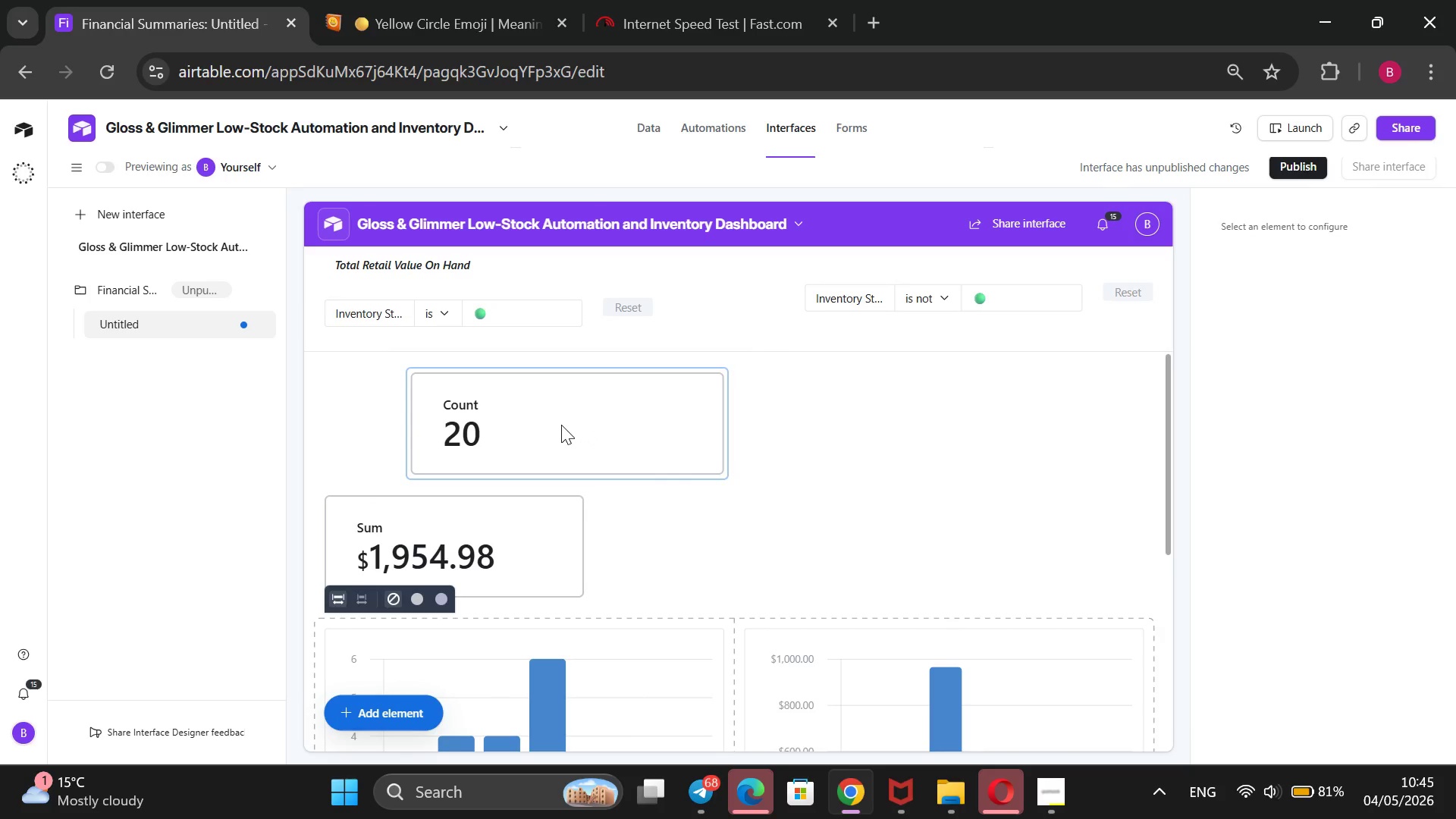 
left_click_drag(start_coordinate=[561, 425], to_coordinate=[899, 425])
 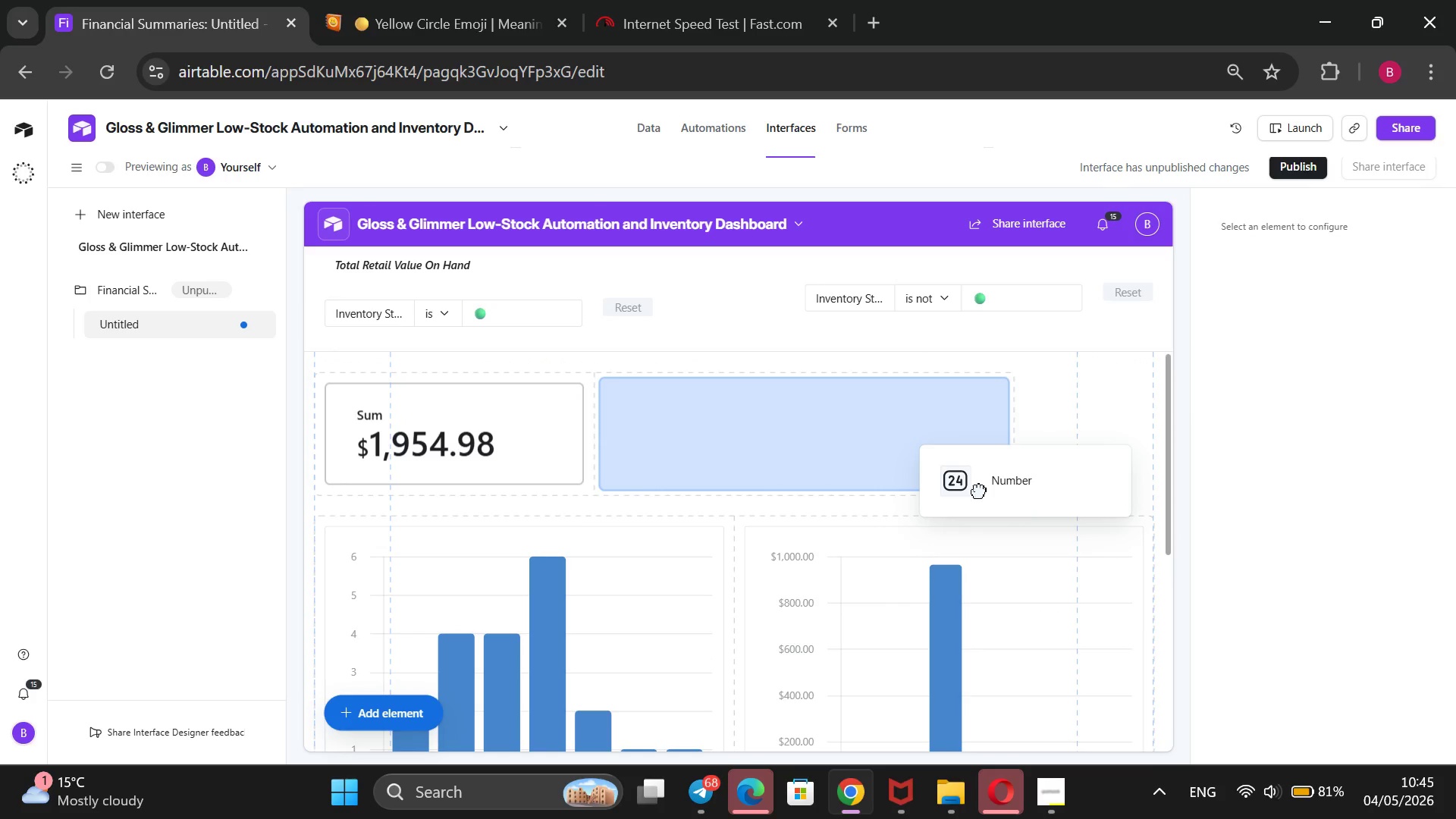 
left_click([979, 489])
 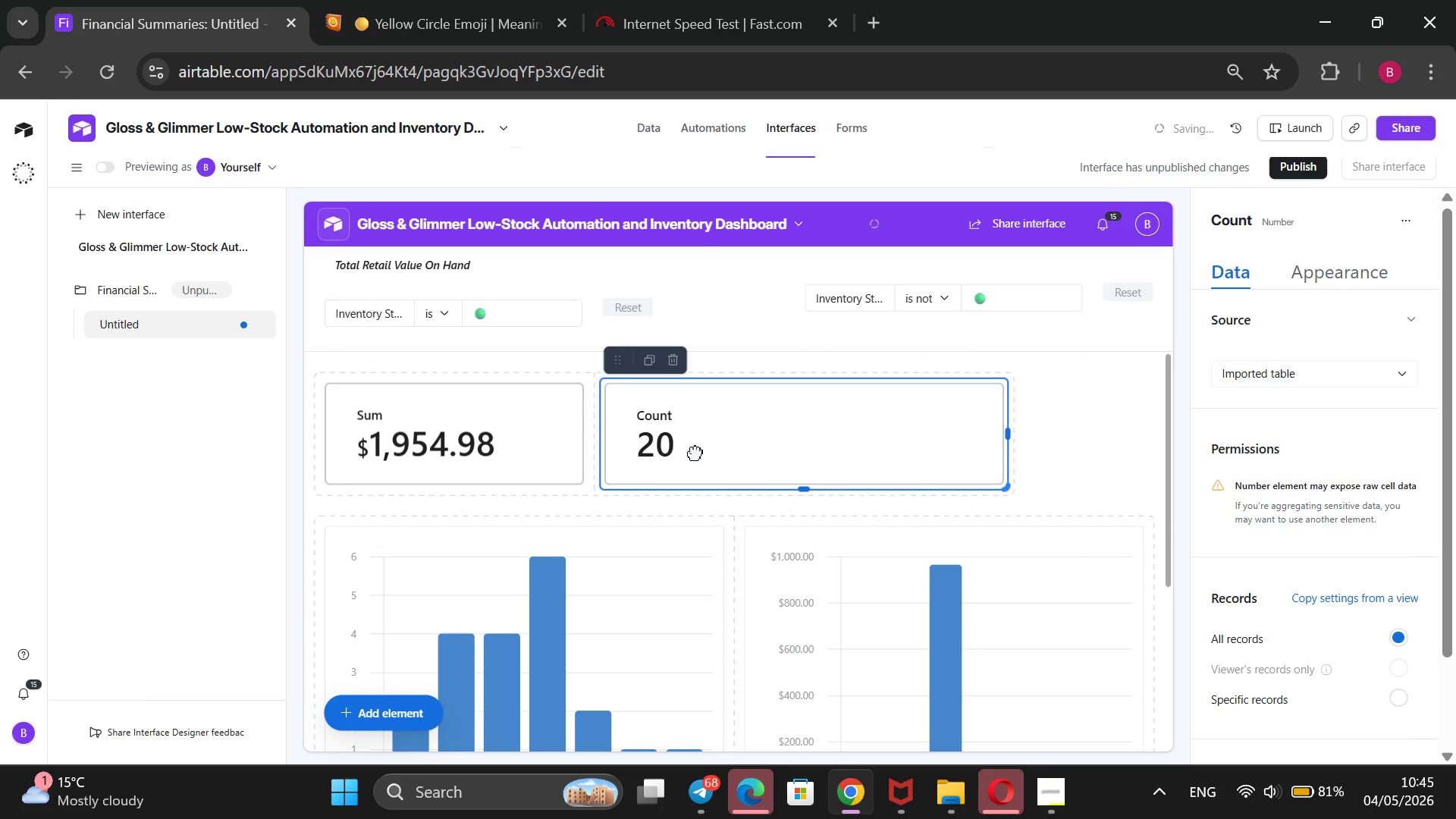 
left_click_drag(start_coordinate=[641, 446], to_coordinate=[906, 510])
 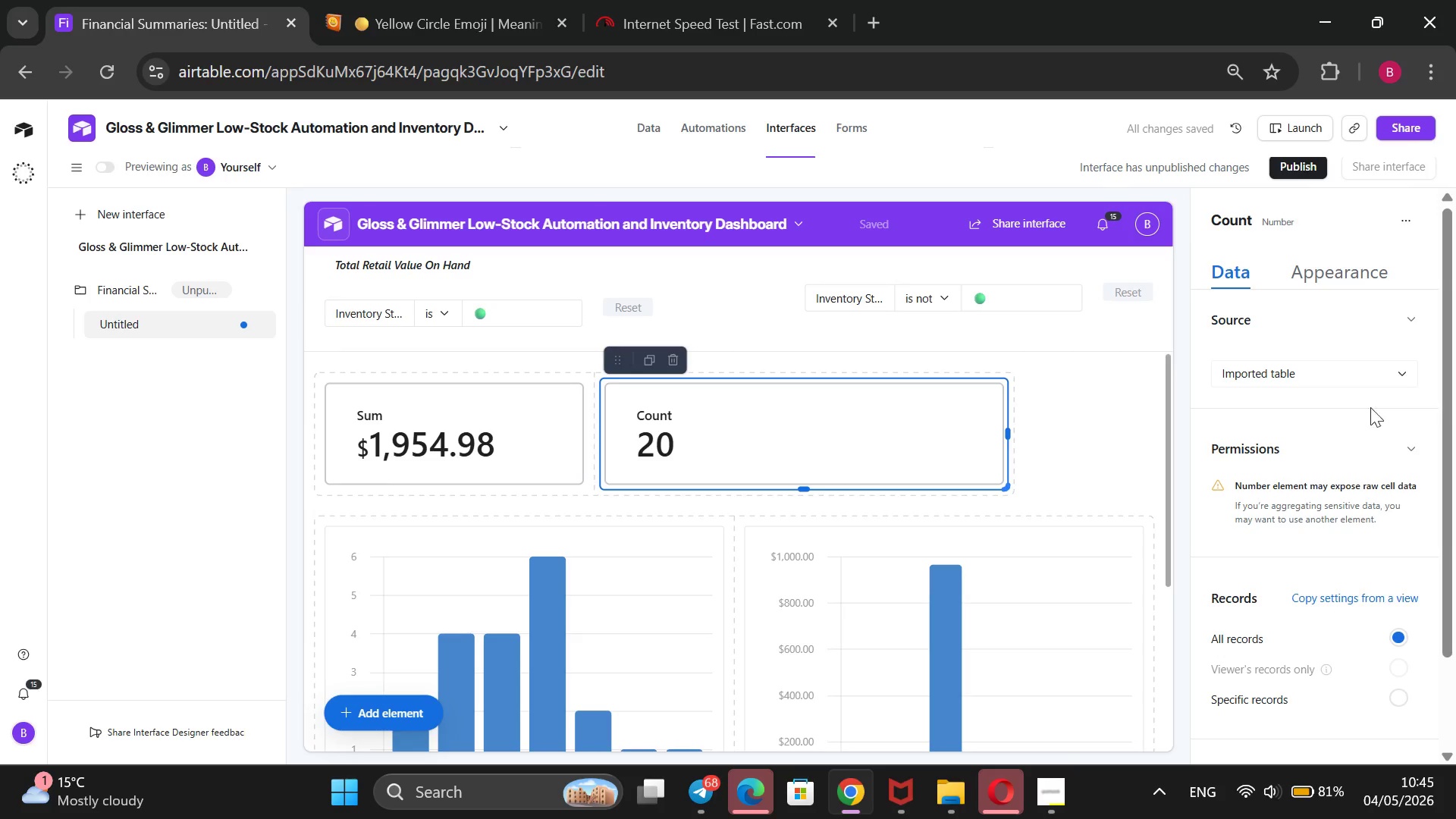 
left_click([1412, 376])
 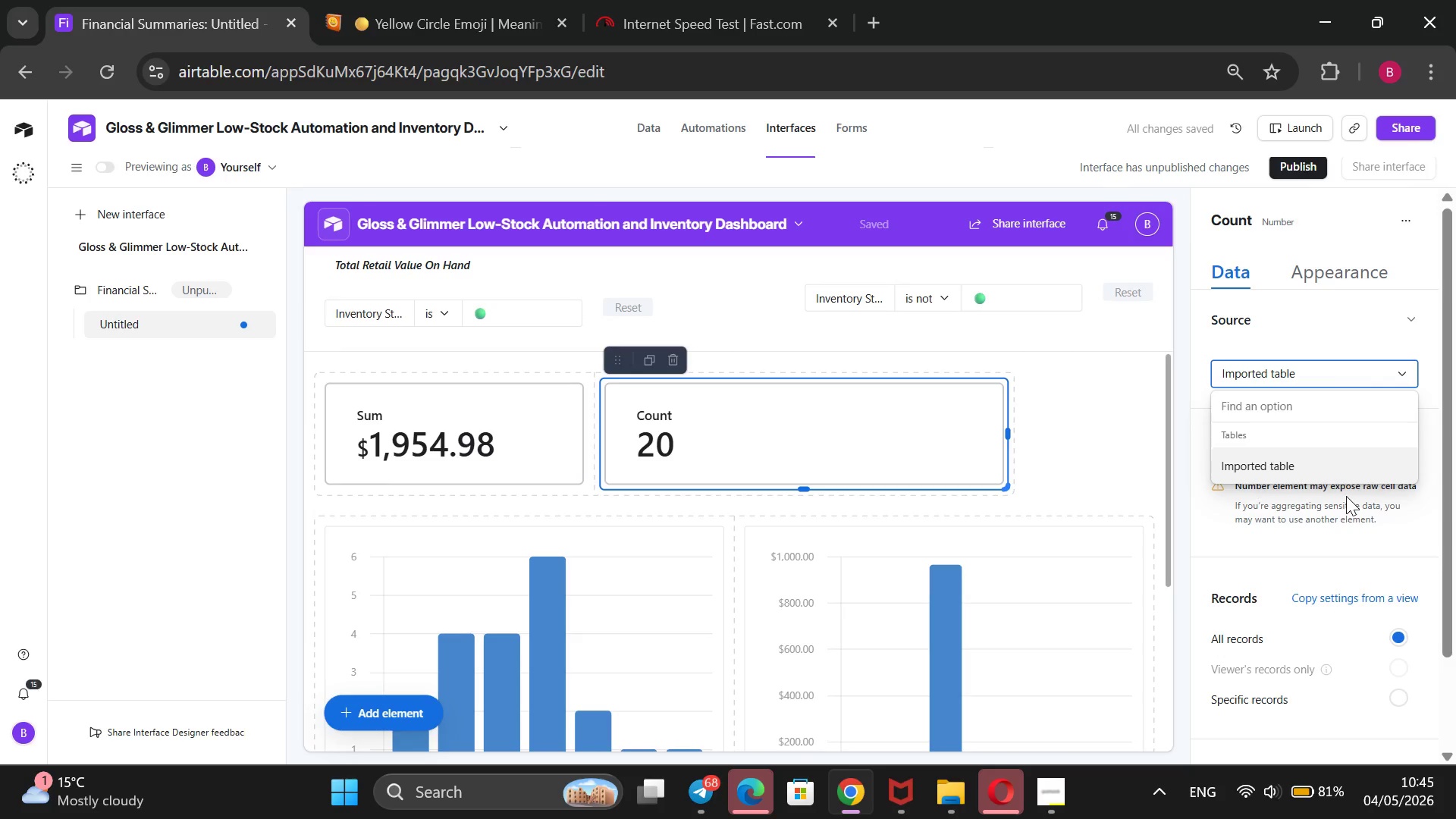 
left_click([1351, 472])
 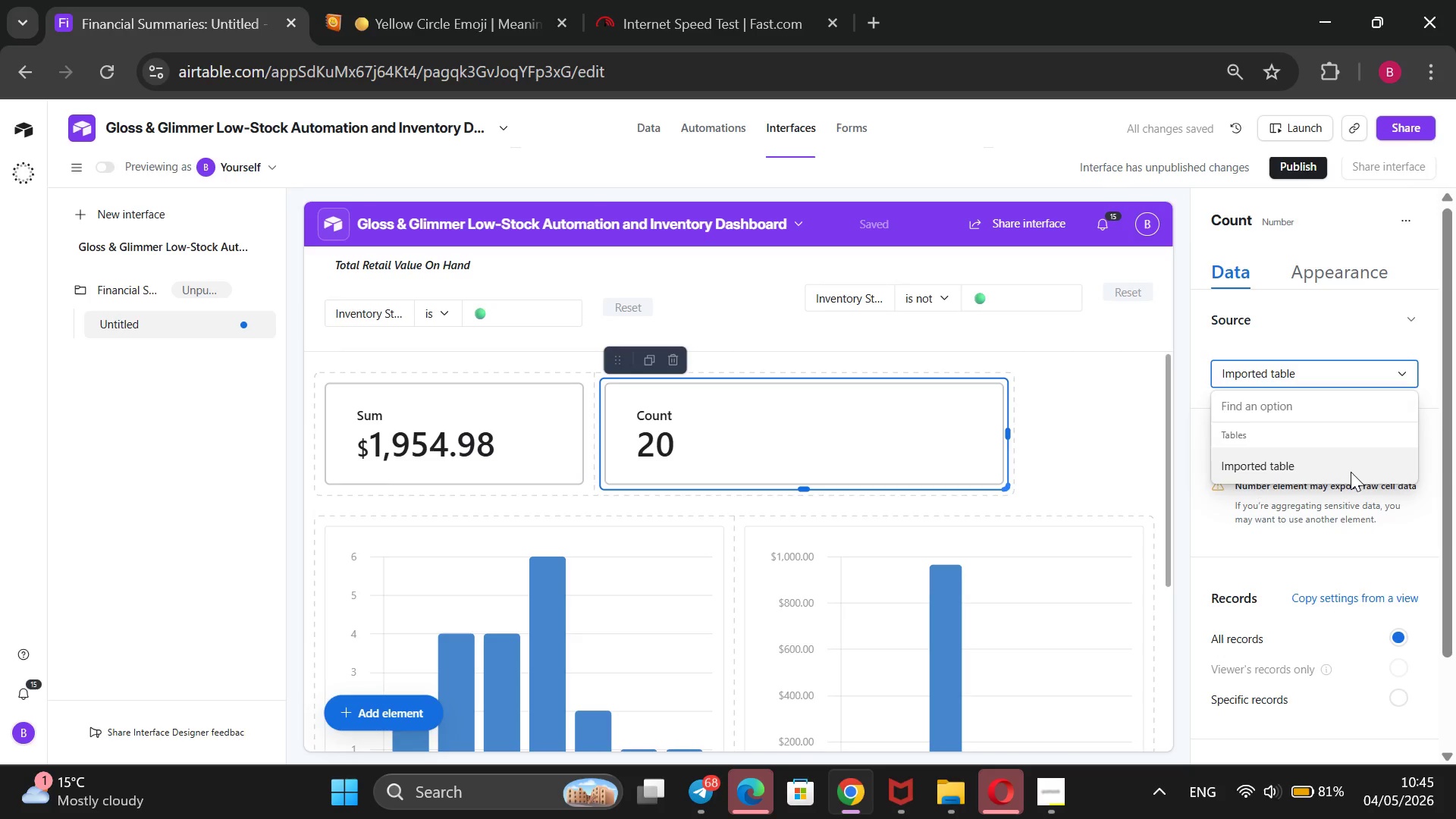 
scroll: coordinate [1392, 593], scroll_direction: down, amount: 3.0
 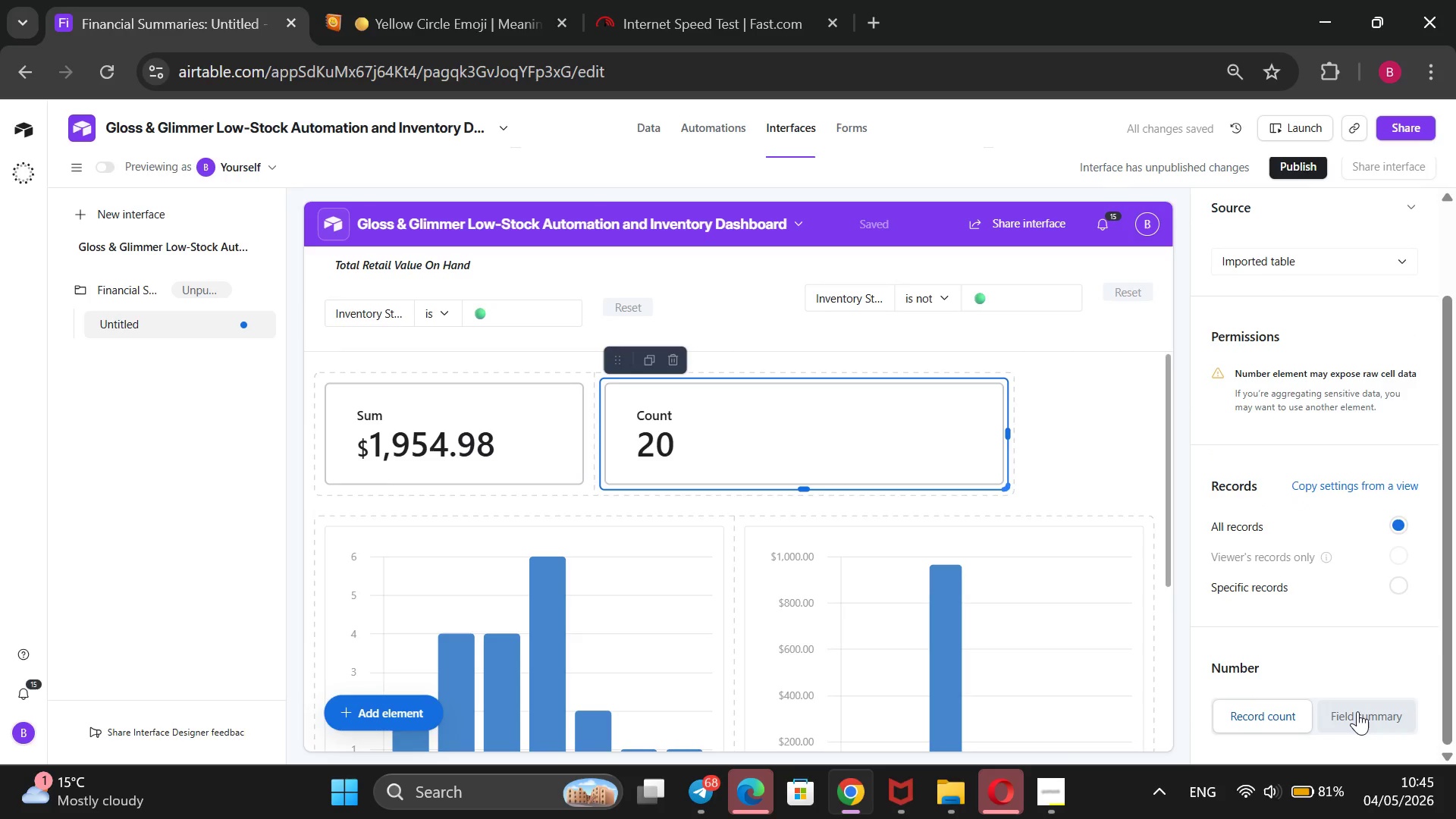 
left_click([1357, 711])
 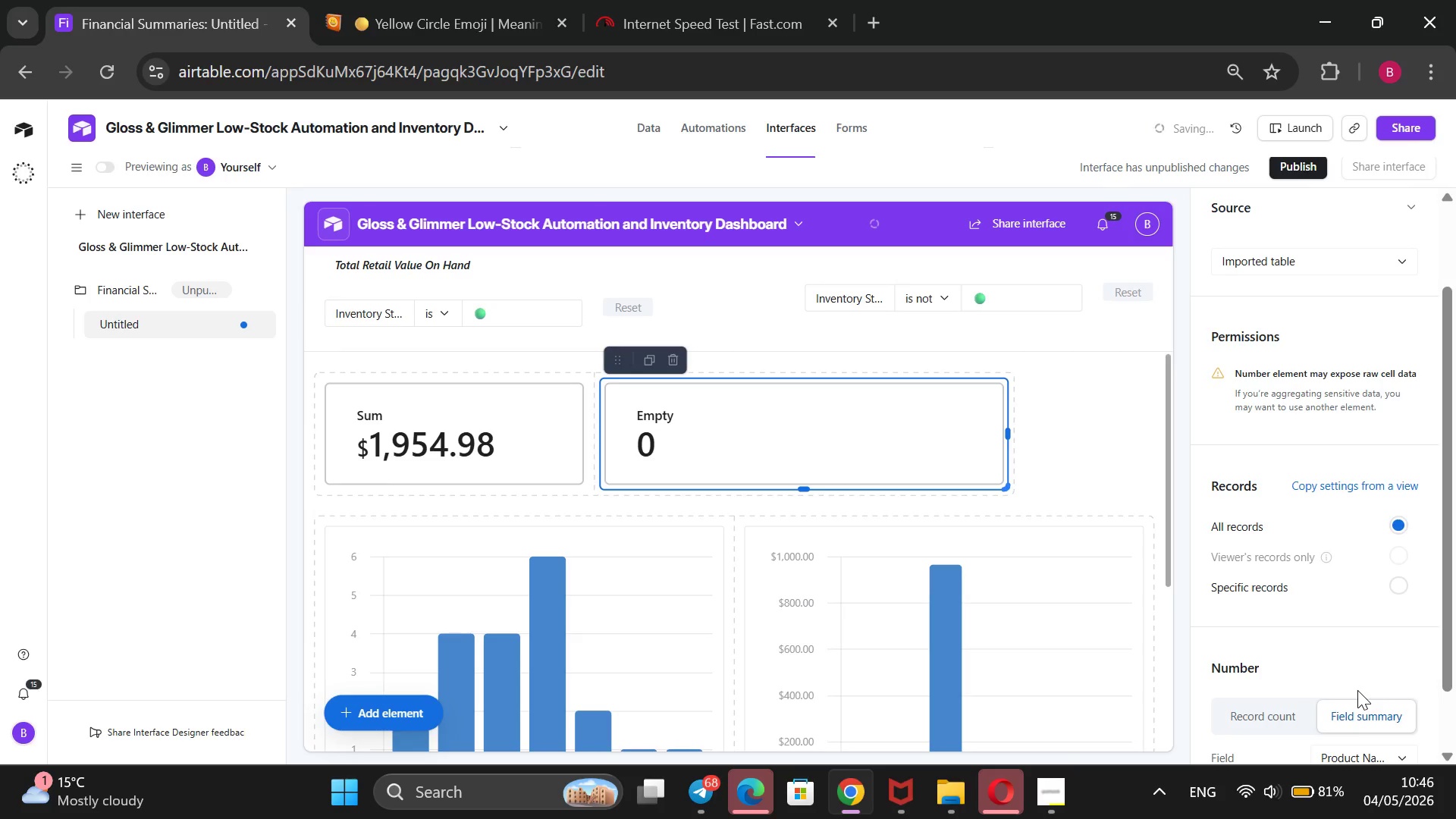 
scroll: coordinate [1357, 689], scroll_direction: down, amount: 1.0
 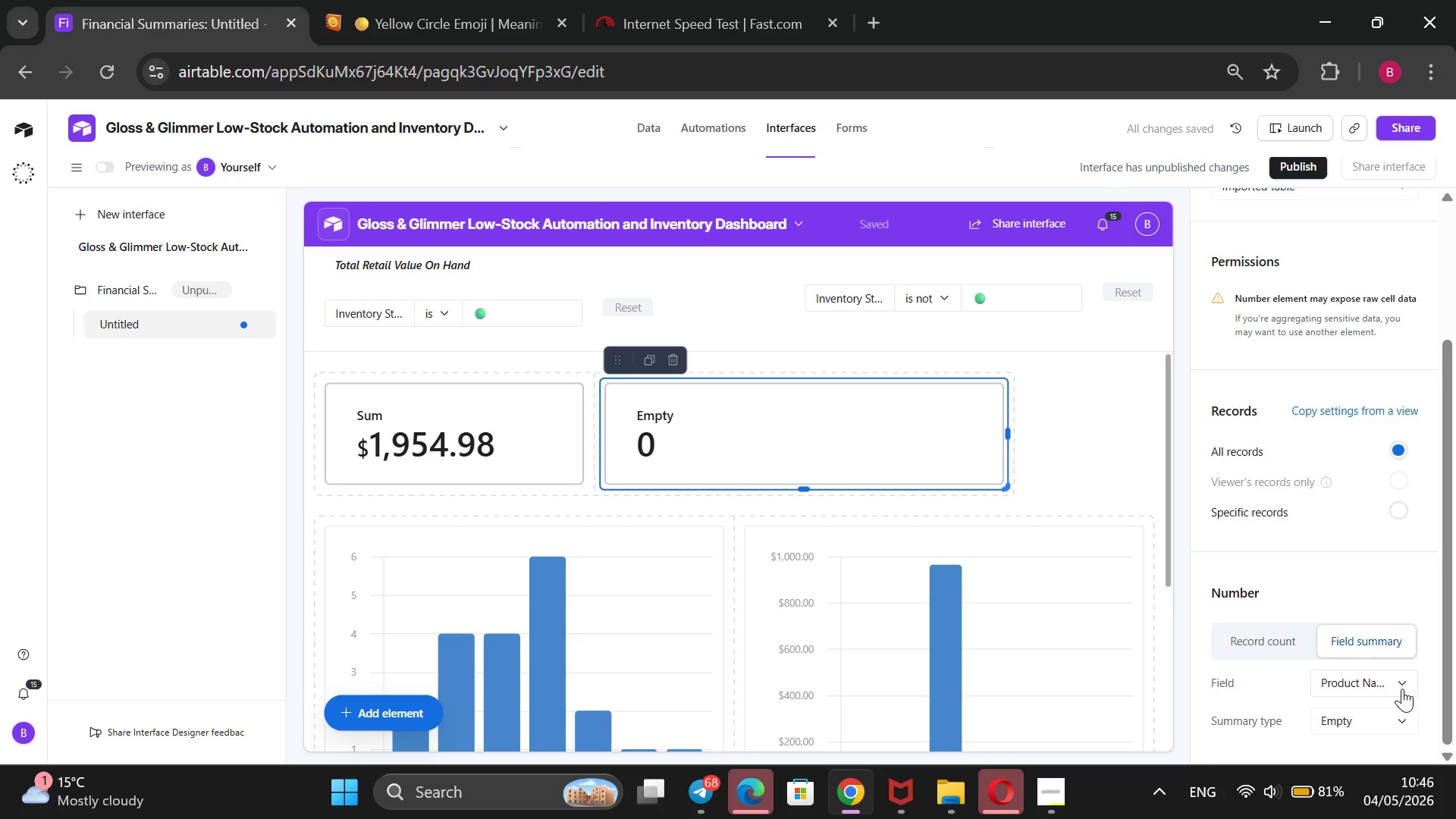 
left_click([1402, 688])
 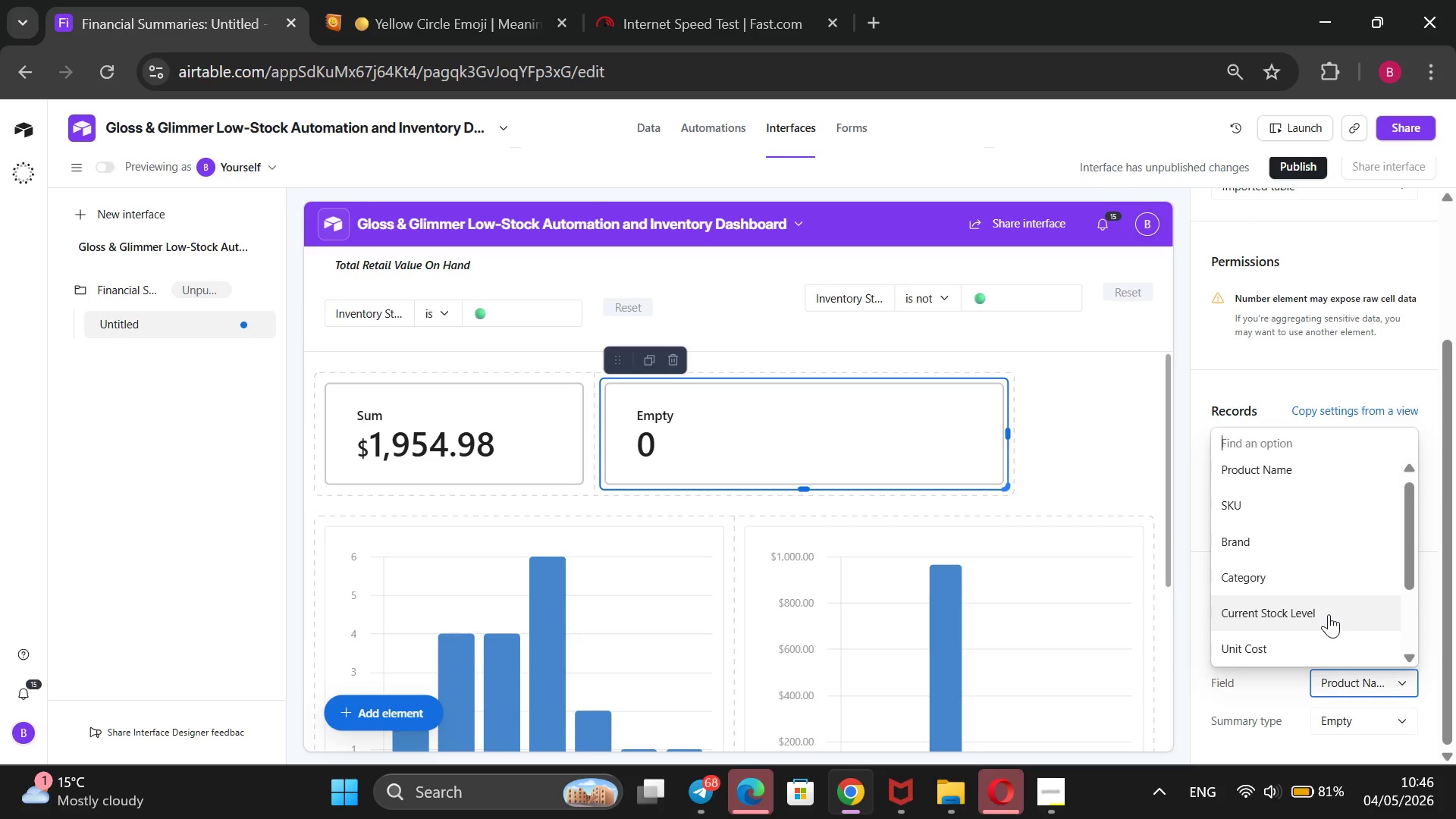 
wait(5.01)
 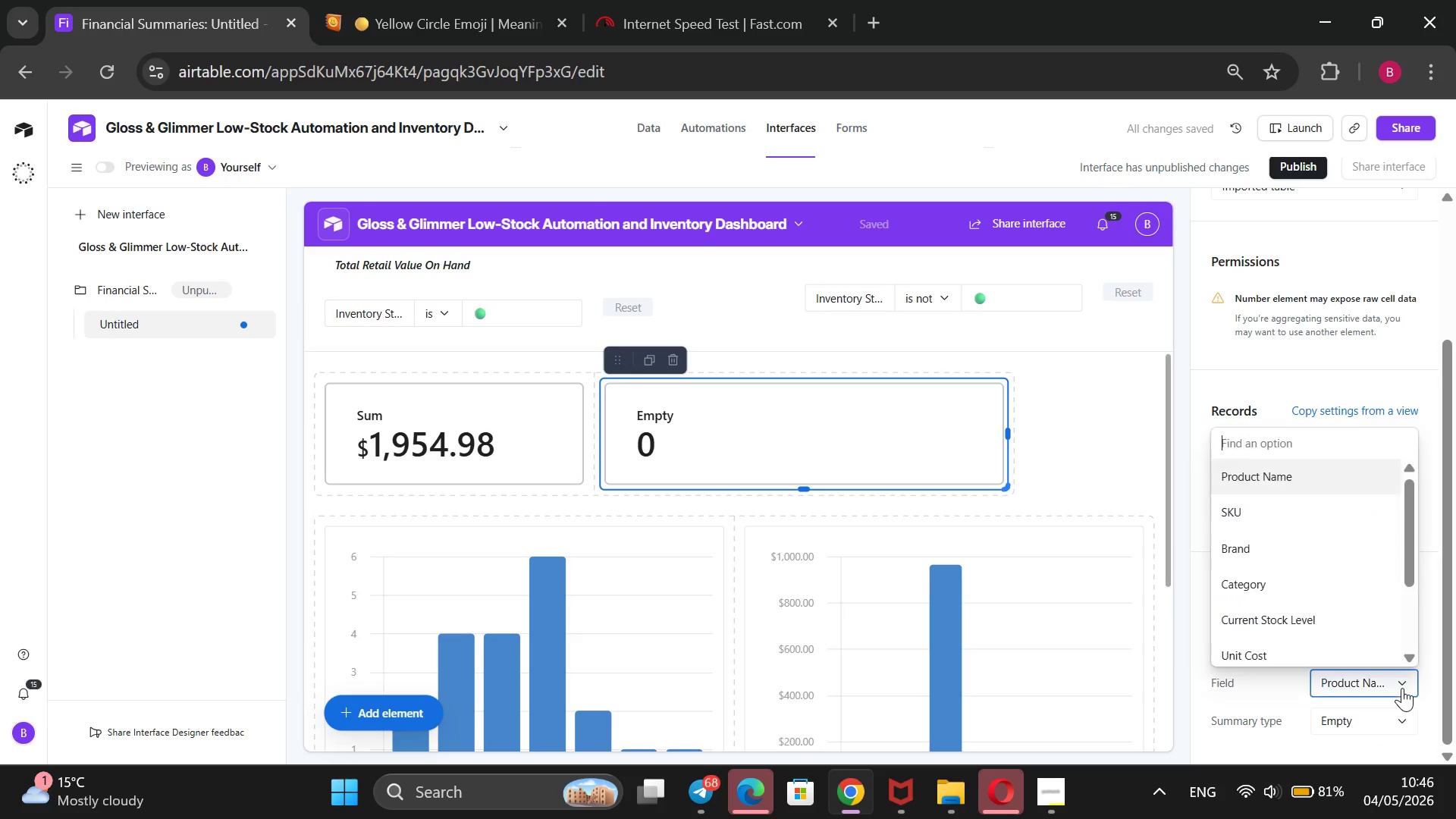 
scroll: coordinate [1329, 614], scroll_direction: down, amount: 2.0
 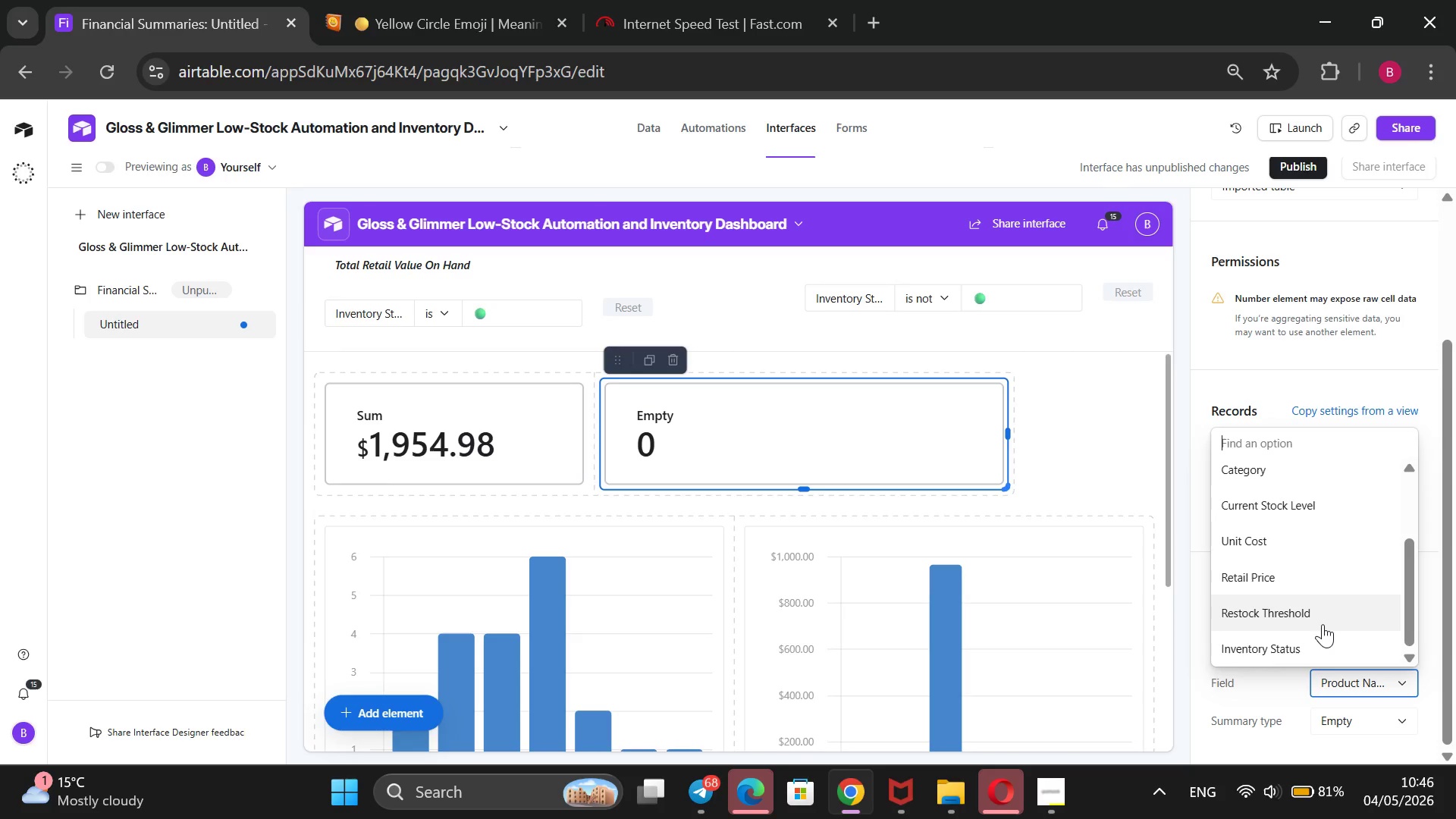 
wait(10.19)
 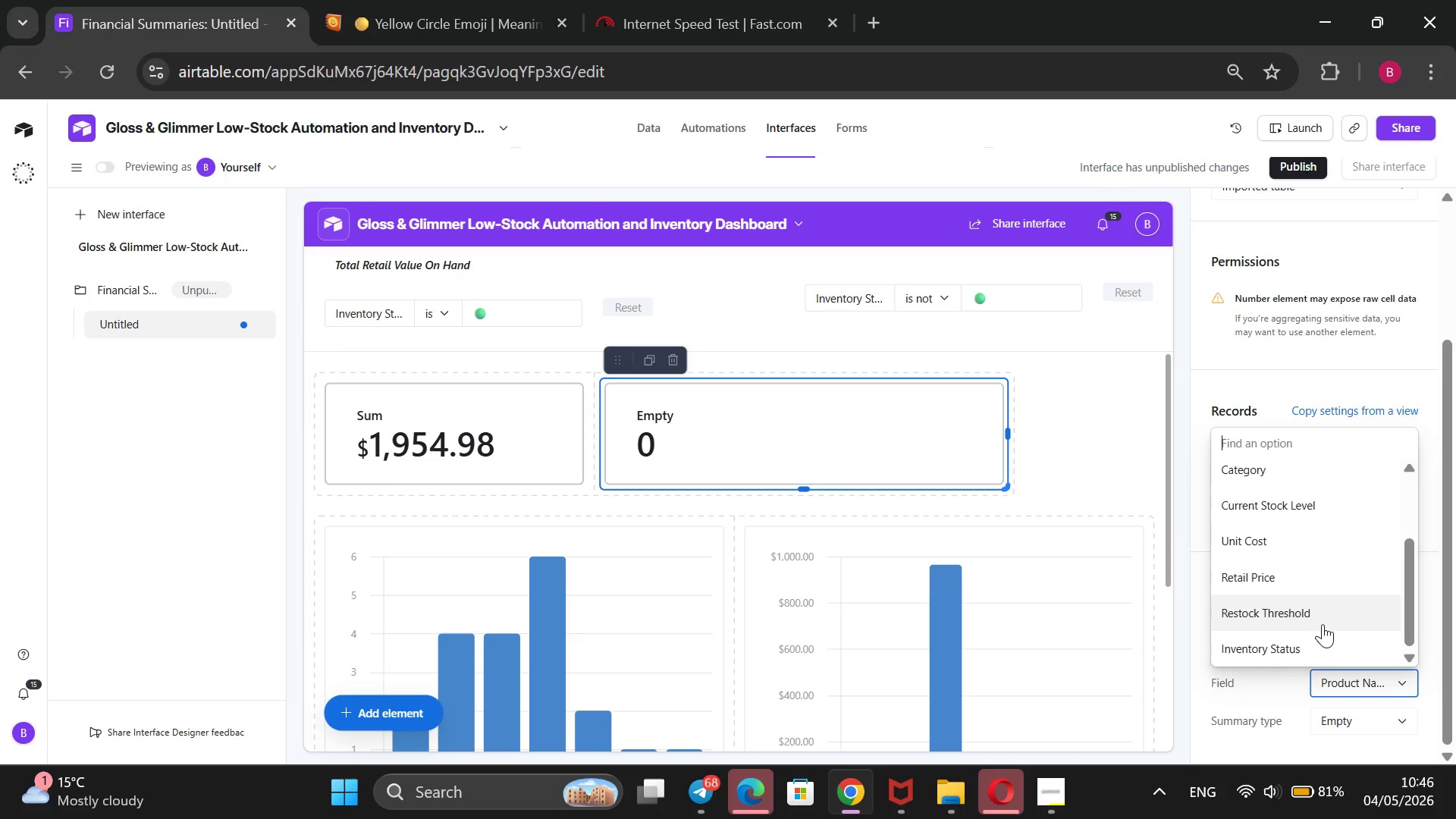 
left_click([193, 413])
 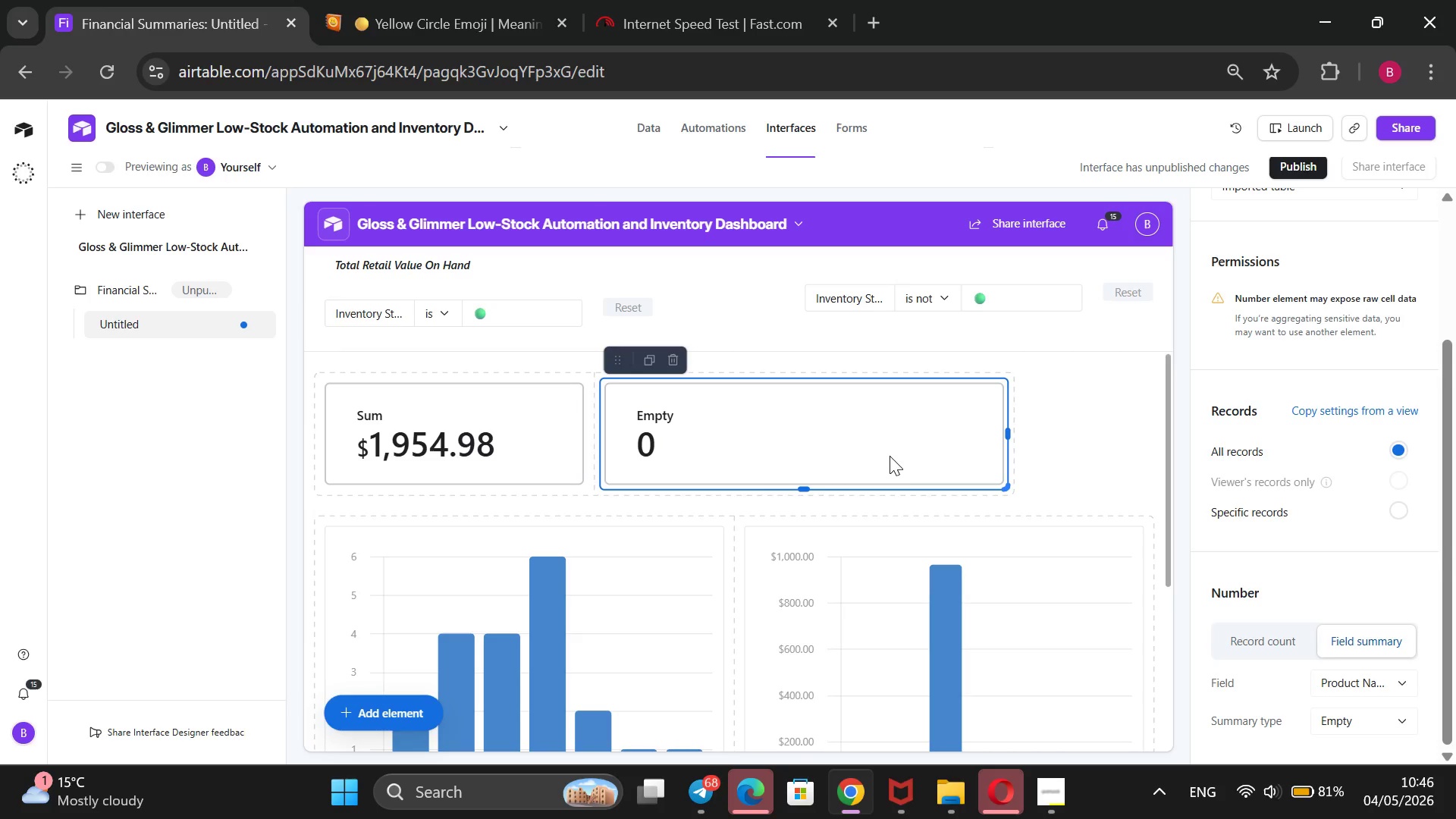 
scroll: coordinate [927, 471], scroll_direction: down, amount: 3.0
 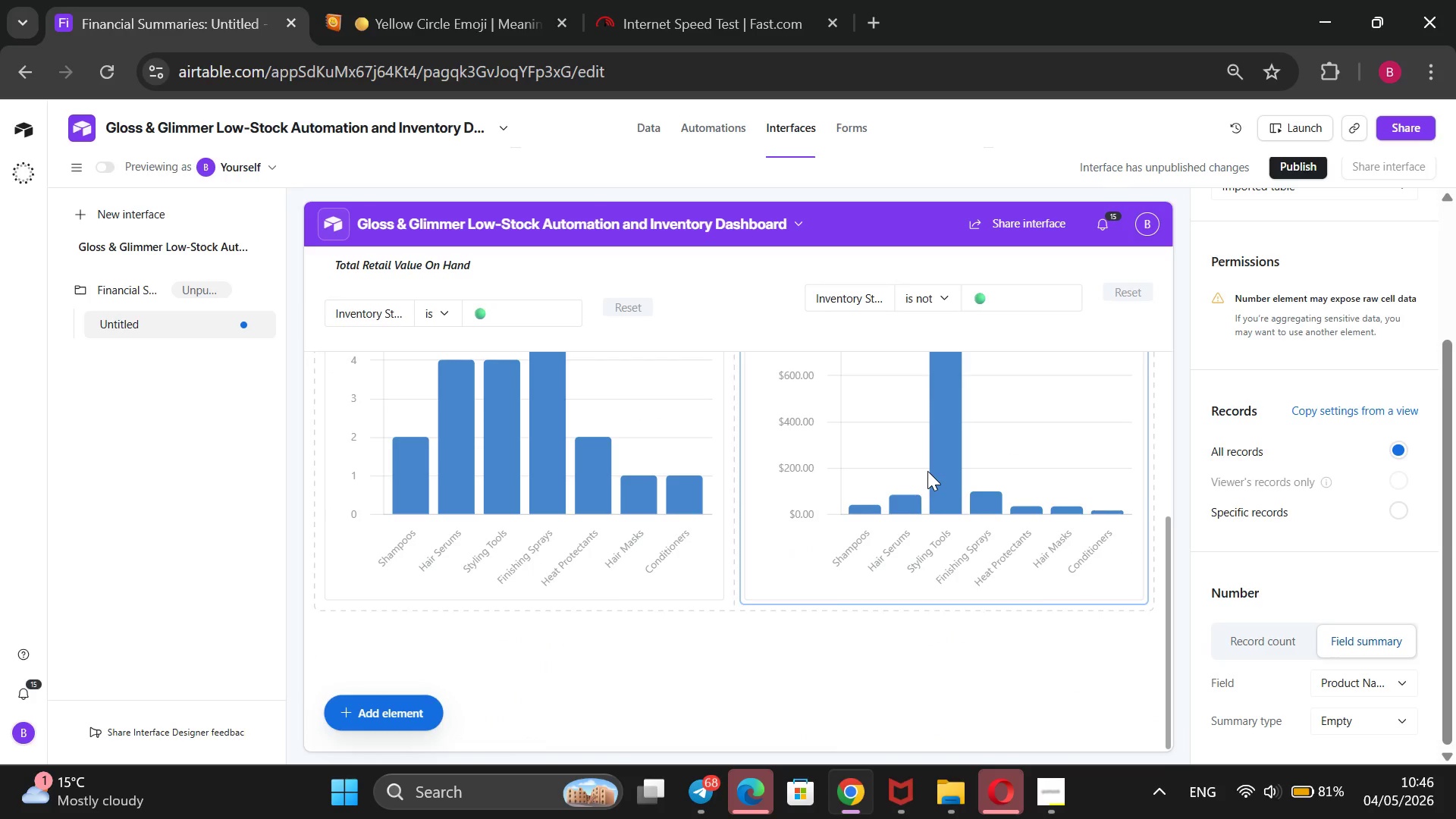 
scroll: coordinate [927, 471], scroll_direction: none, amount: 0.0
 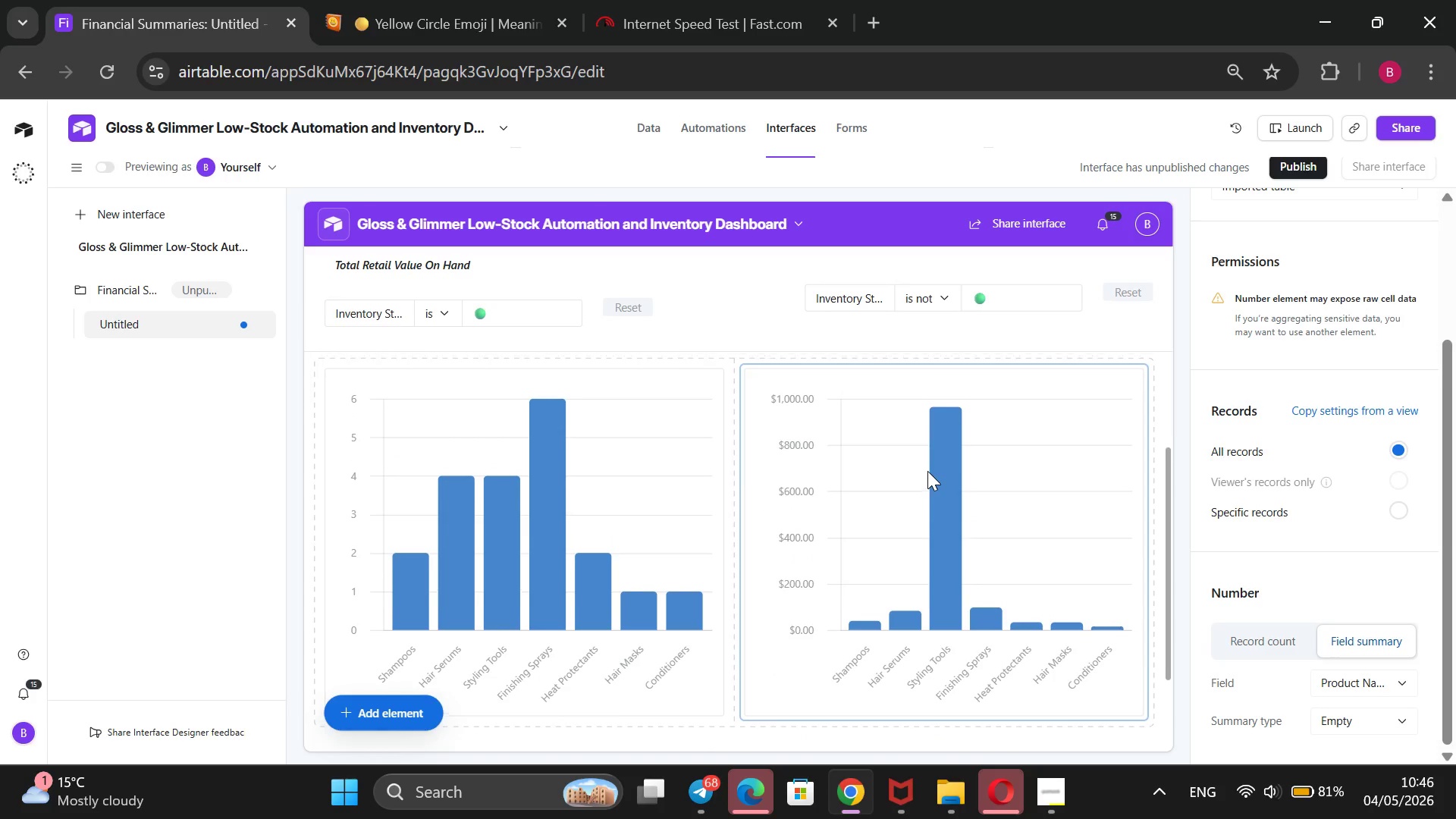 
scroll: coordinate [927, 471], scroll_direction: up, amount: 2.0
 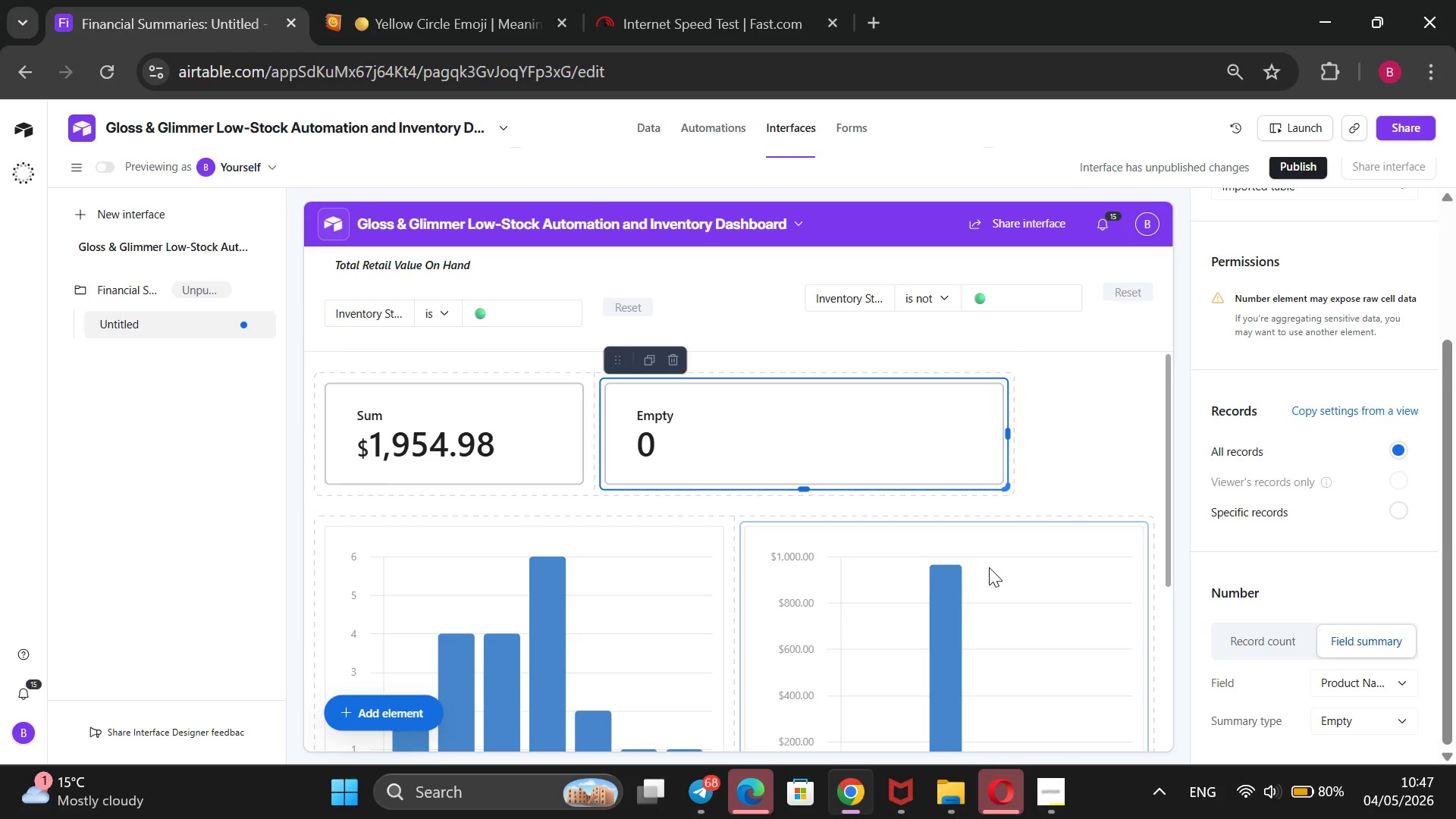 
wait(71.95)
 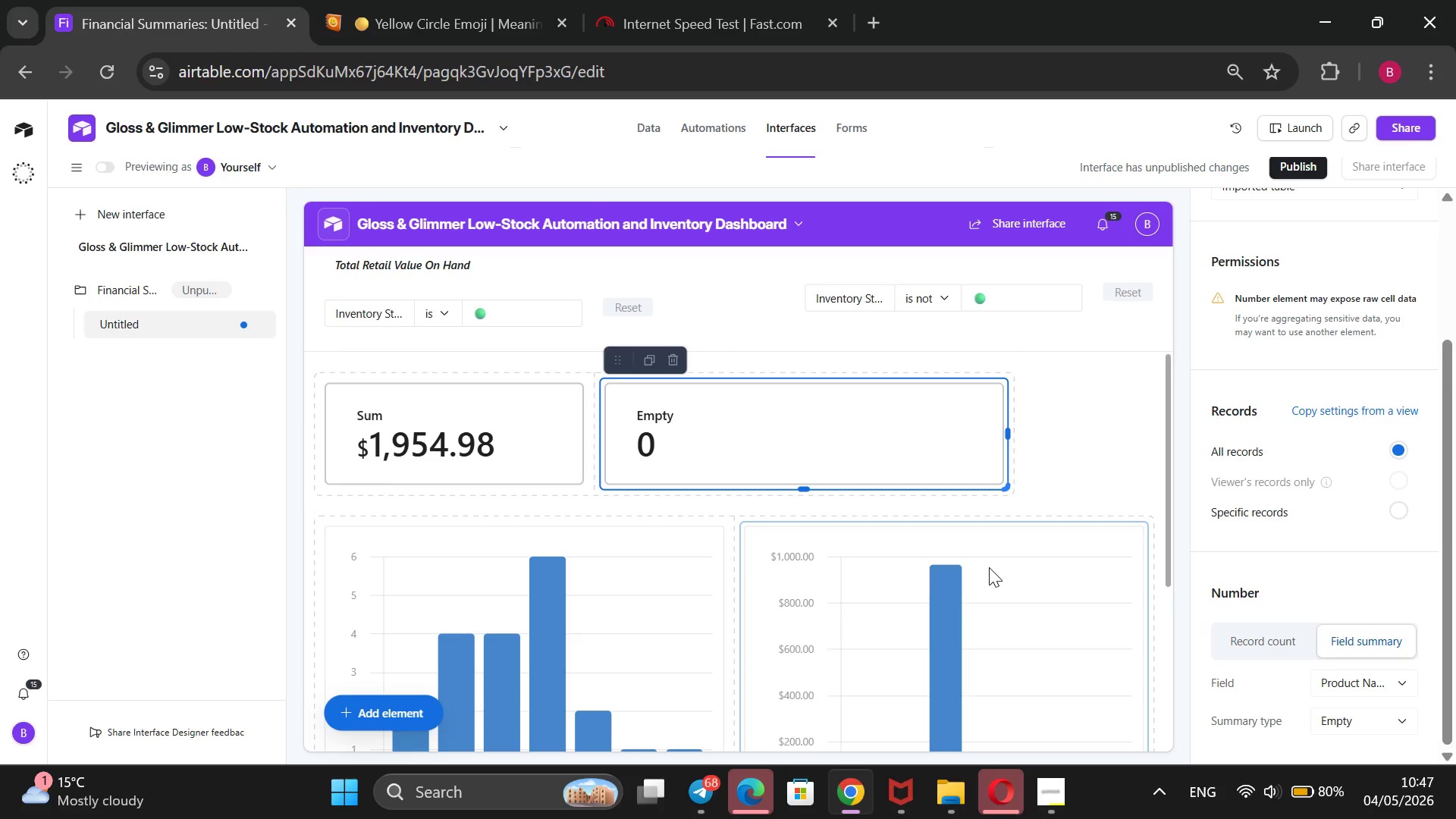 
scroll: coordinate [1250, 410], scroll_direction: down, amount: 1.0
 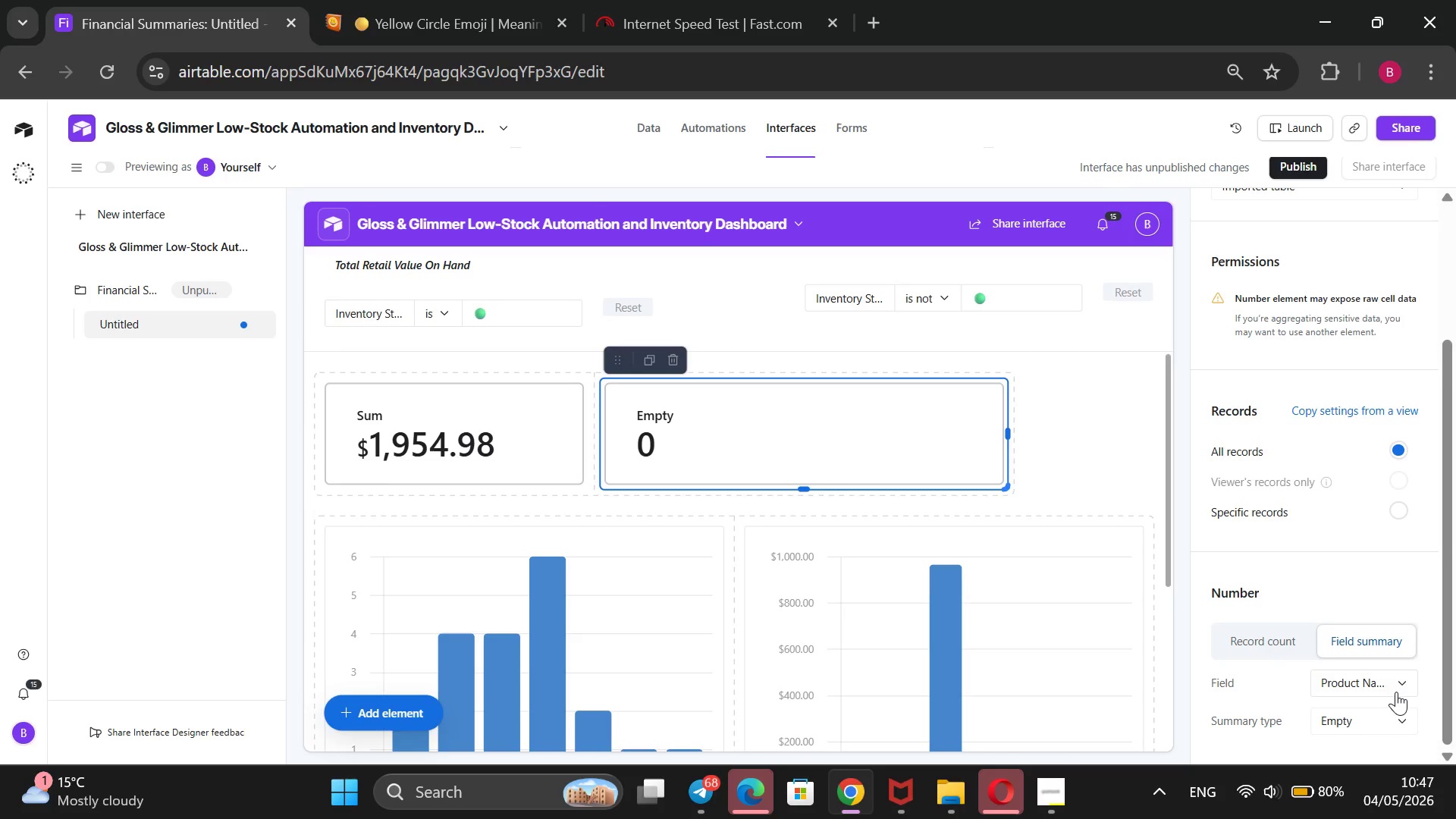 
wait(11.95)
 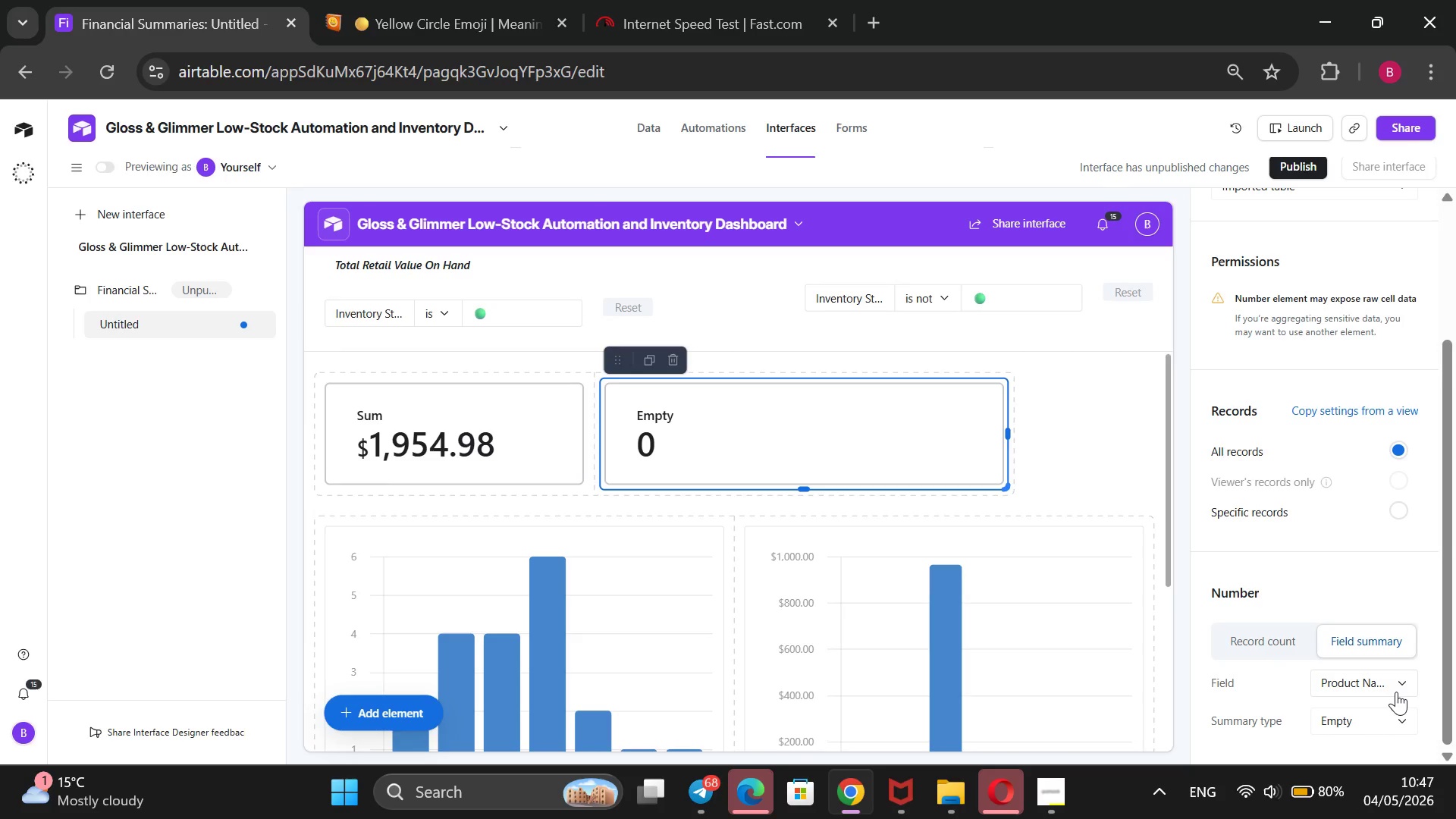 
scroll: coordinate [1396, 692], scroll_direction: down, amount: 2.0
 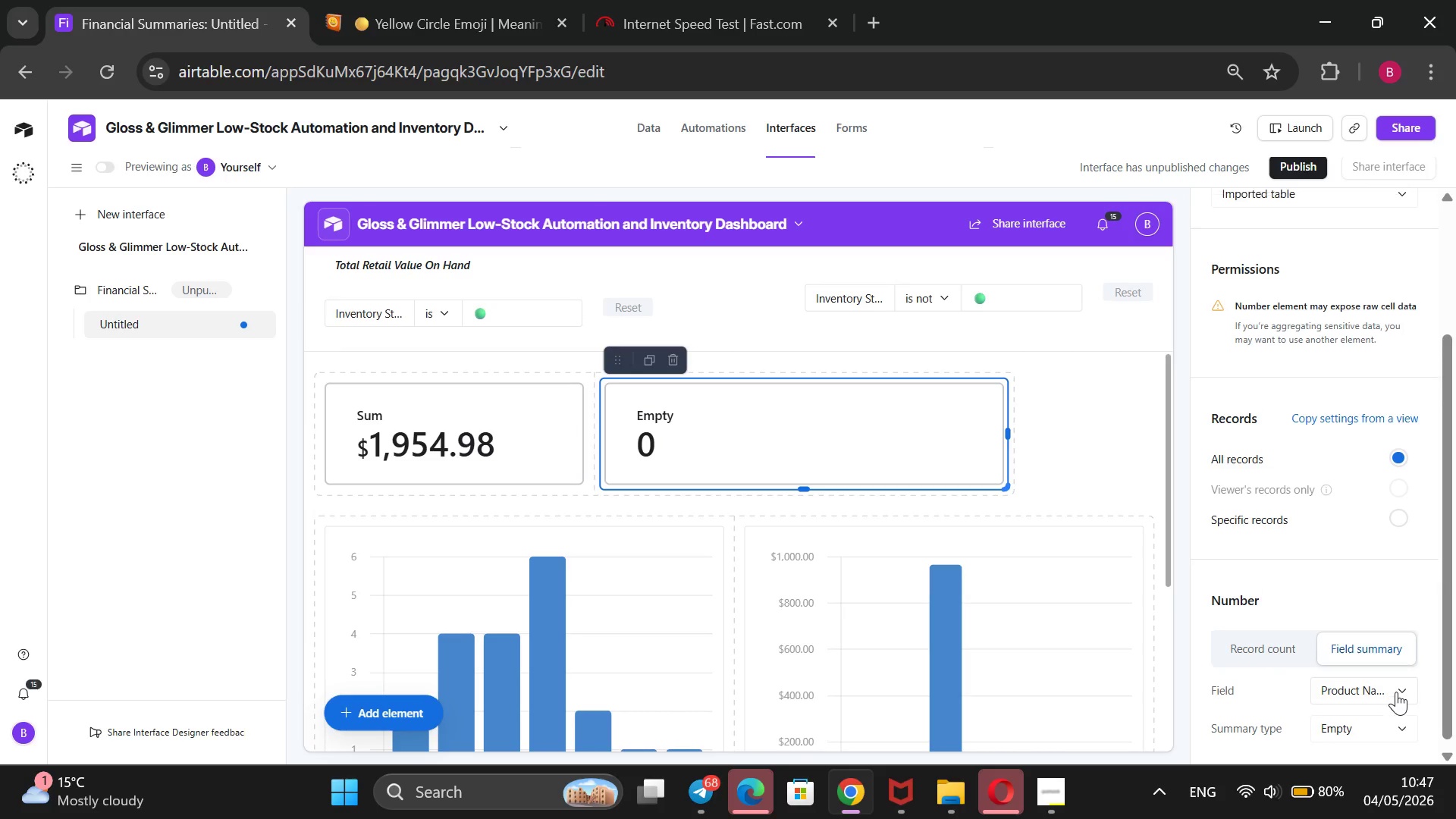 
scroll: coordinate [1395, 692], scroll_direction: up, amount: 1.0
 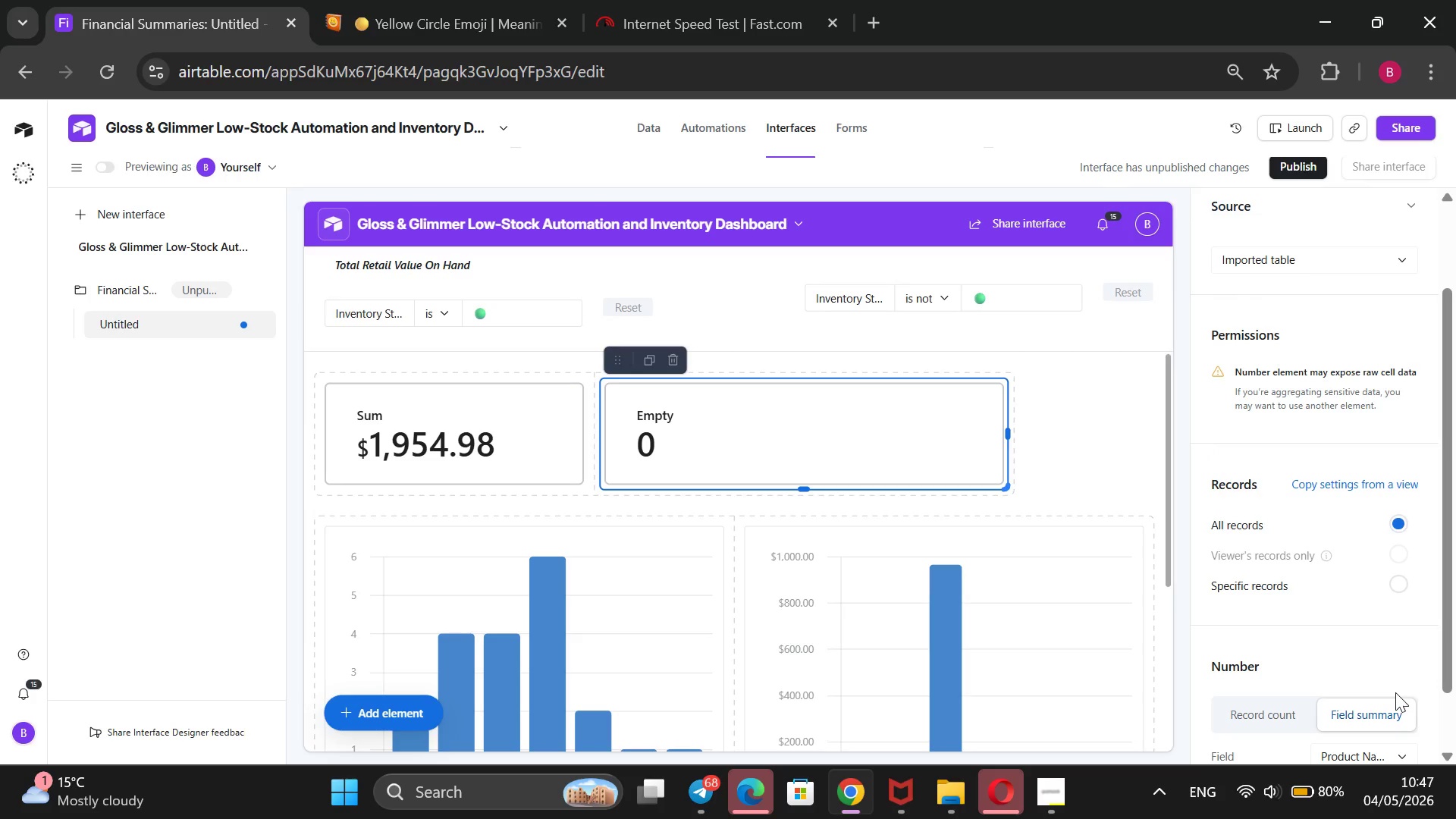 
wait(10.43)
 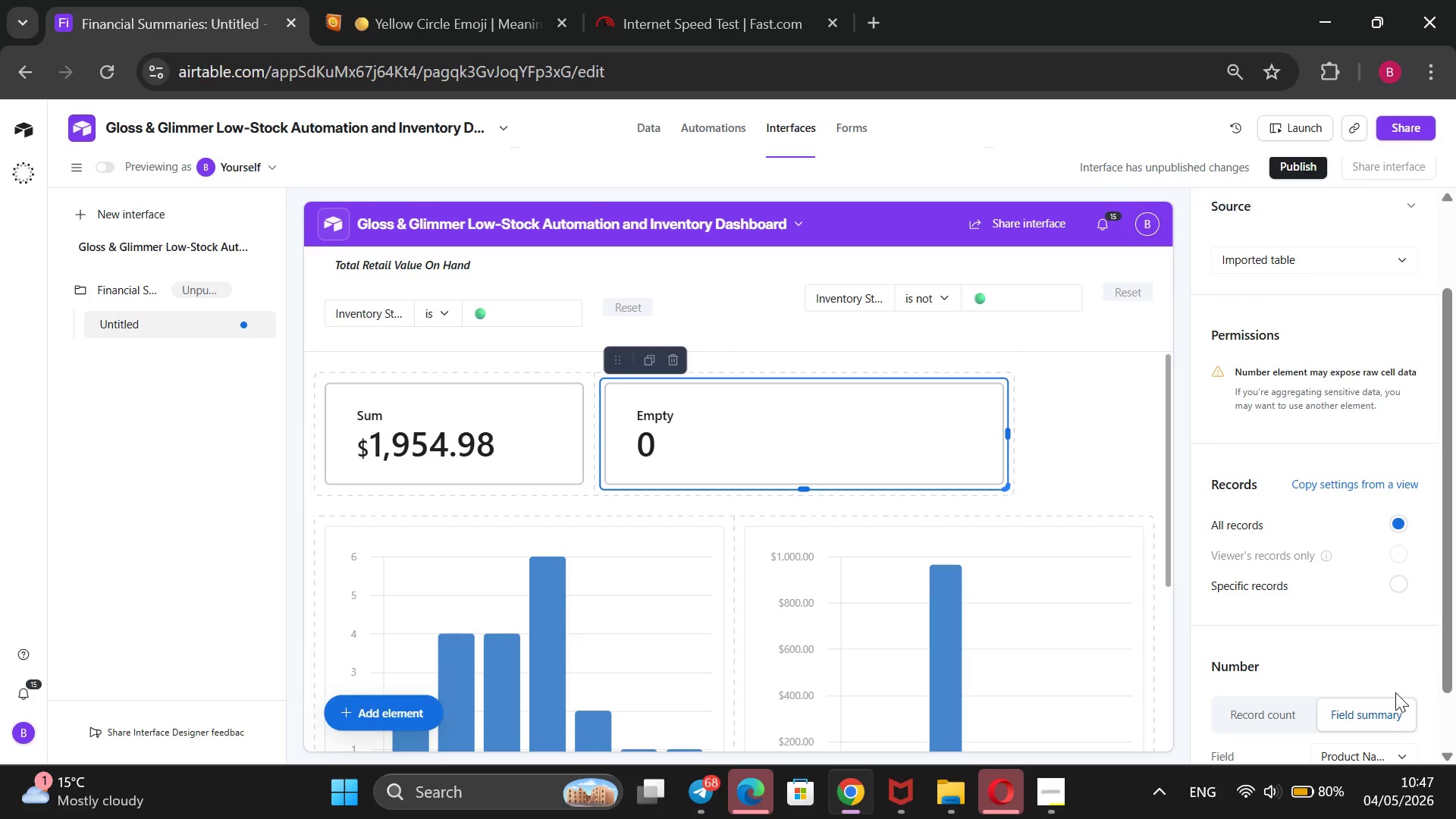 
scroll: coordinate [1169, 592], scroll_direction: down, amount: 4.0
 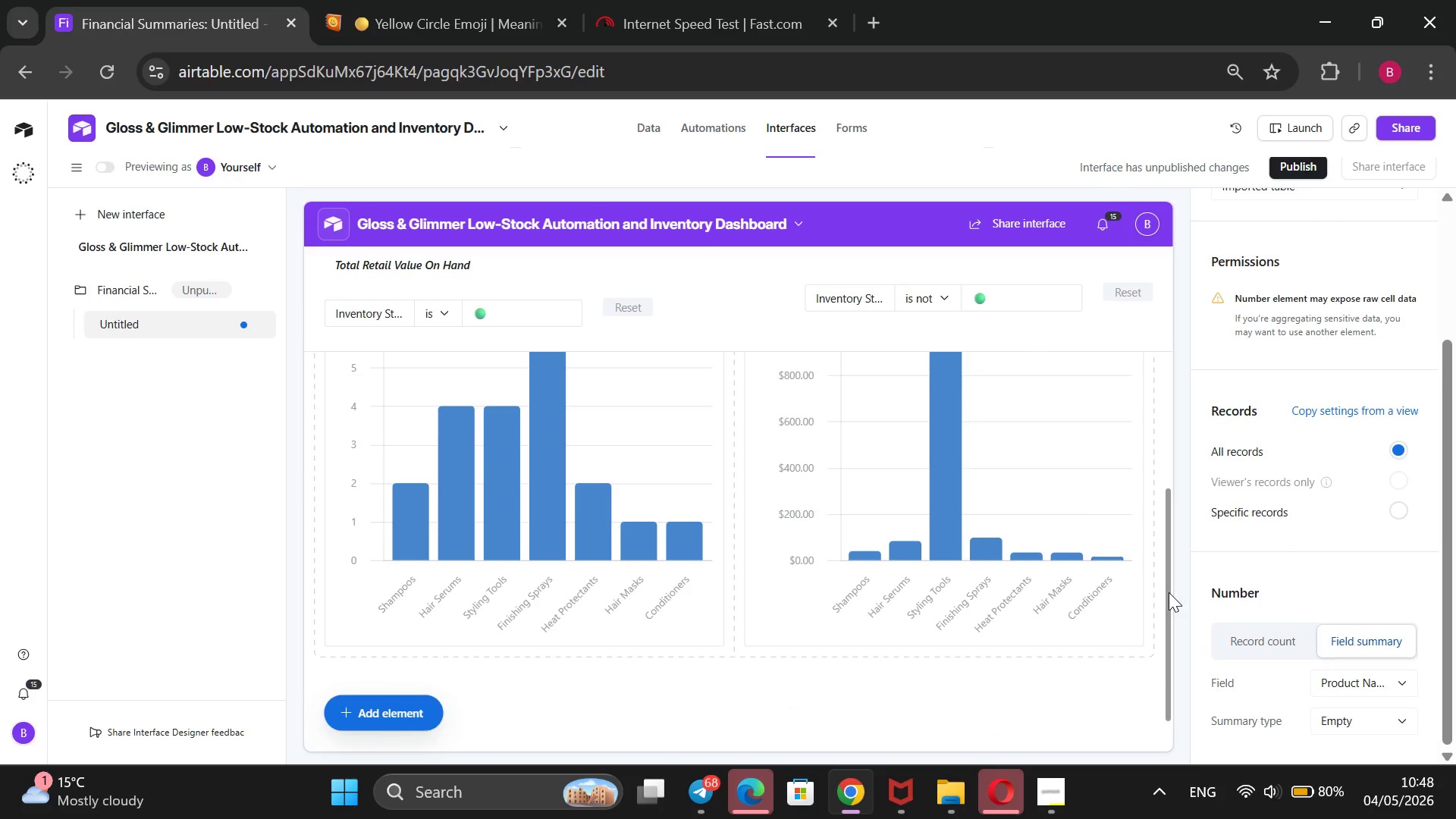 
wait(5.09)
 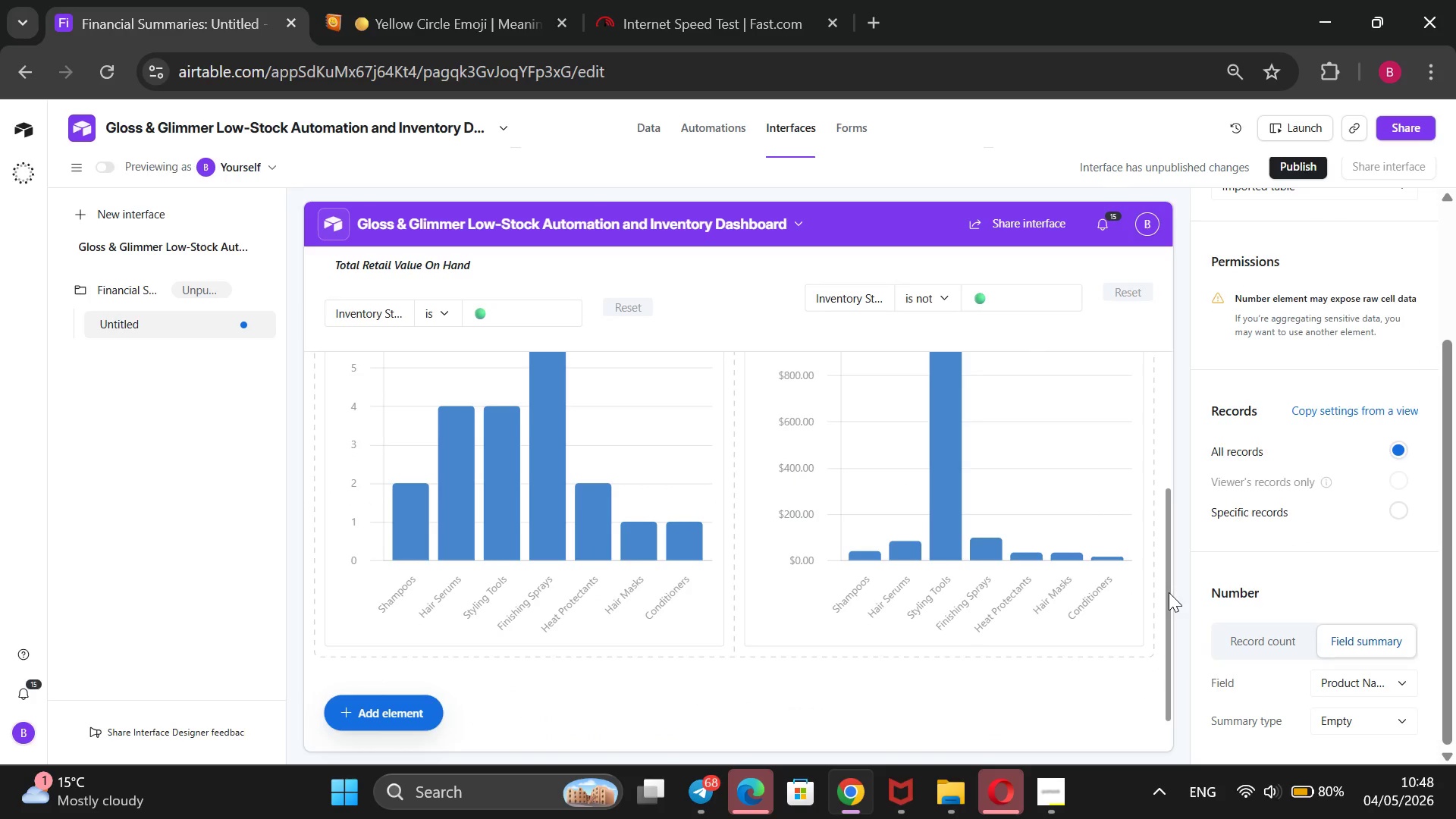 
scroll: coordinate [1169, 592], scroll_direction: none, amount: 0.0
 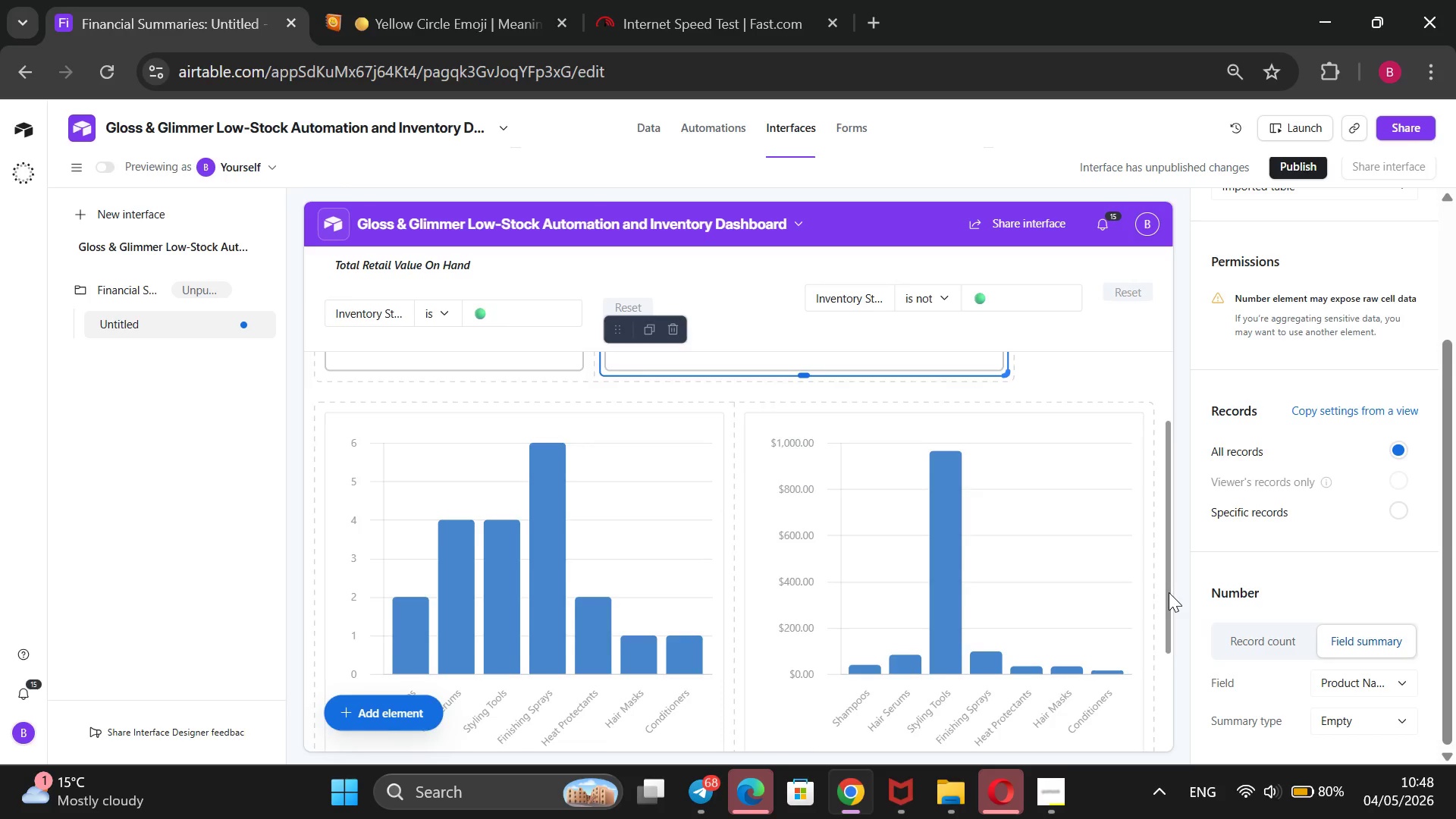 
scroll: coordinate [1169, 592], scroll_direction: up, amount: 1.0
 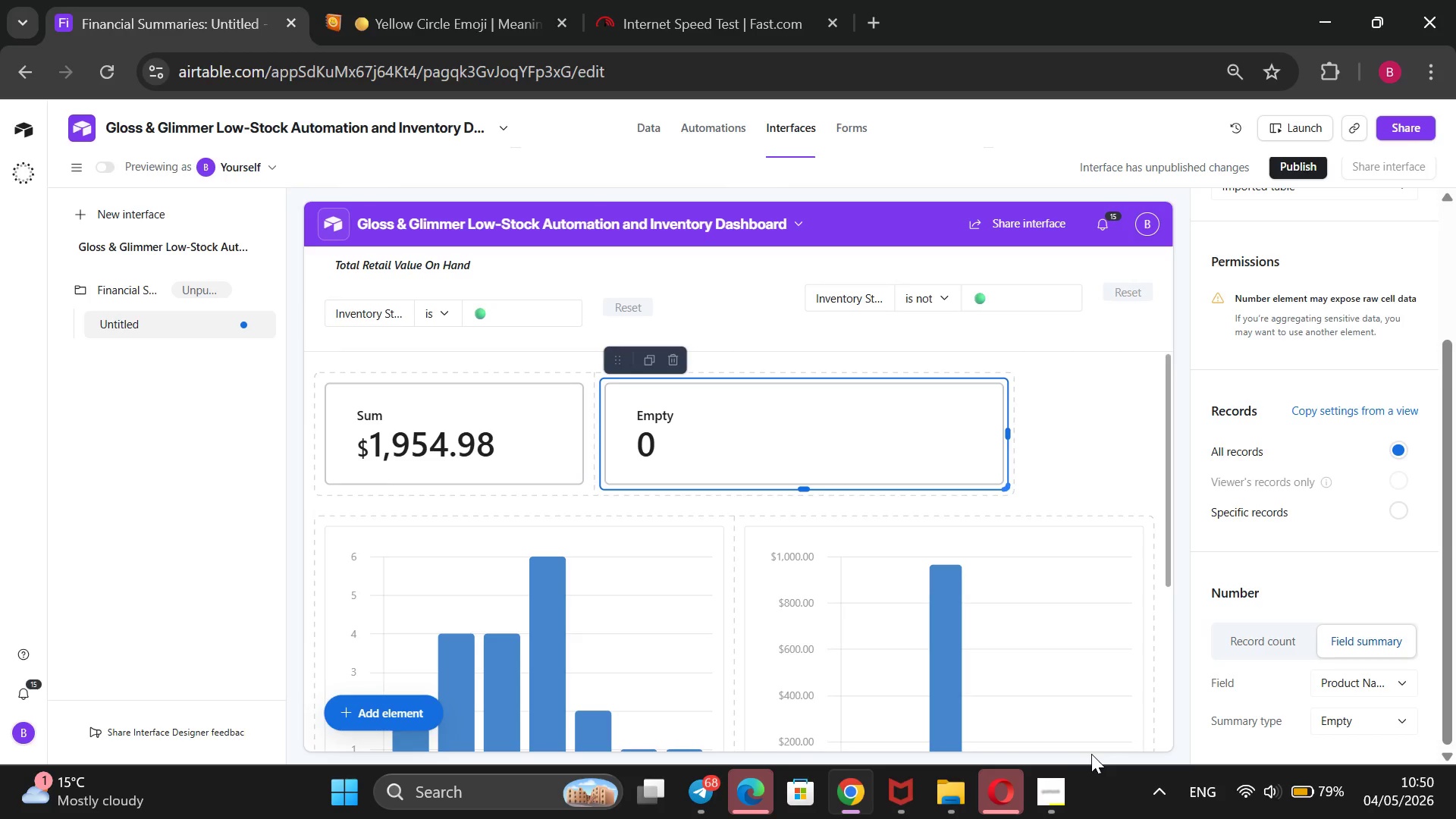 
wait(130.09)
 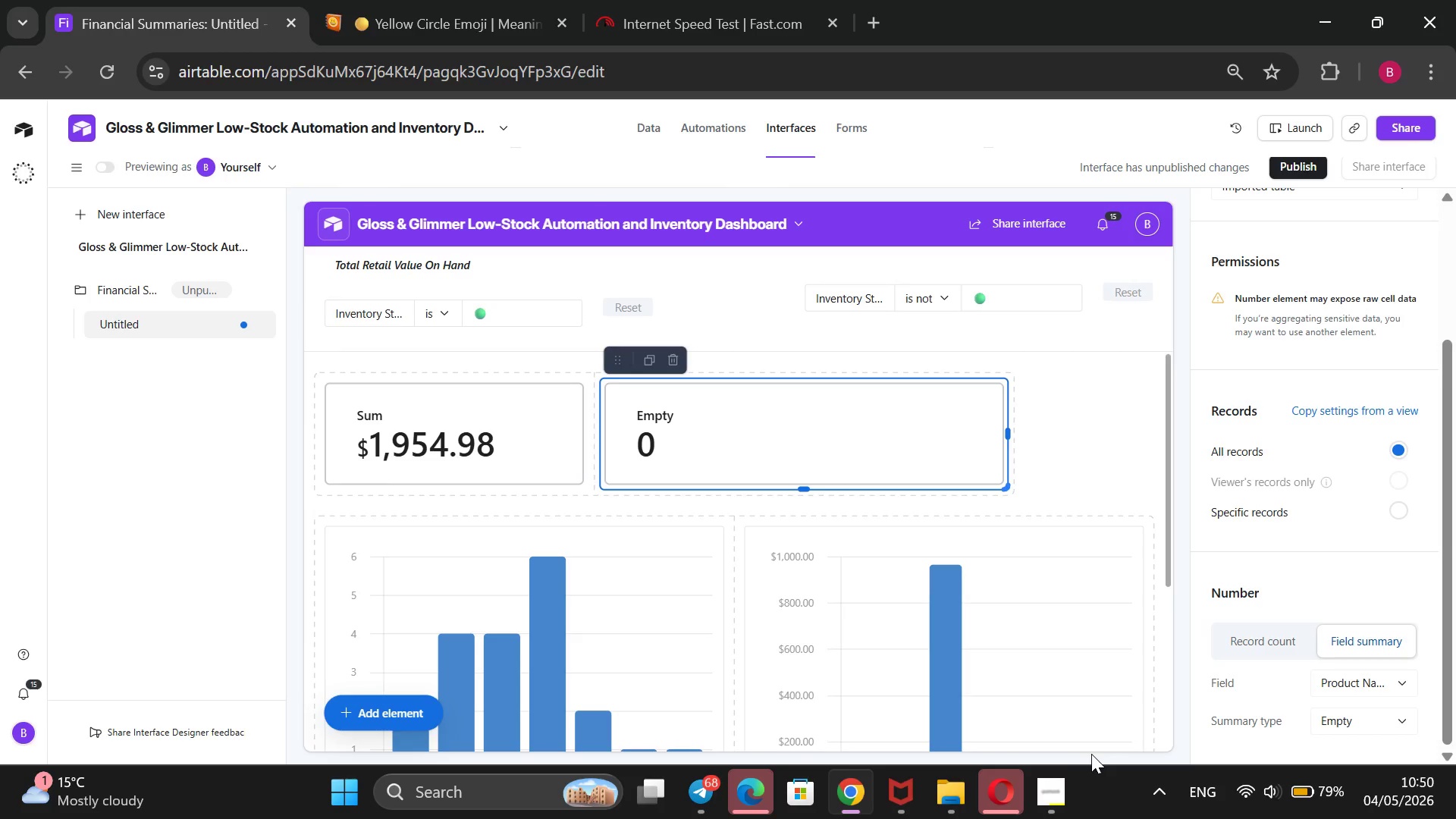 
left_click([439, 310])
 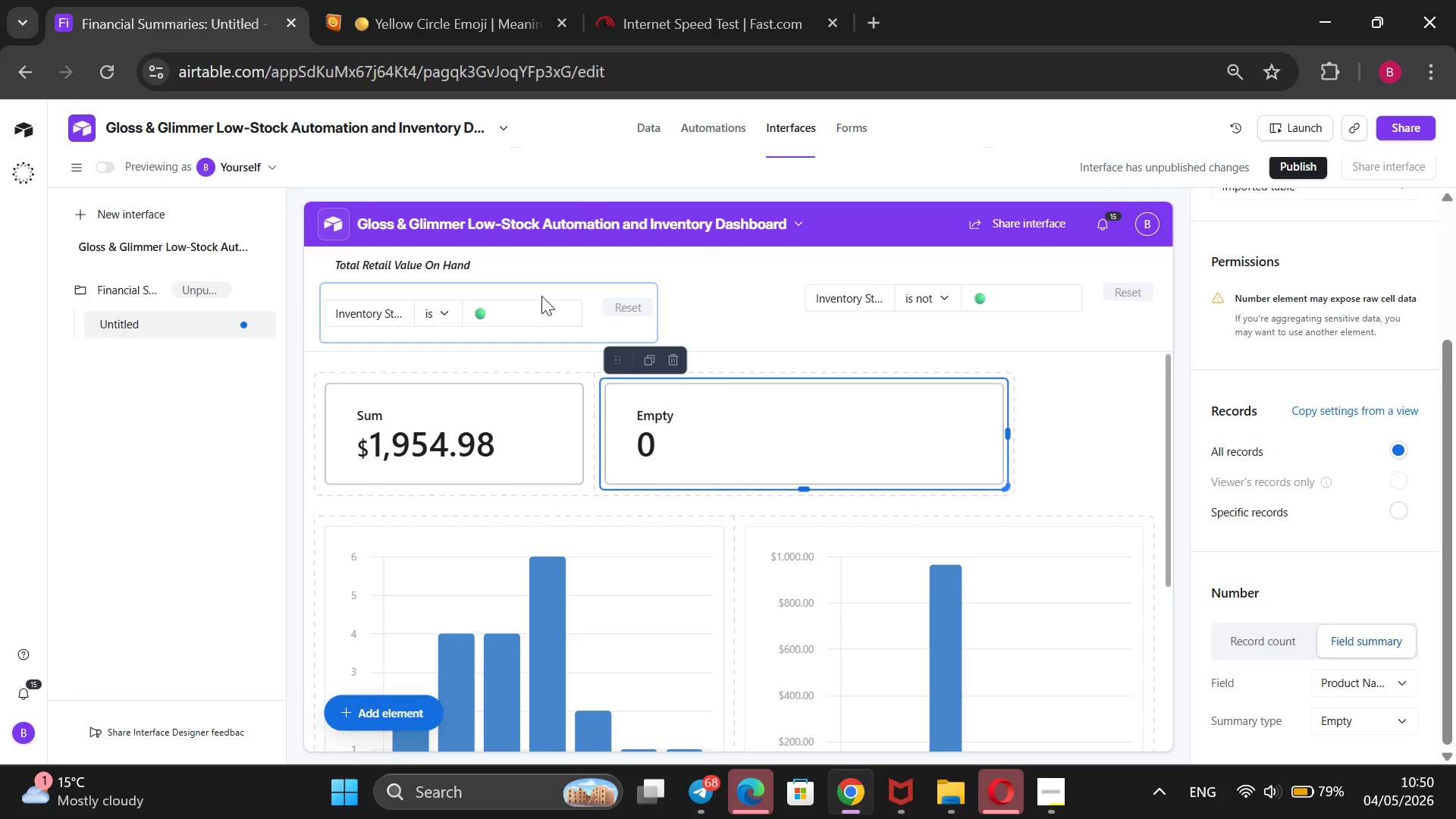 
left_click([534, 306])
 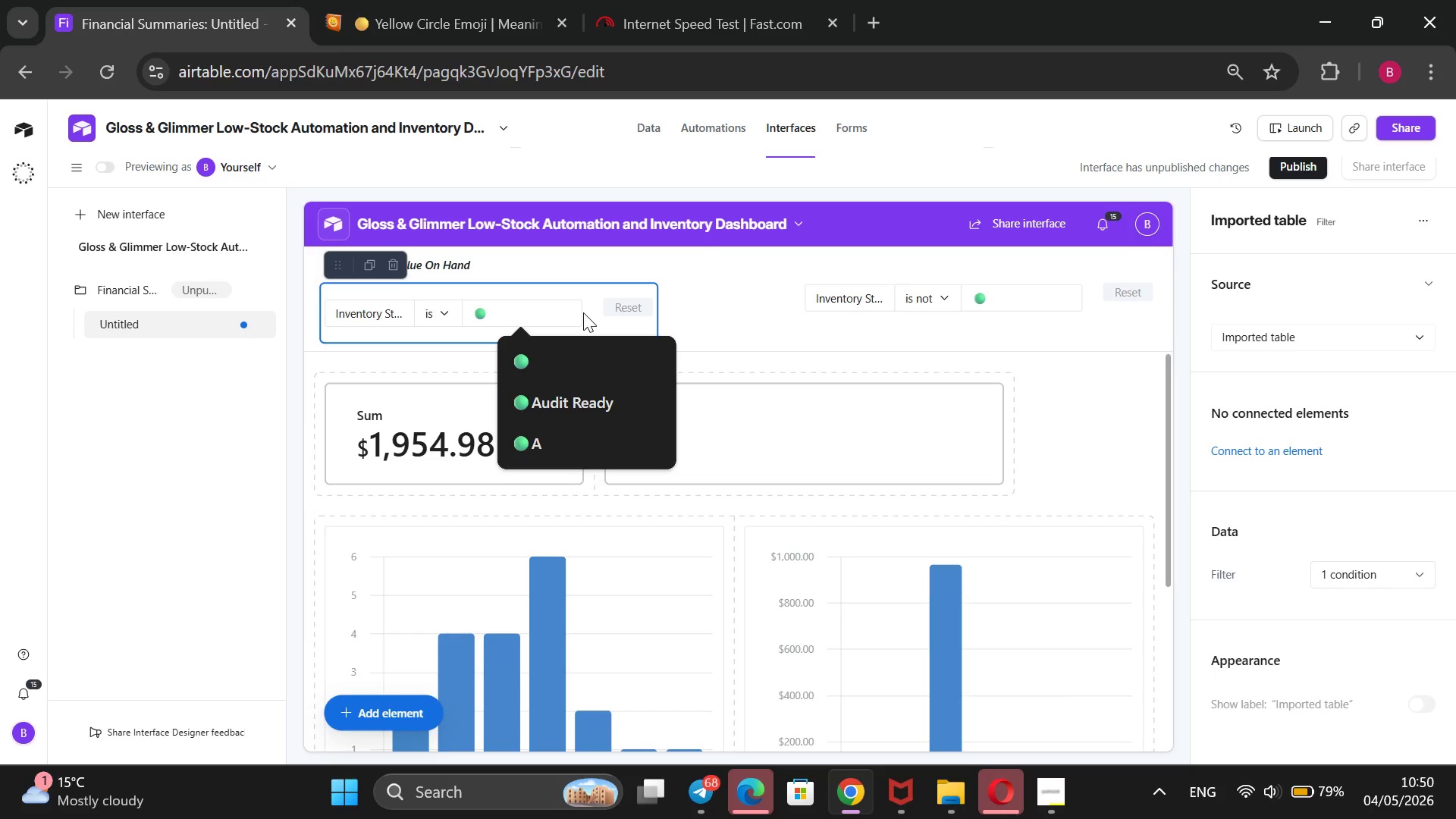 
wait(7.89)
 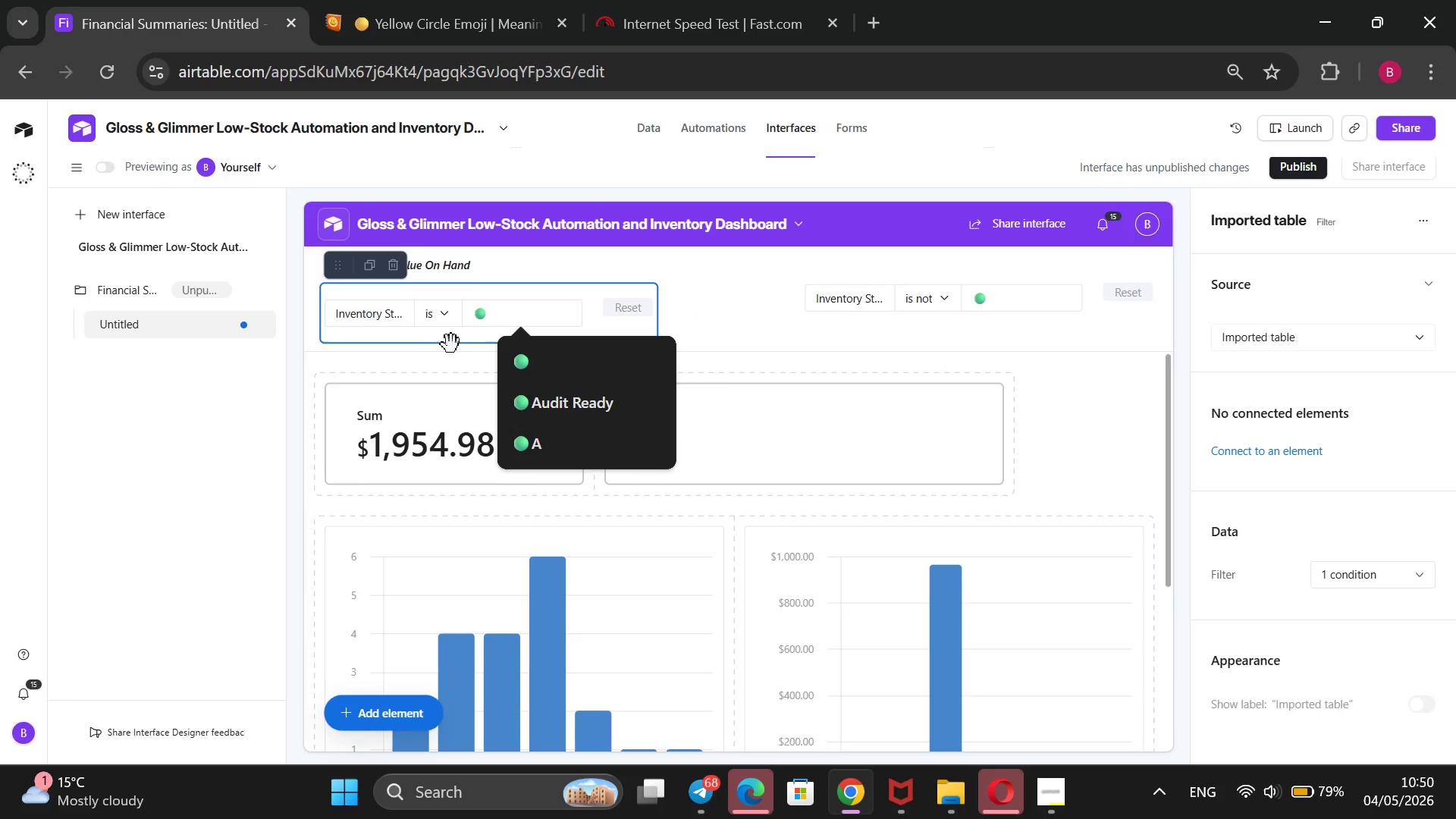 
left_click([362, 702])
 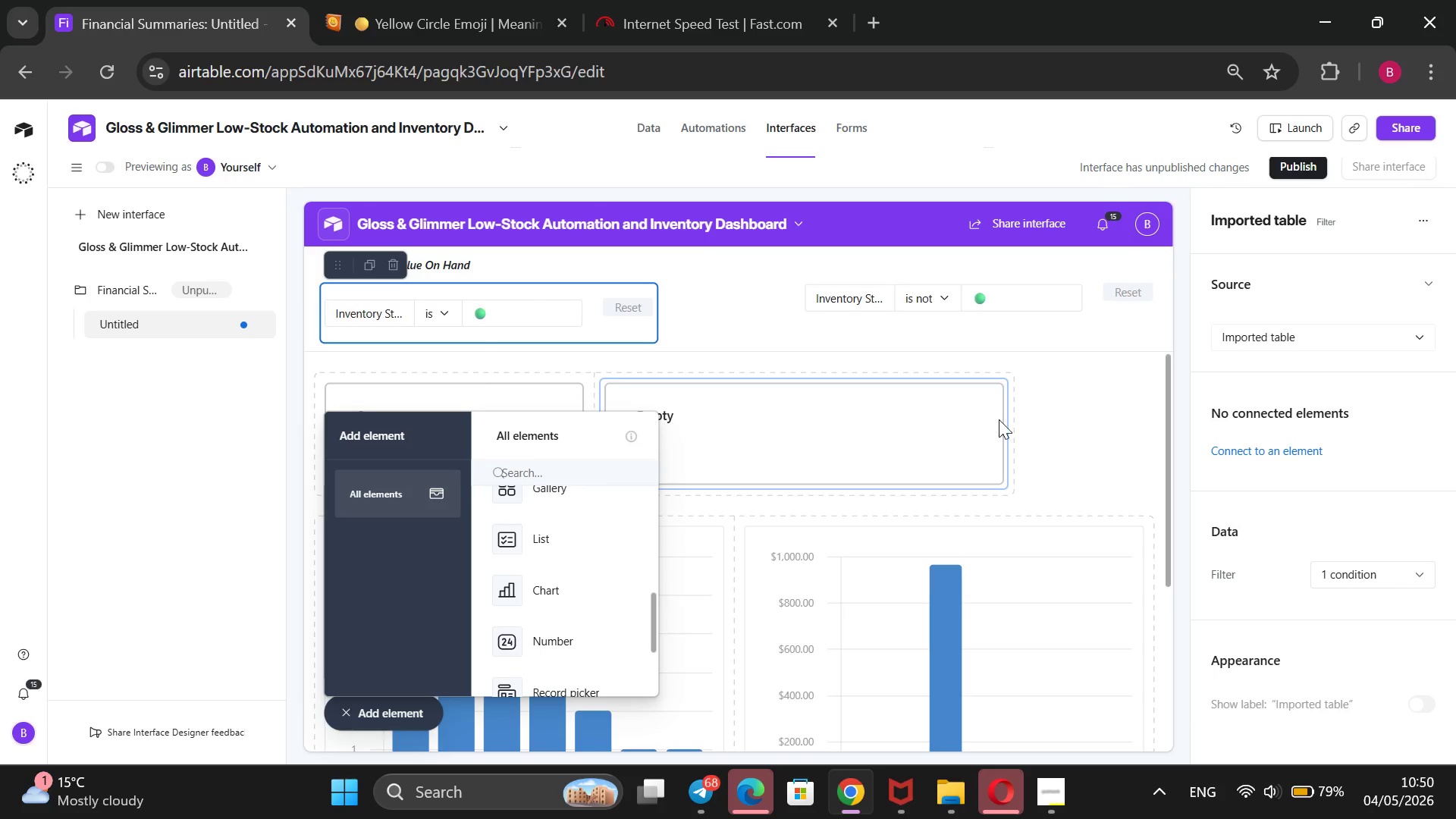 
left_click([1246, 475])
 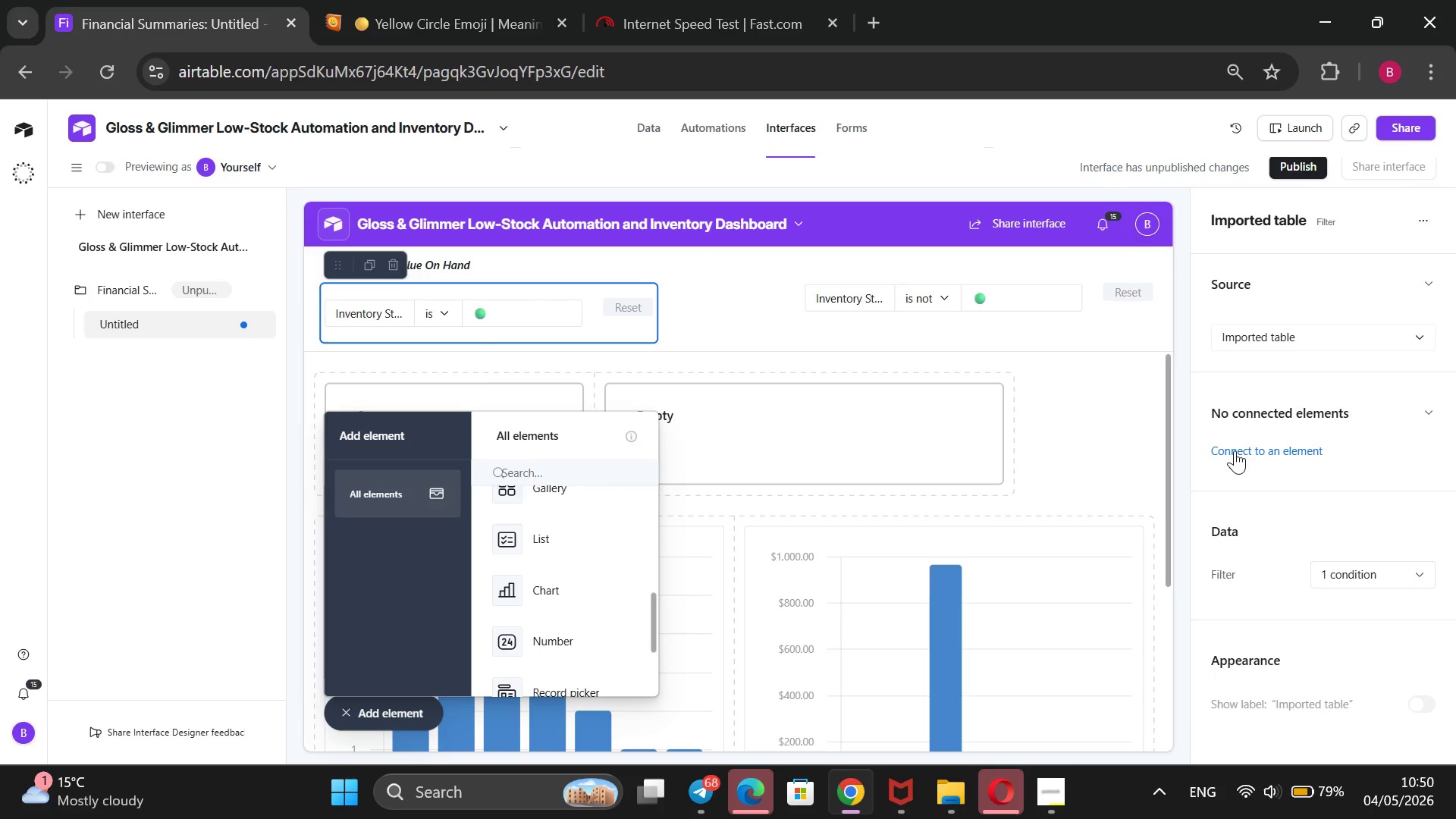 
left_click([1234, 447])
 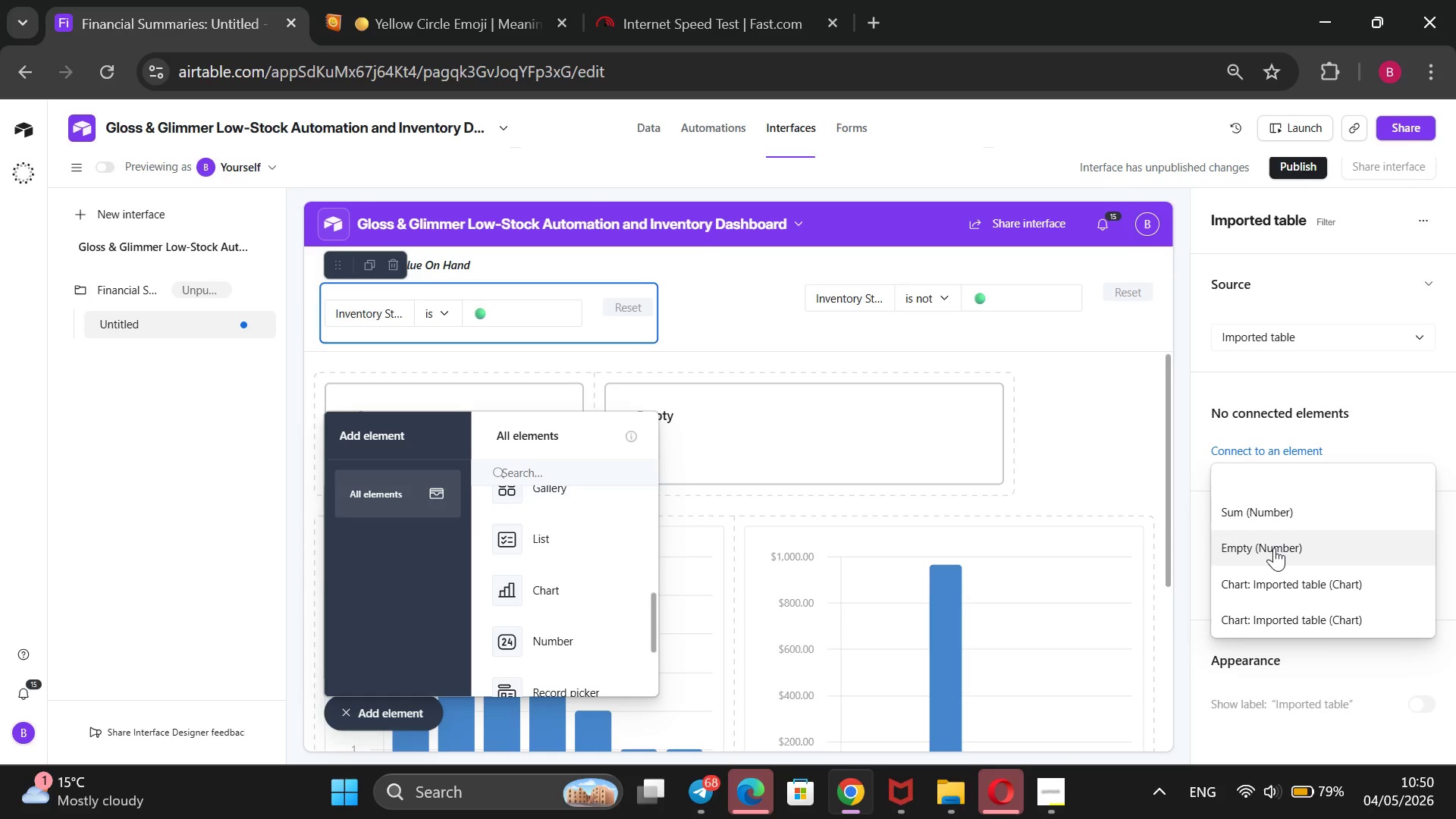 
wait(8.83)
 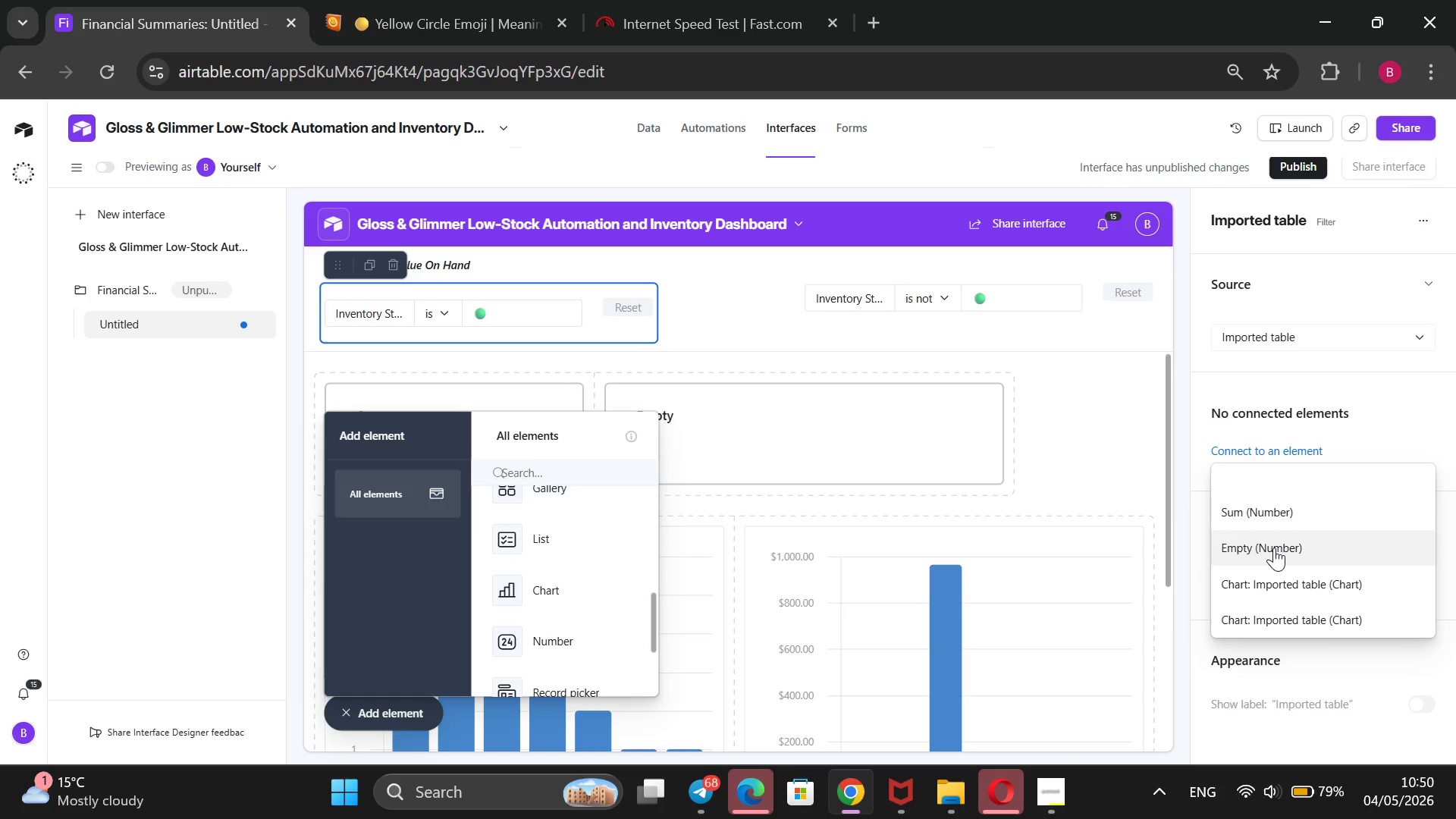 
left_click([1249, 515])
 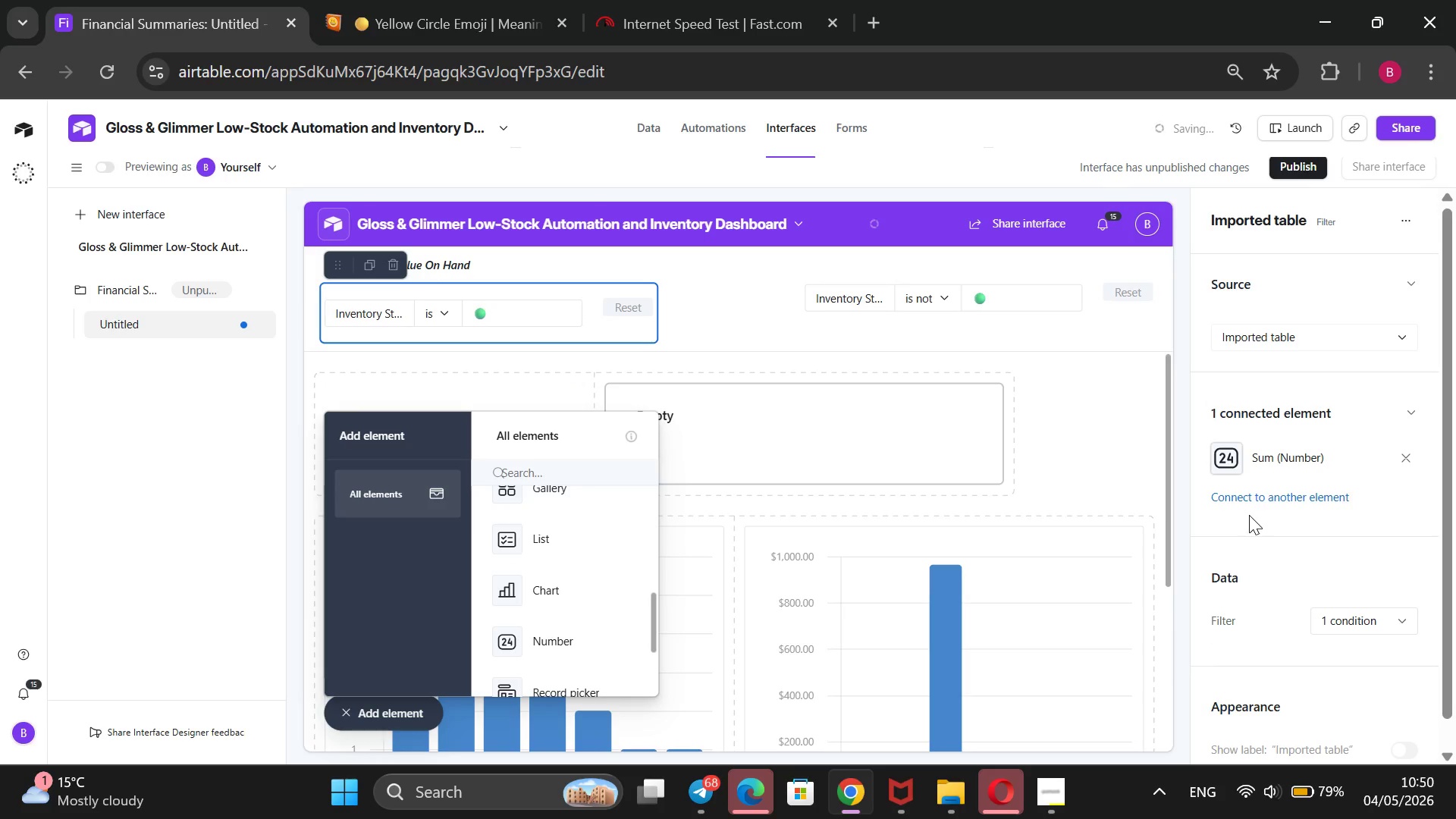 
left_click([1257, 497])
 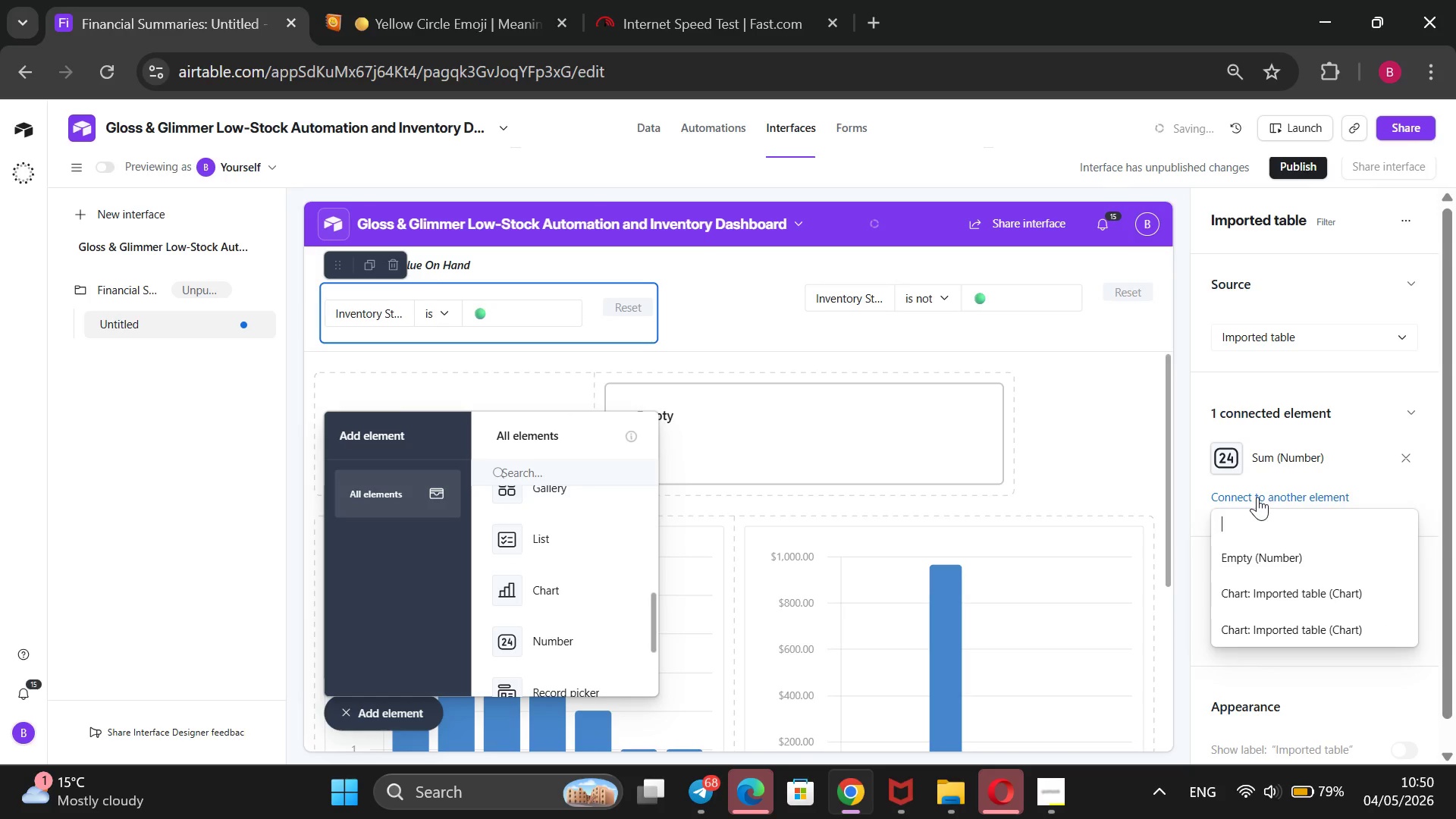 
scroll: coordinate [1266, 569], scroll_direction: none, amount: 0.0
 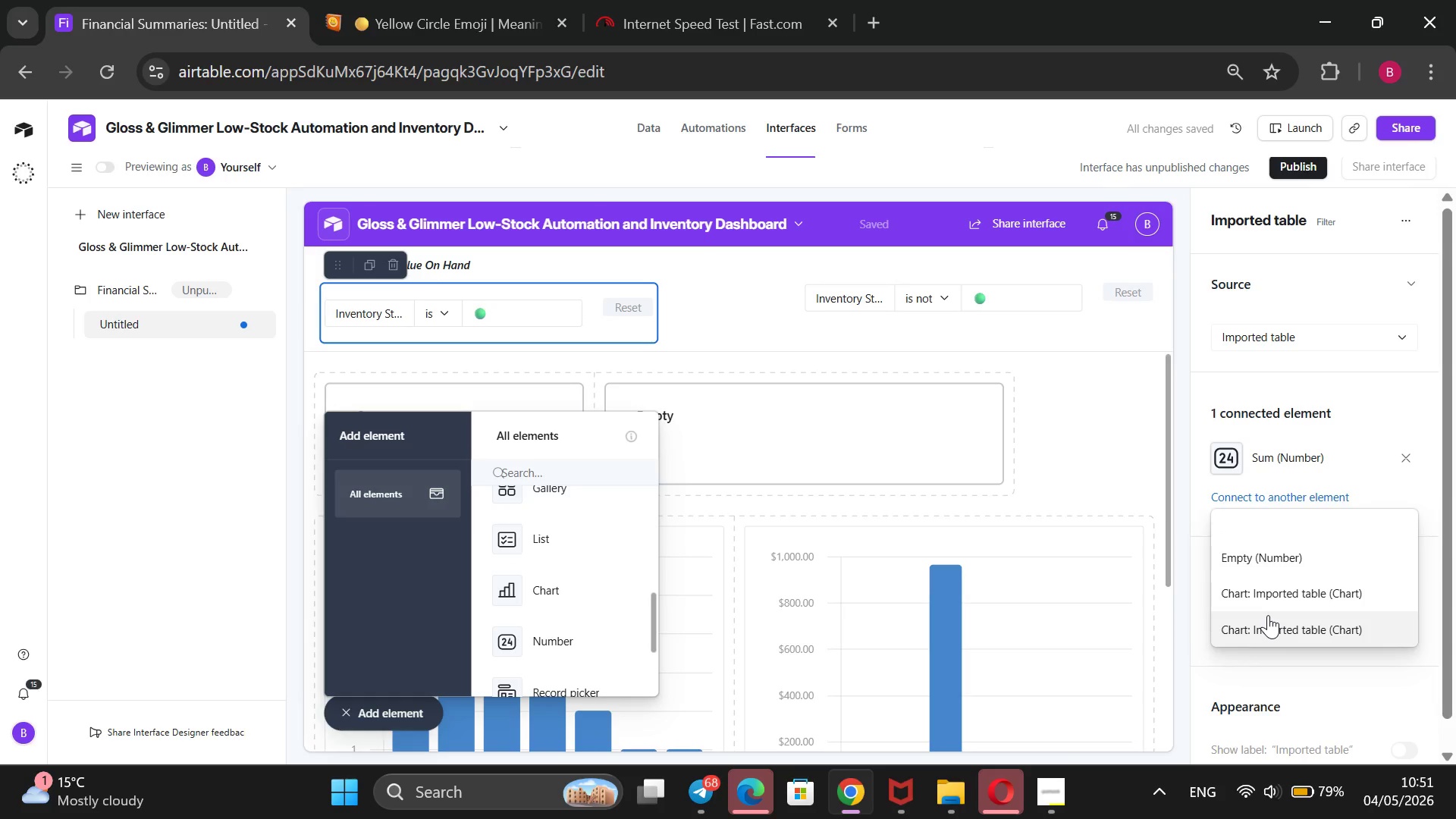 
wait(20.06)
 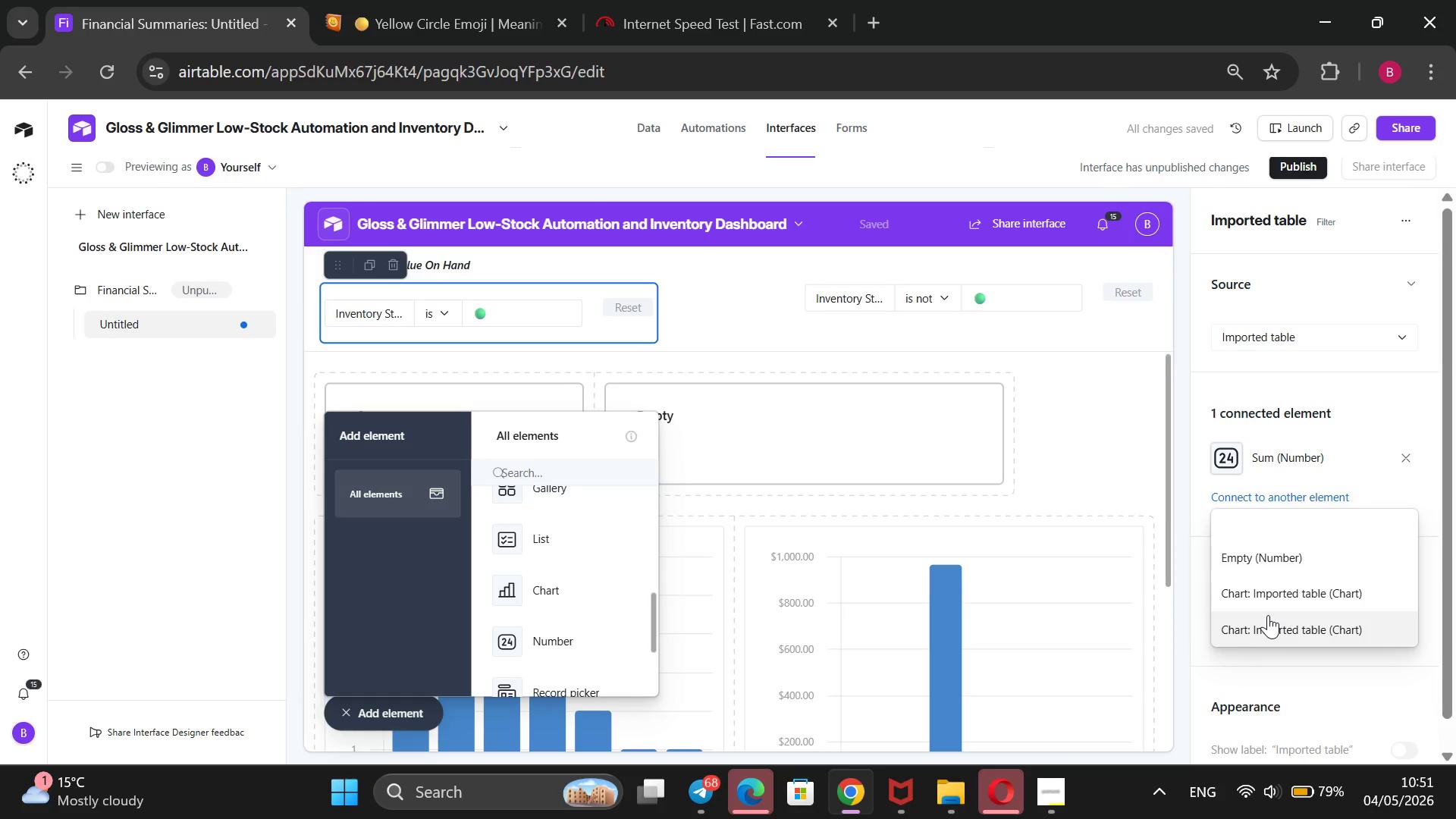 
scroll: coordinate [1166, 563], scroll_direction: down, amount: 2.0
 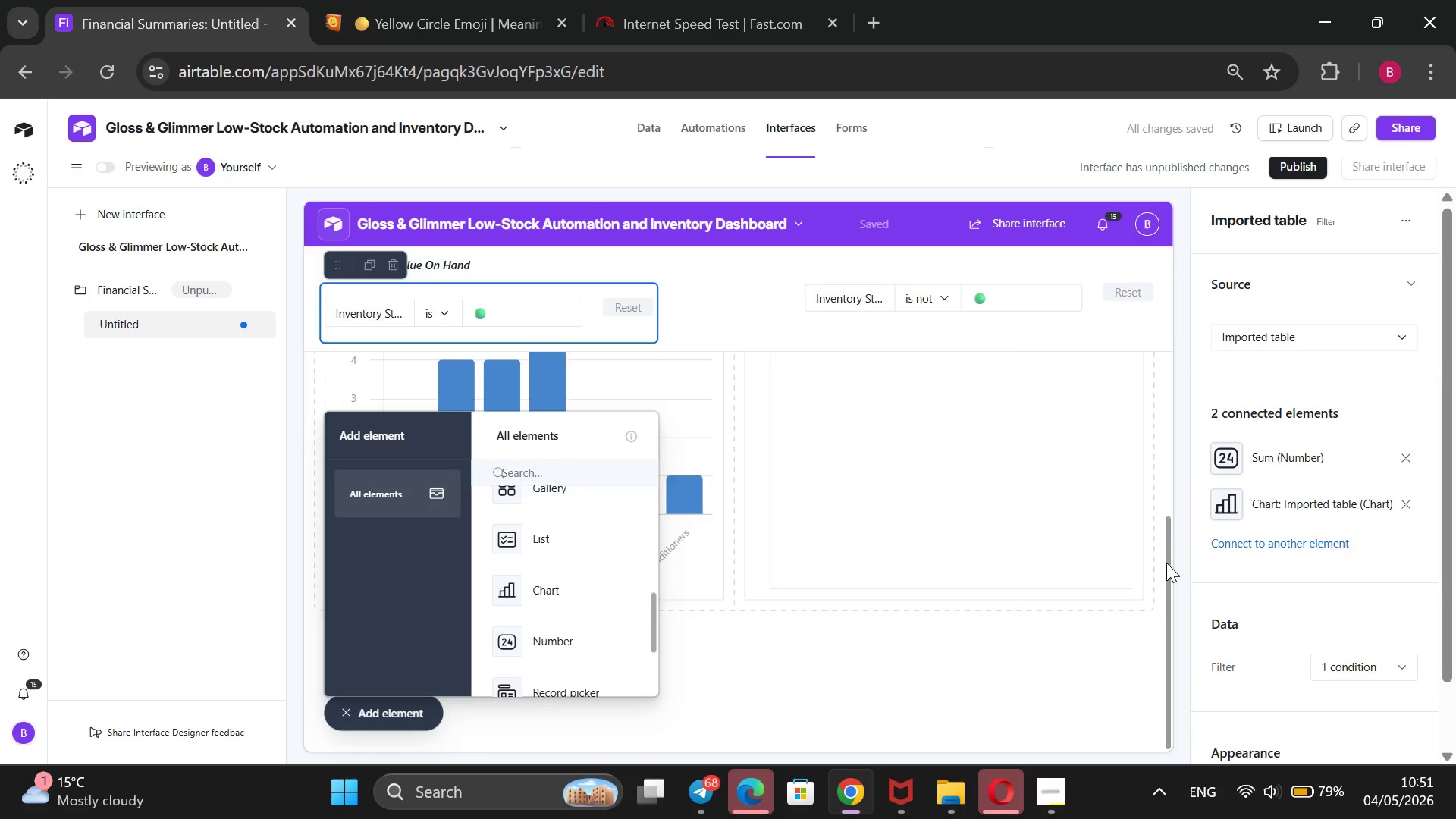 
scroll: coordinate [1166, 563], scroll_direction: up, amount: 1.0
 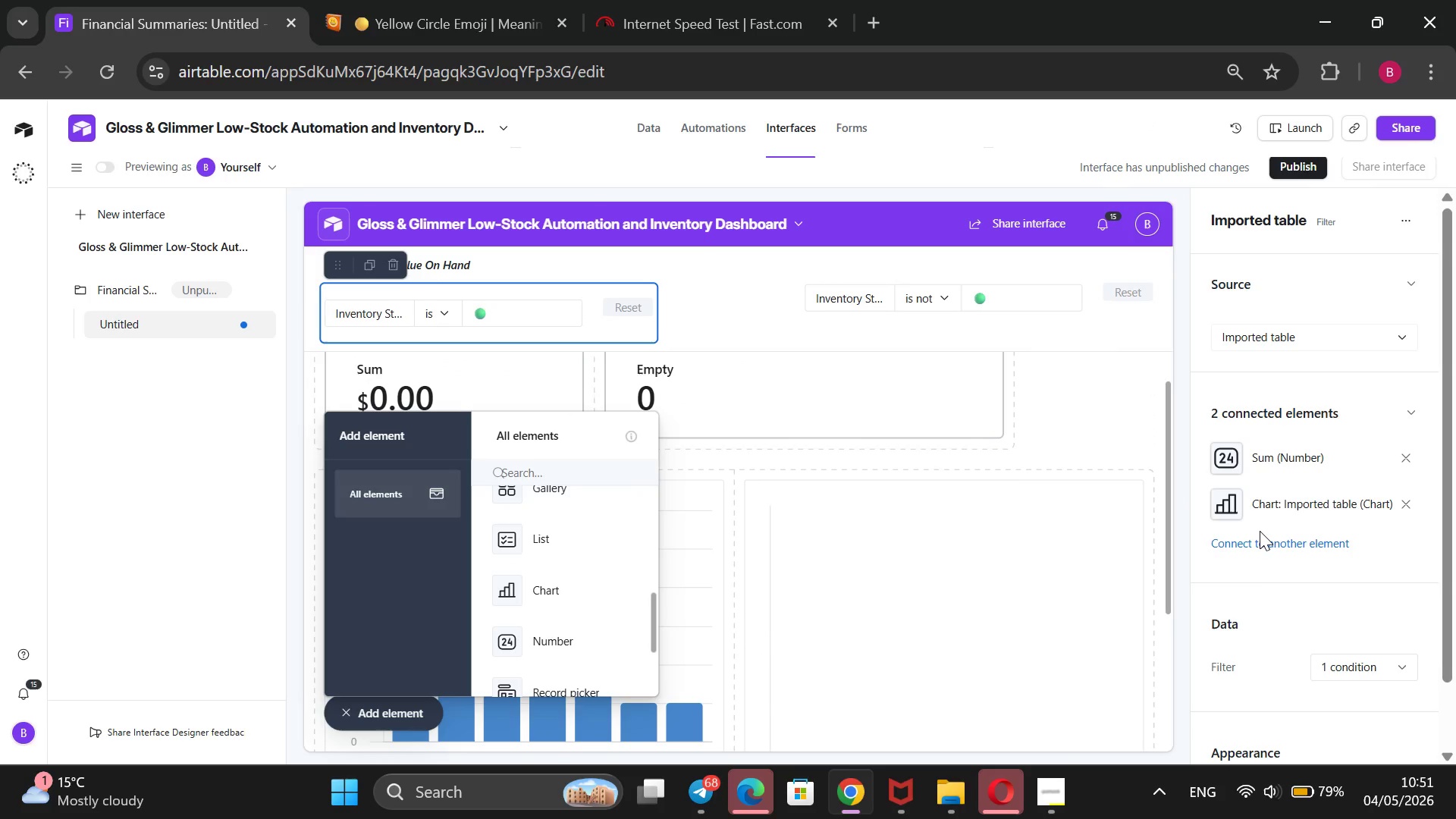 
left_click([1253, 542])
 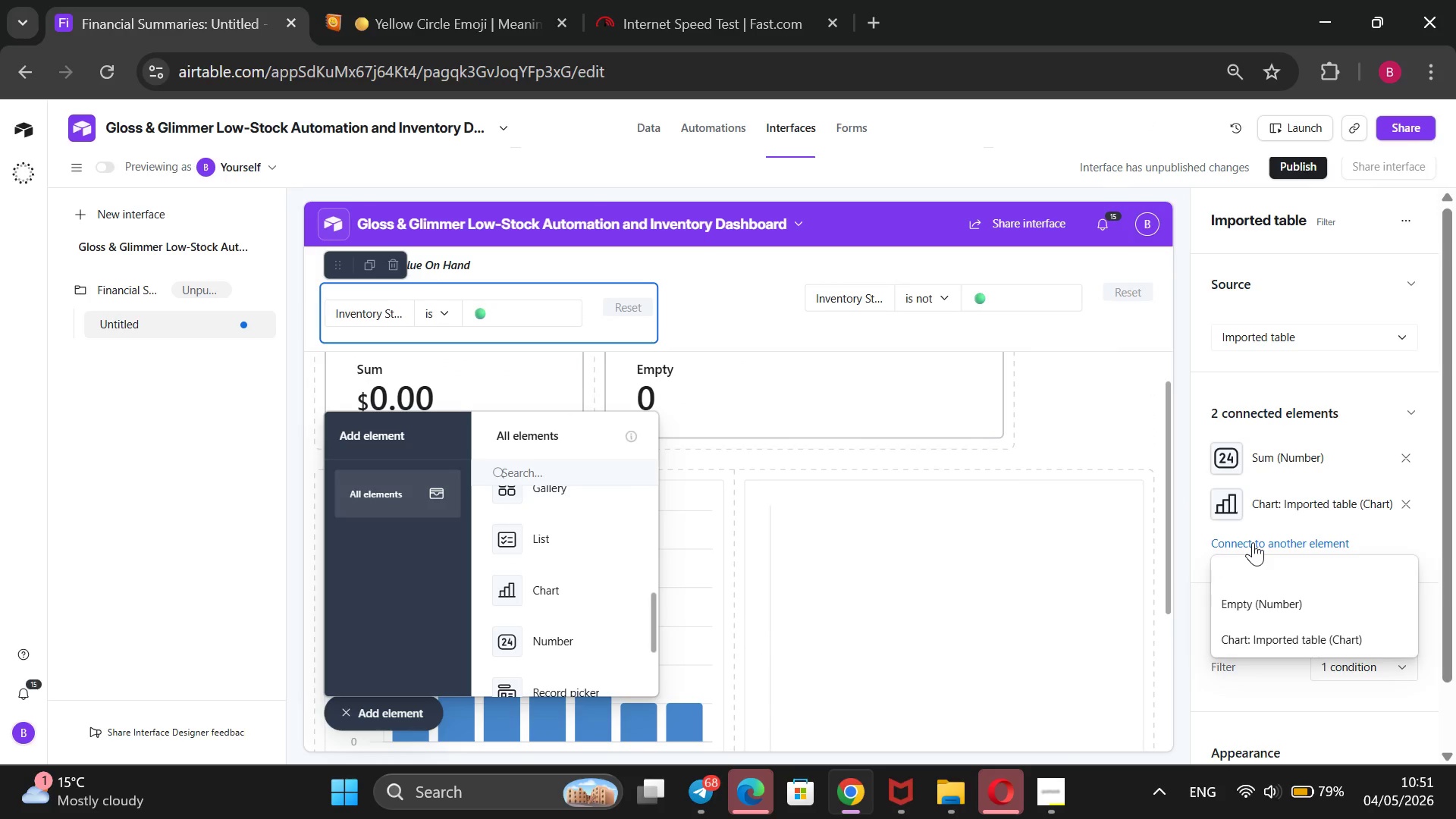 
scroll: coordinate [1258, 584], scroll_direction: down, amount: 2.0
 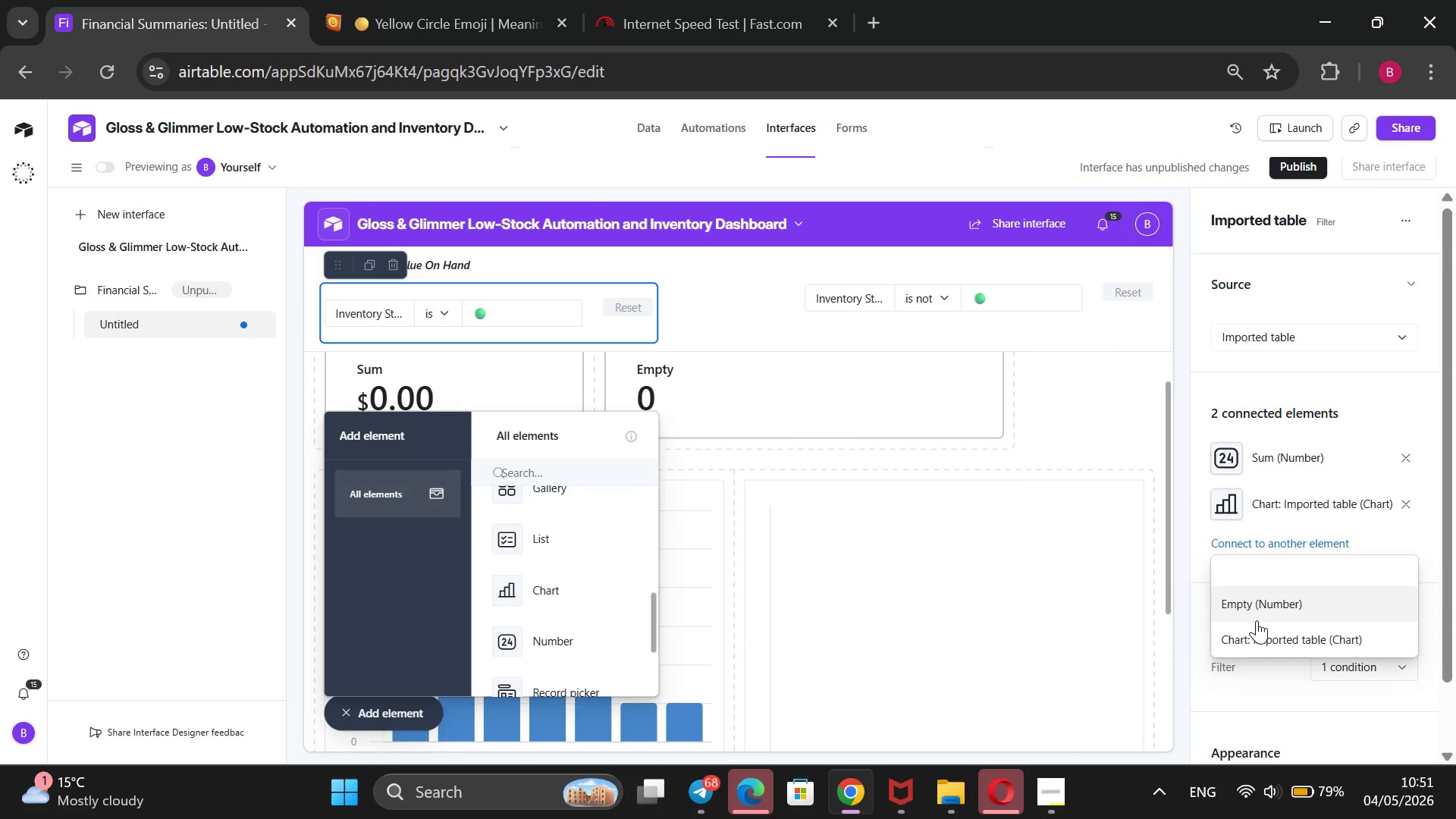 
scroll: coordinate [1255, 620], scroll_direction: up, amount: 3.0
 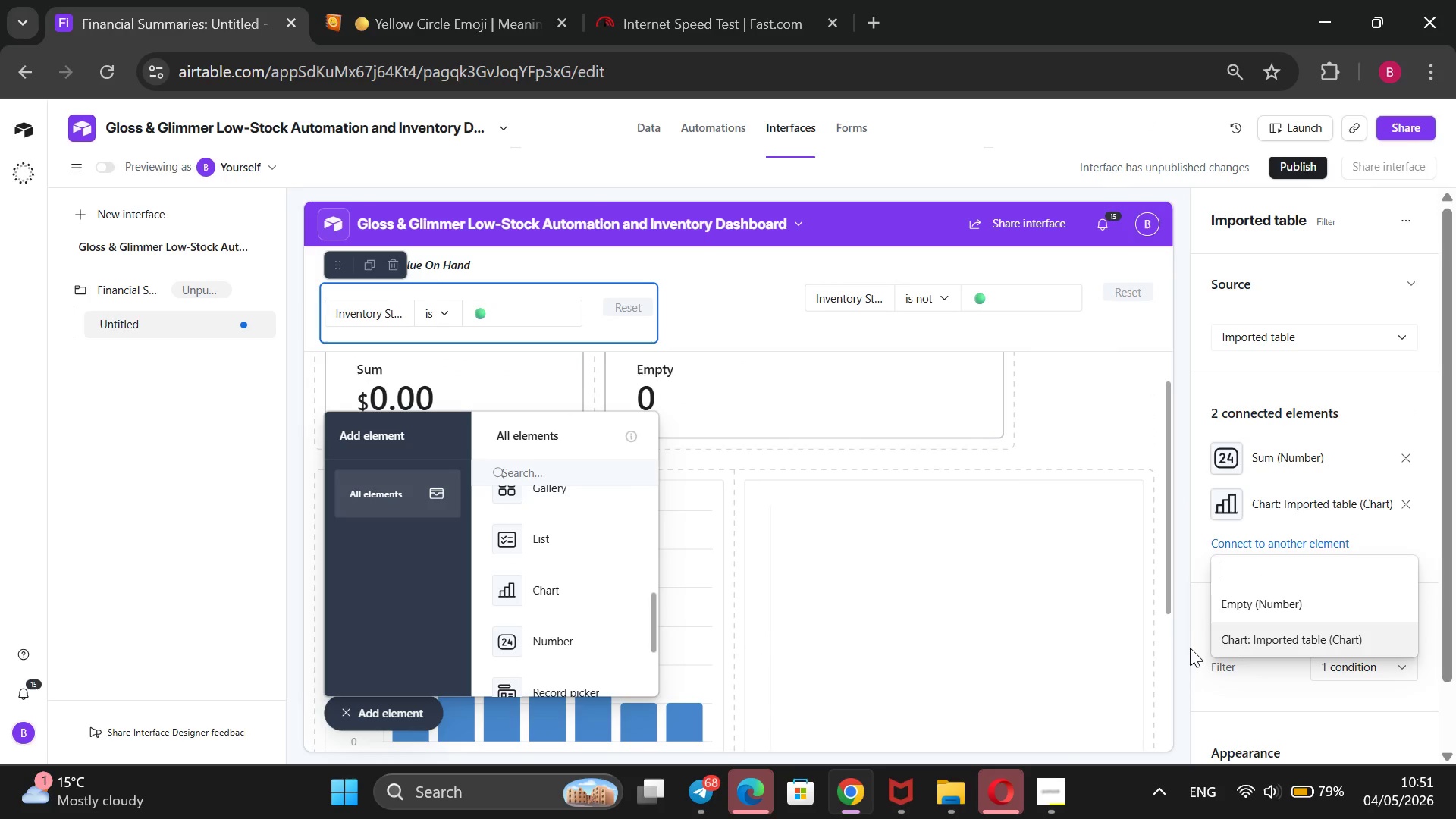 
left_click([1190, 650])
 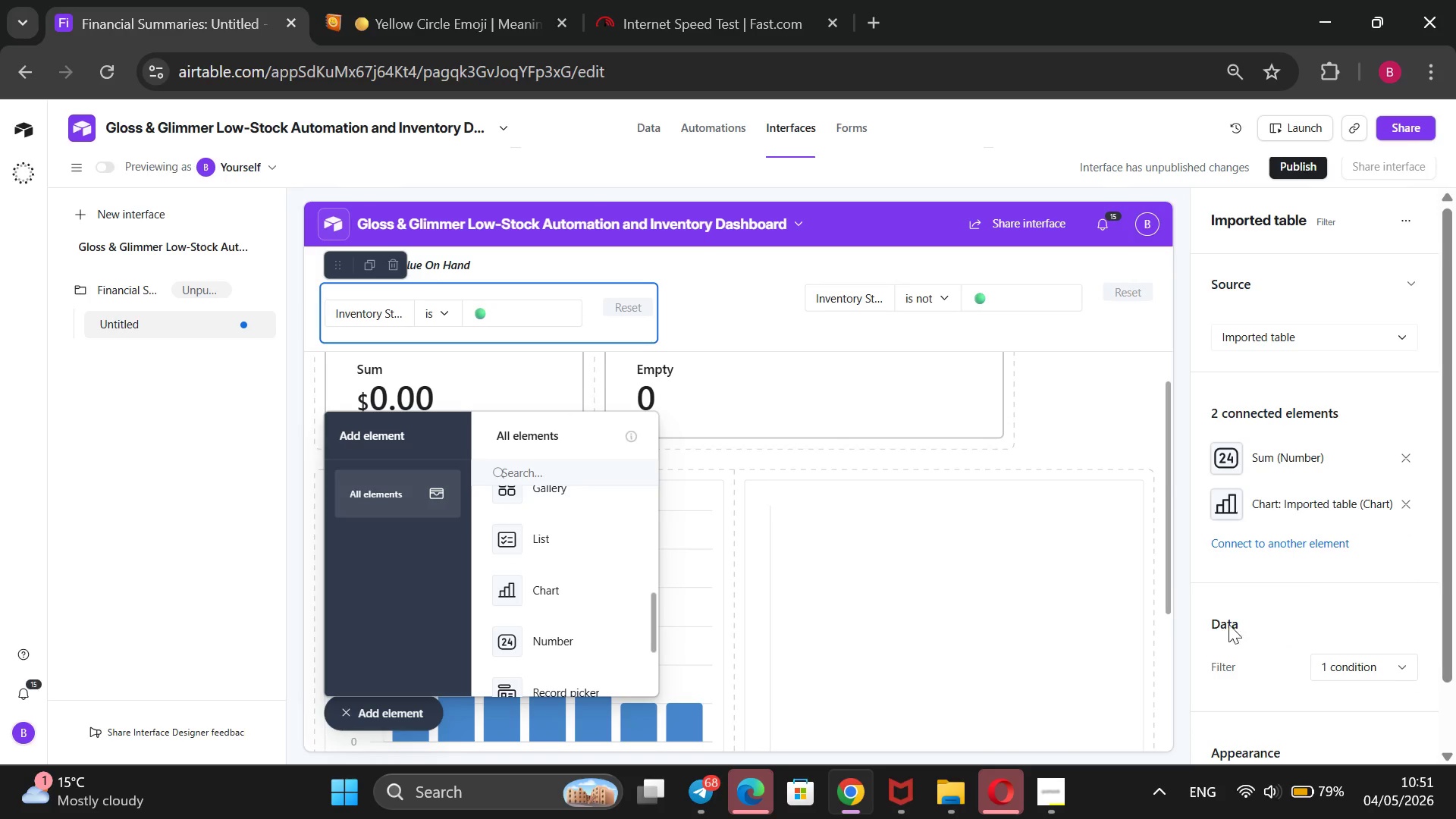 
scroll: coordinate [1340, 533], scroll_direction: down, amount: 1.0
 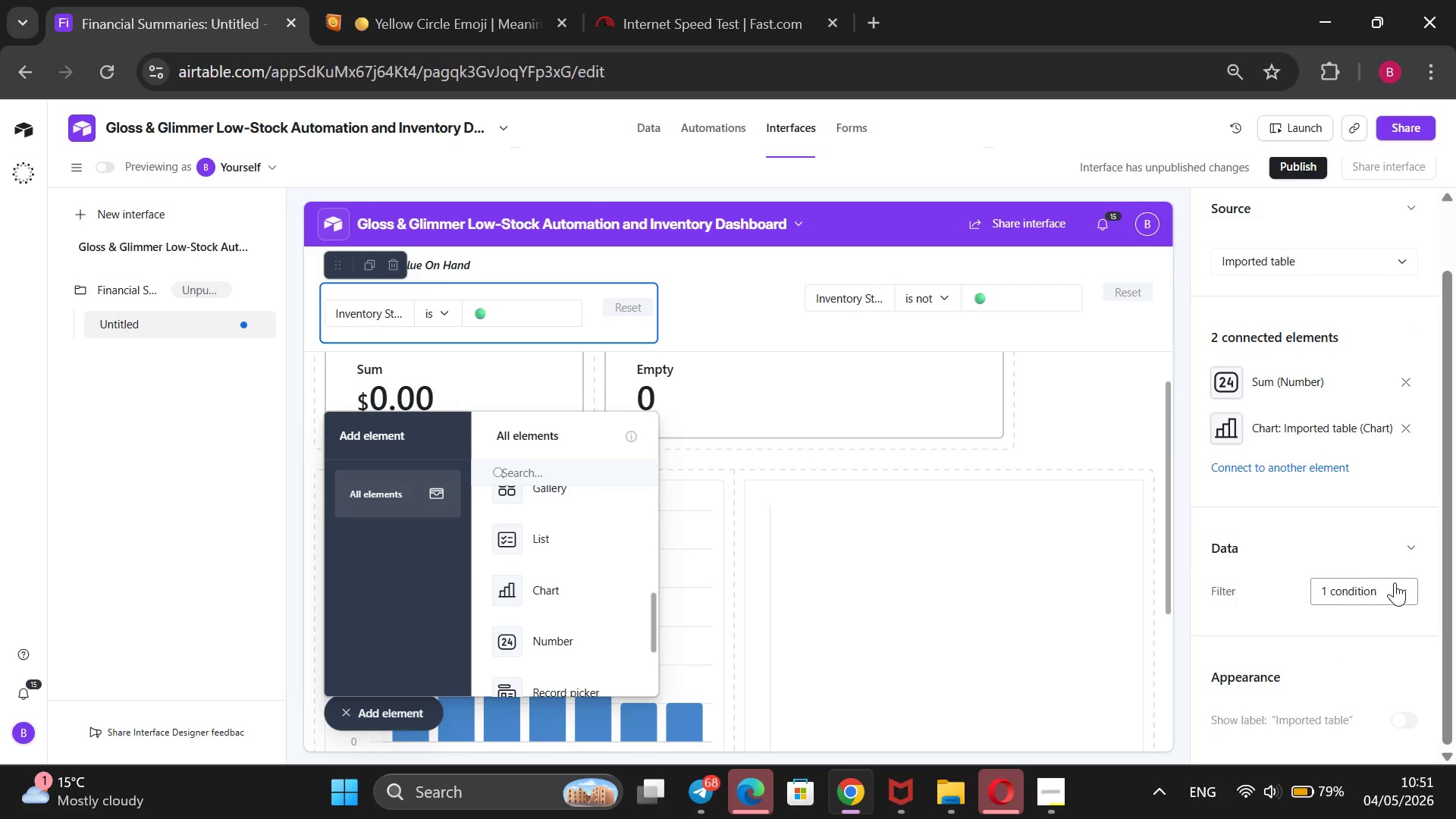 
left_click([1401, 589])
 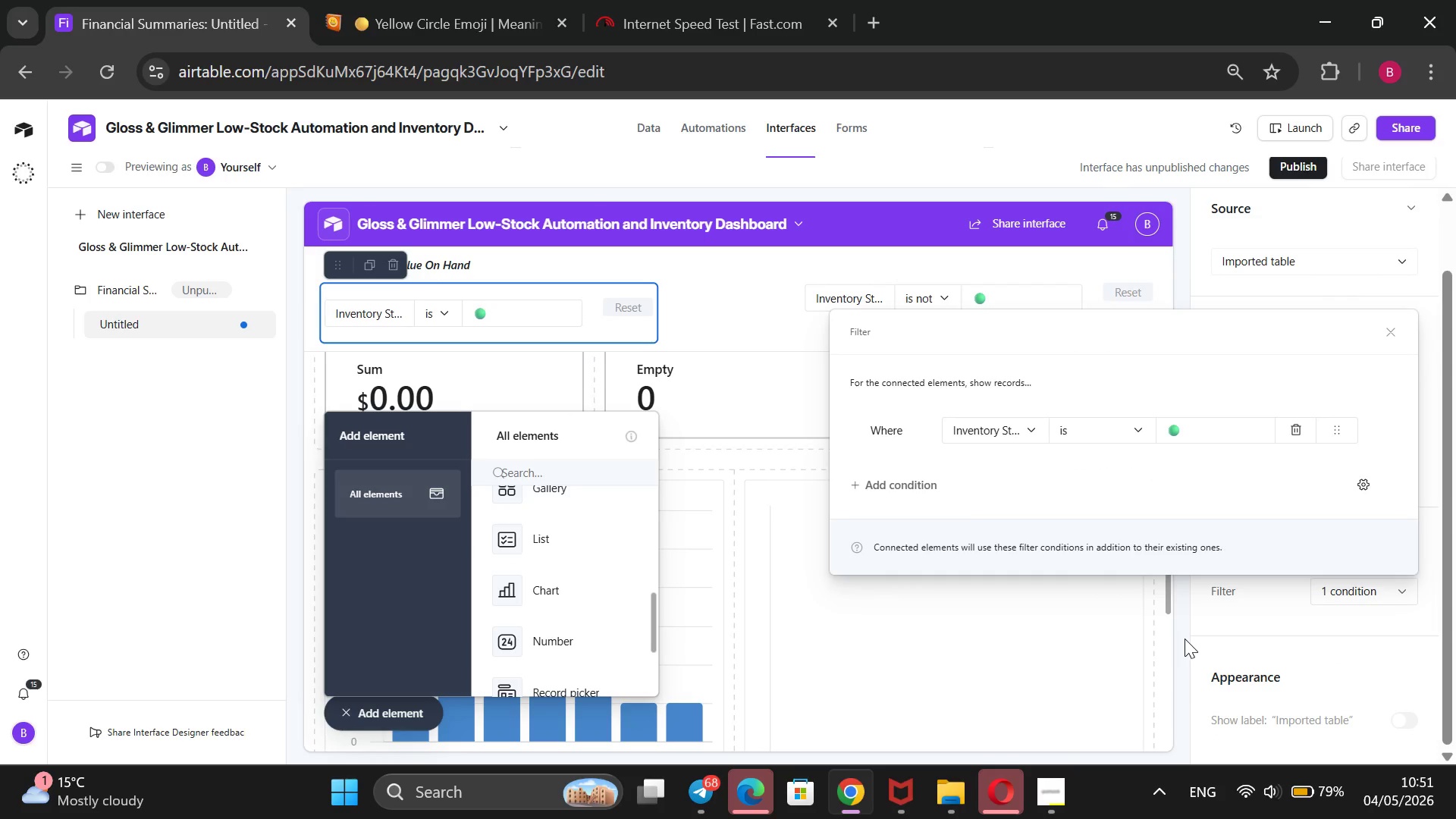 
wait(8.75)
 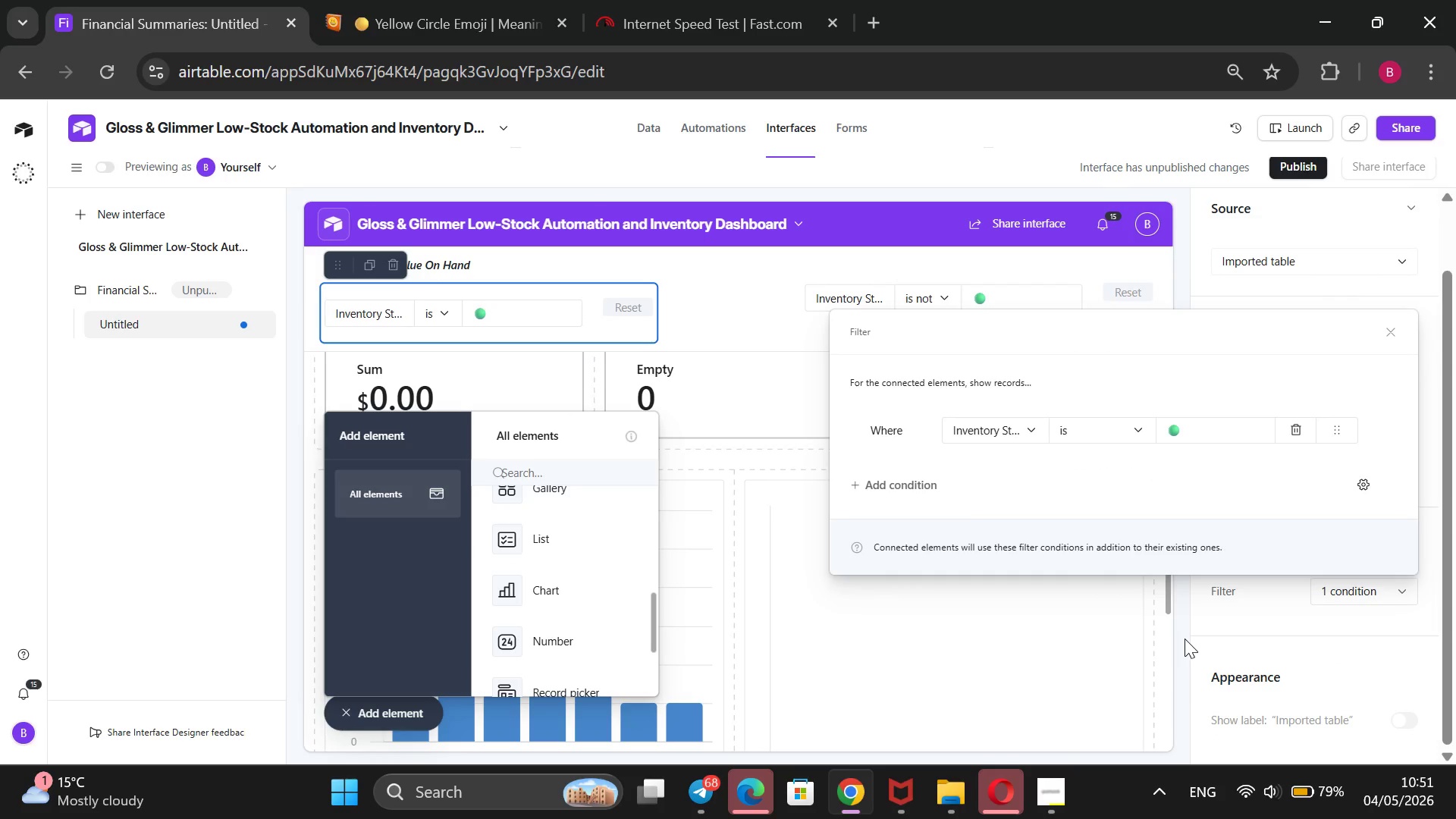 
left_click([1181, 618])
 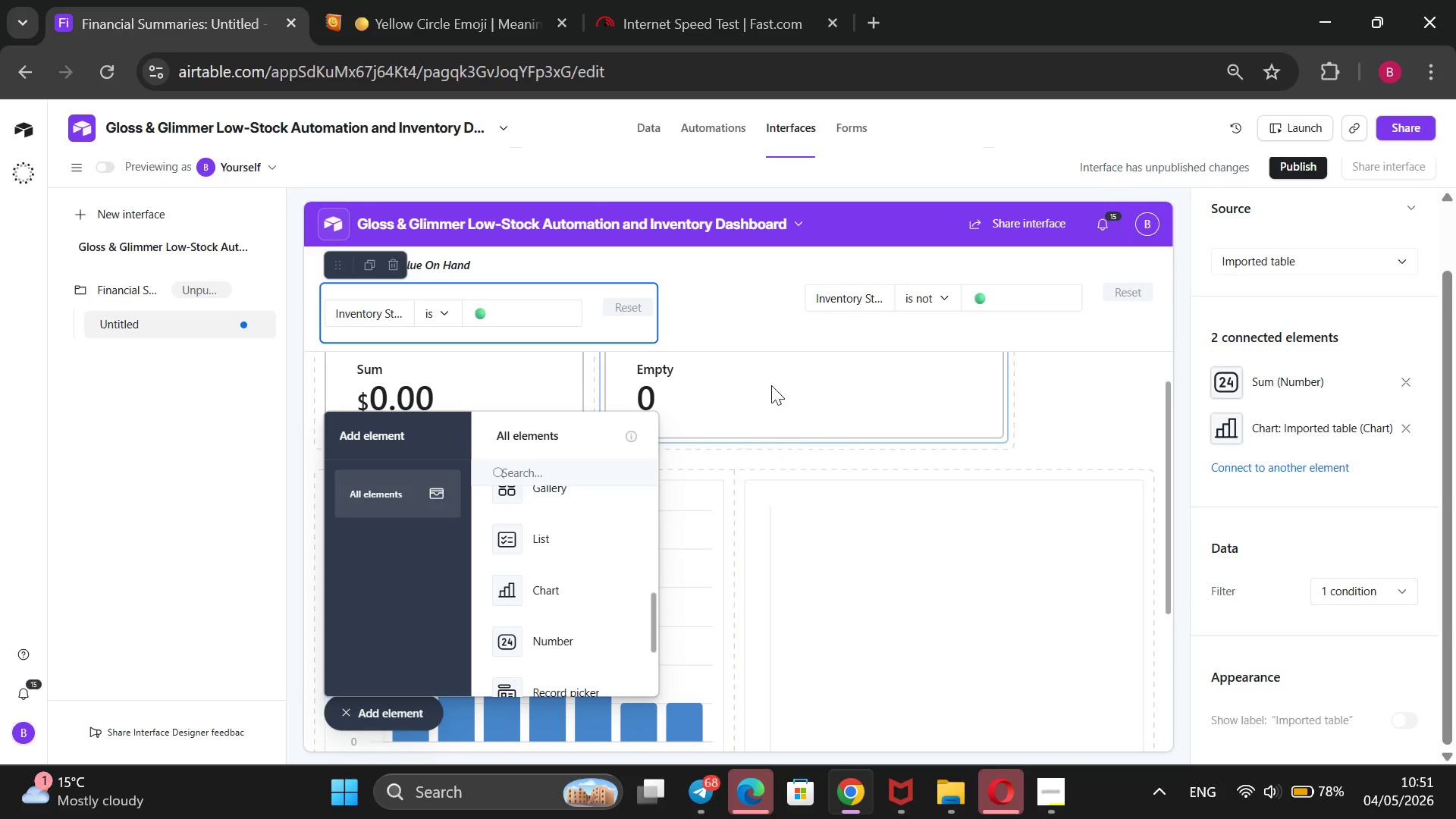 
left_click([742, 312])
 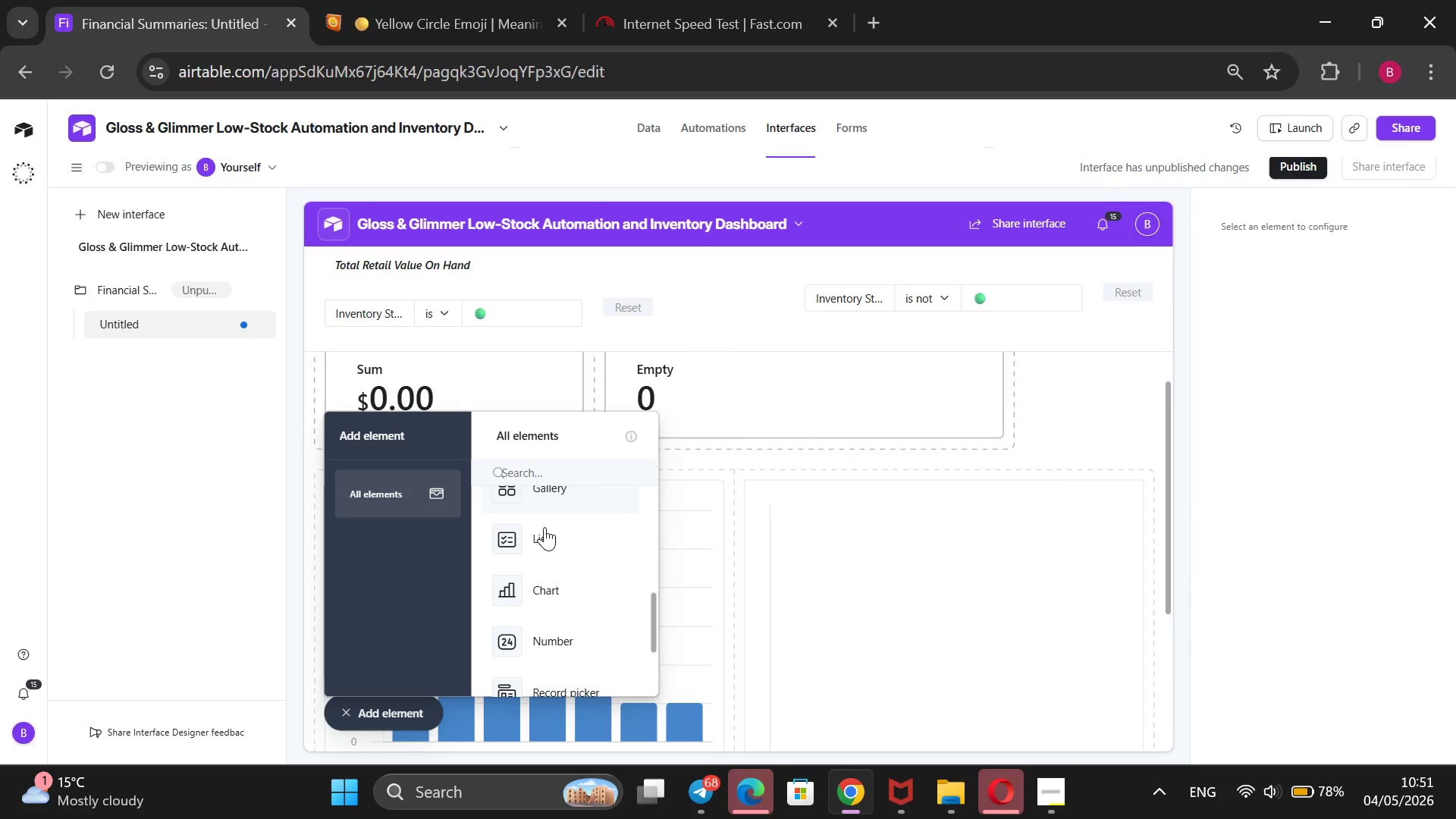 
left_click([229, 515])
 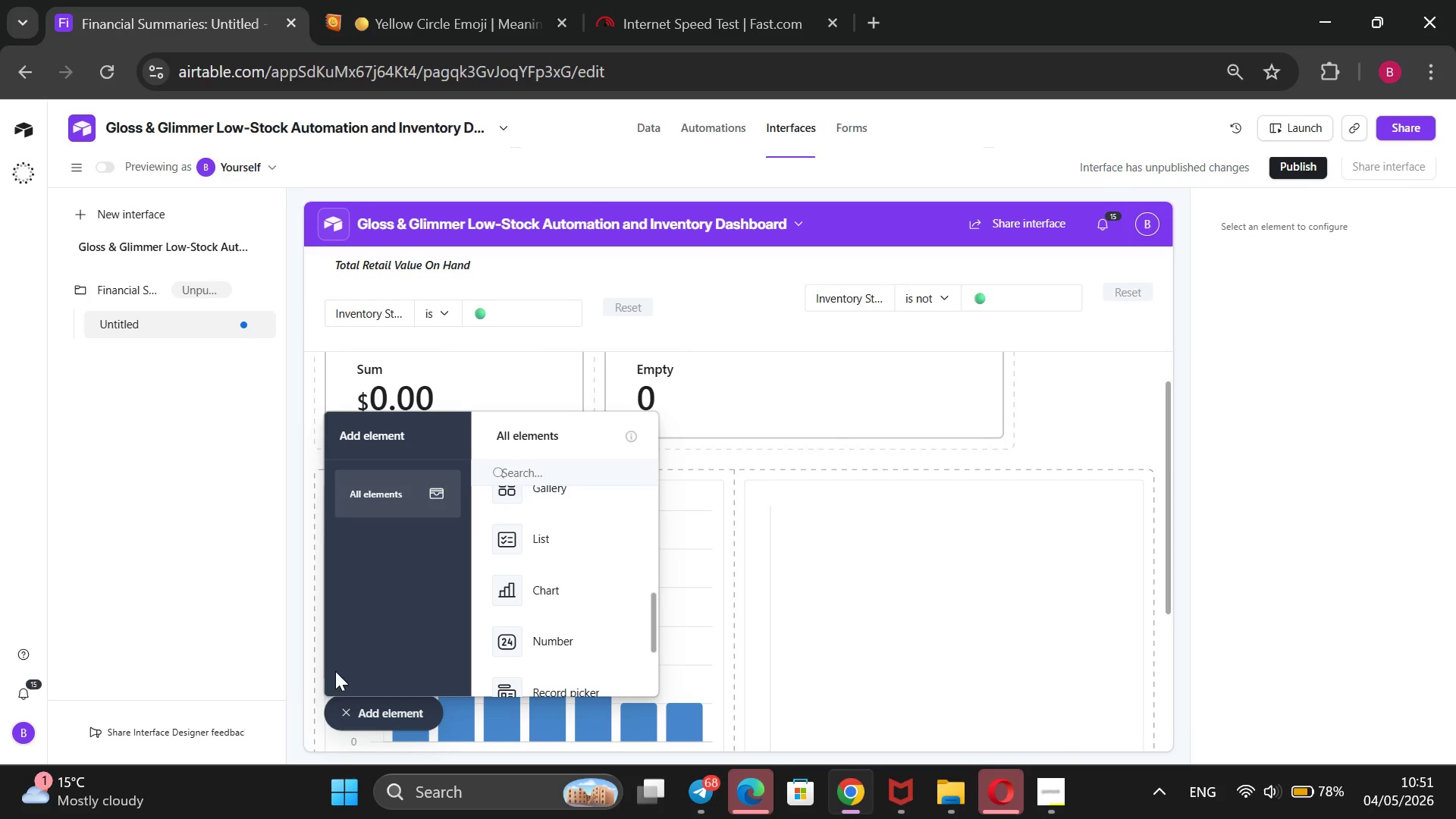 
mouse_move([346, 714])
 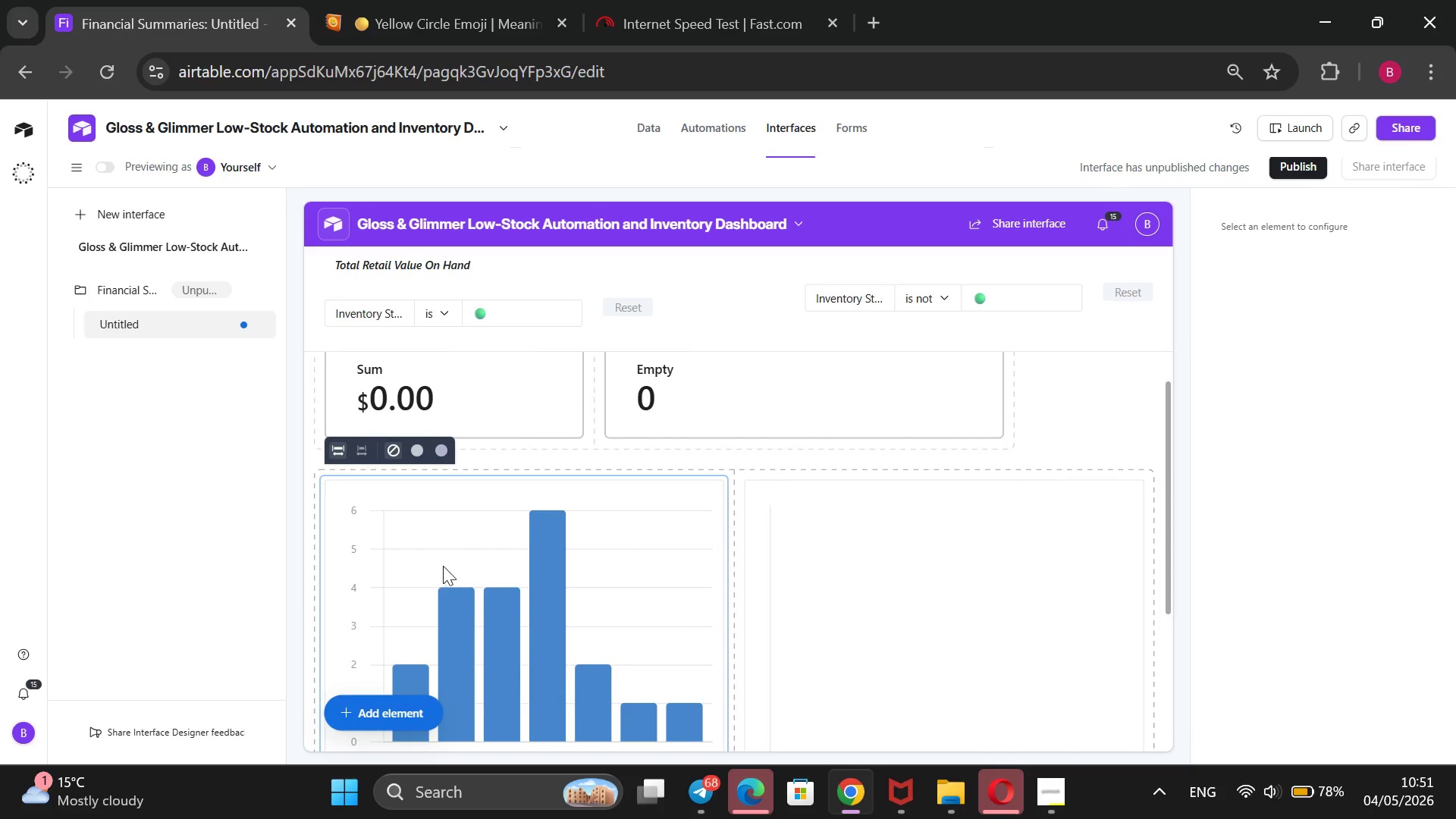 
scroll: coordinate [455, 557], scroll_direction: up, amount: 1.0
 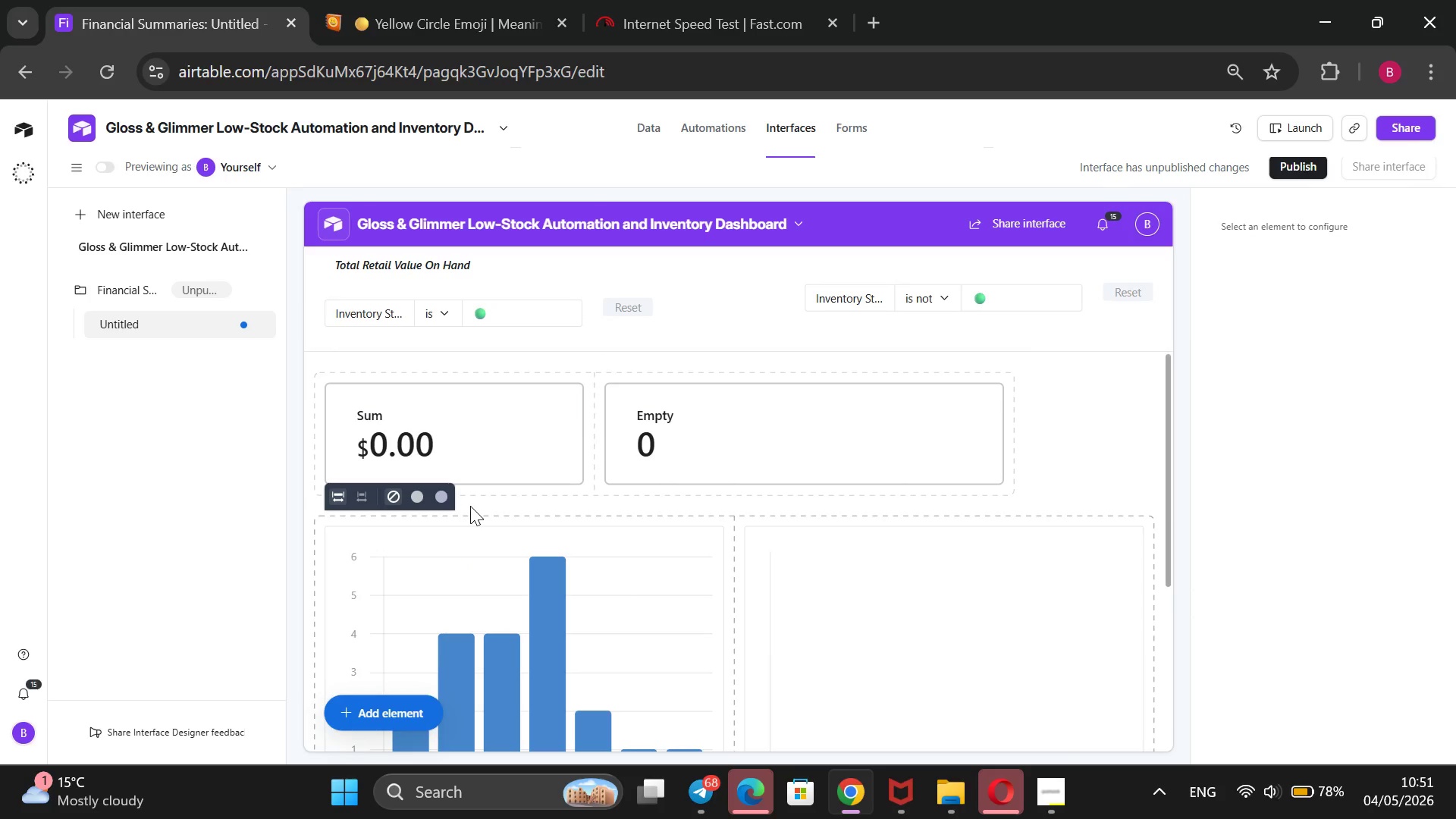 
scroll: coordinate [481, 502], scroll_direction: down, amount: 1.0
 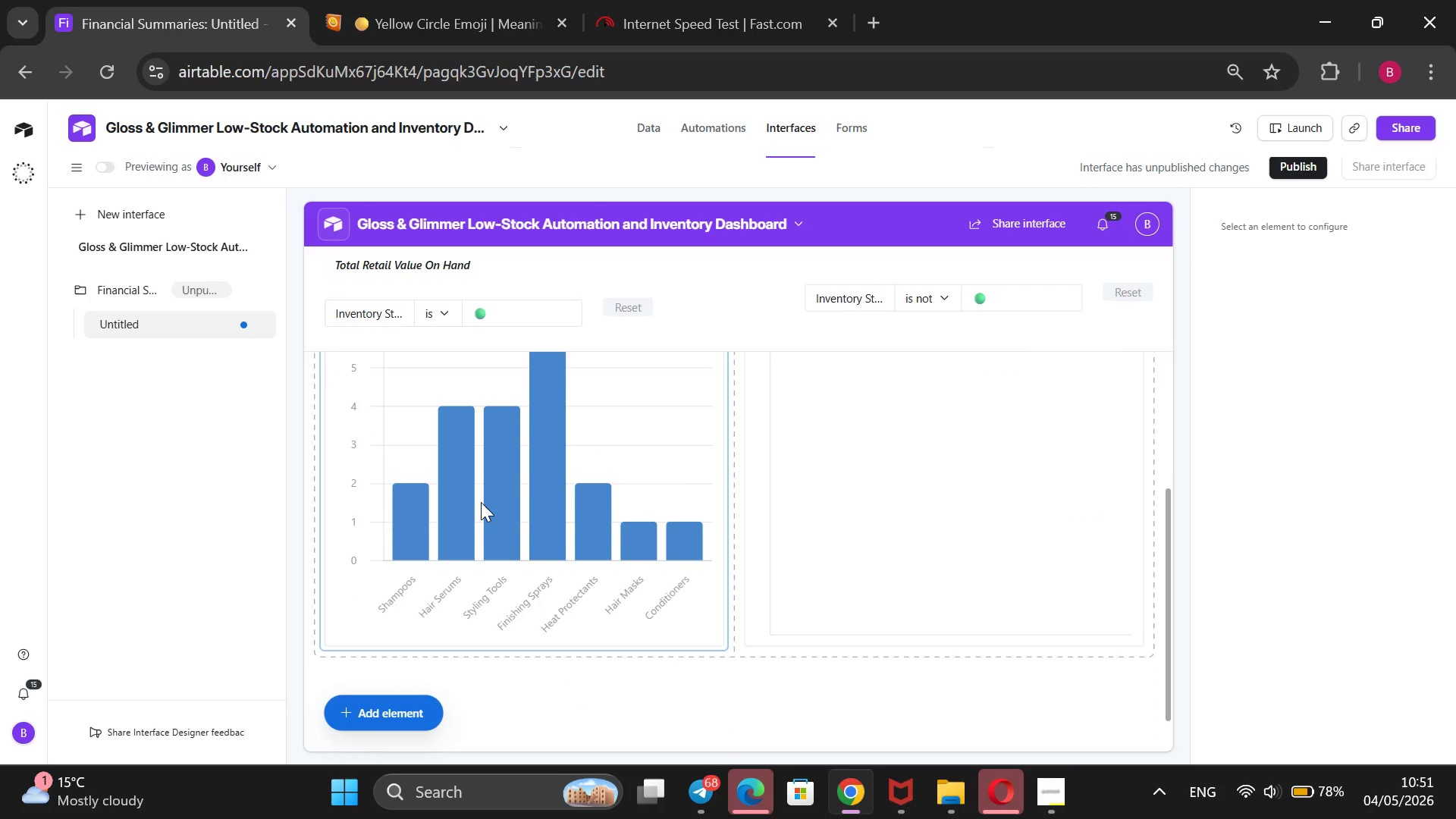 
scroll: coordinate [481, 502], scroll_direction: up, amount: 2.0
 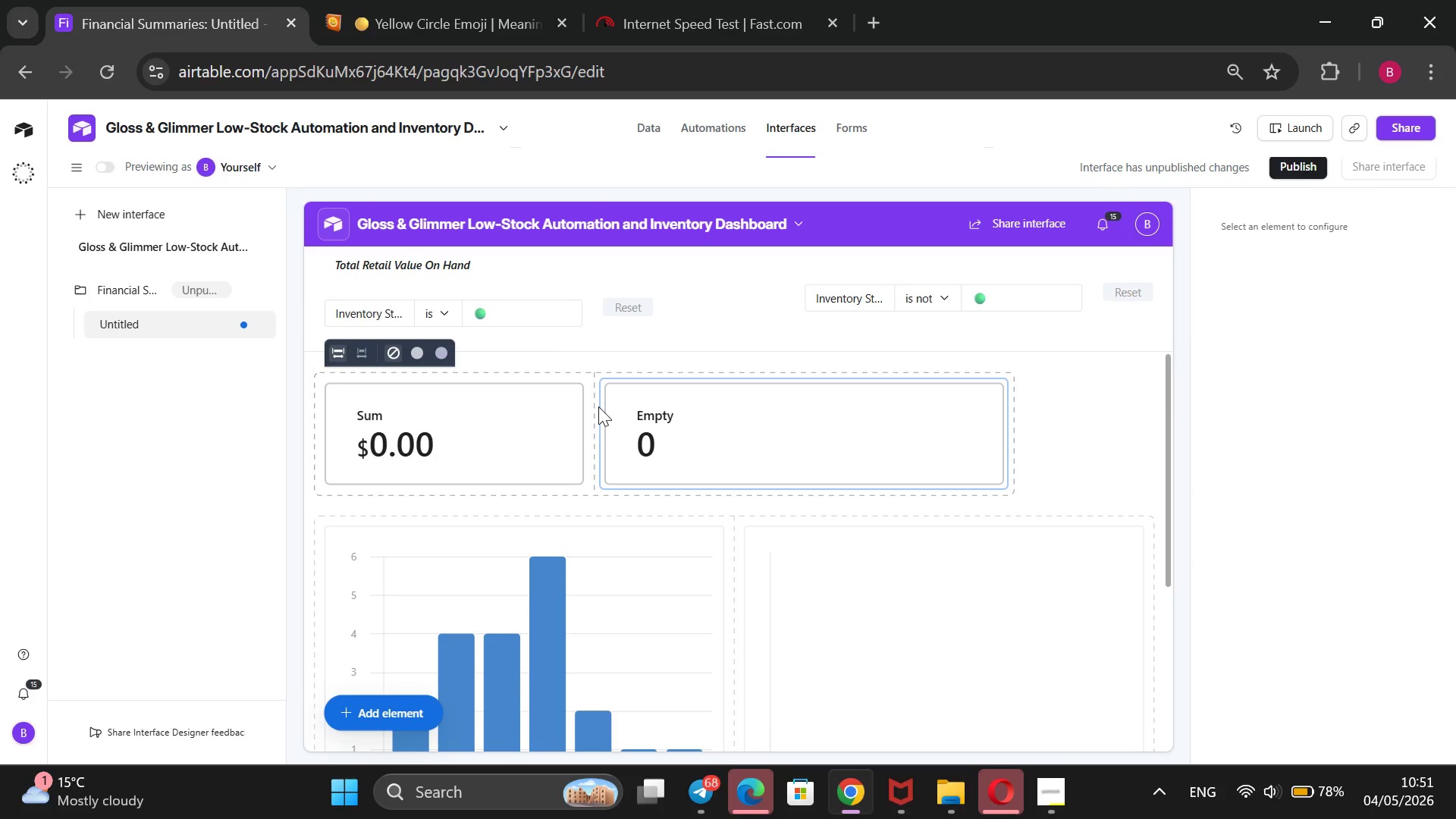 
left_click_drag(start_coordinate=[618, 406], to_coordinate=[952, 432])
 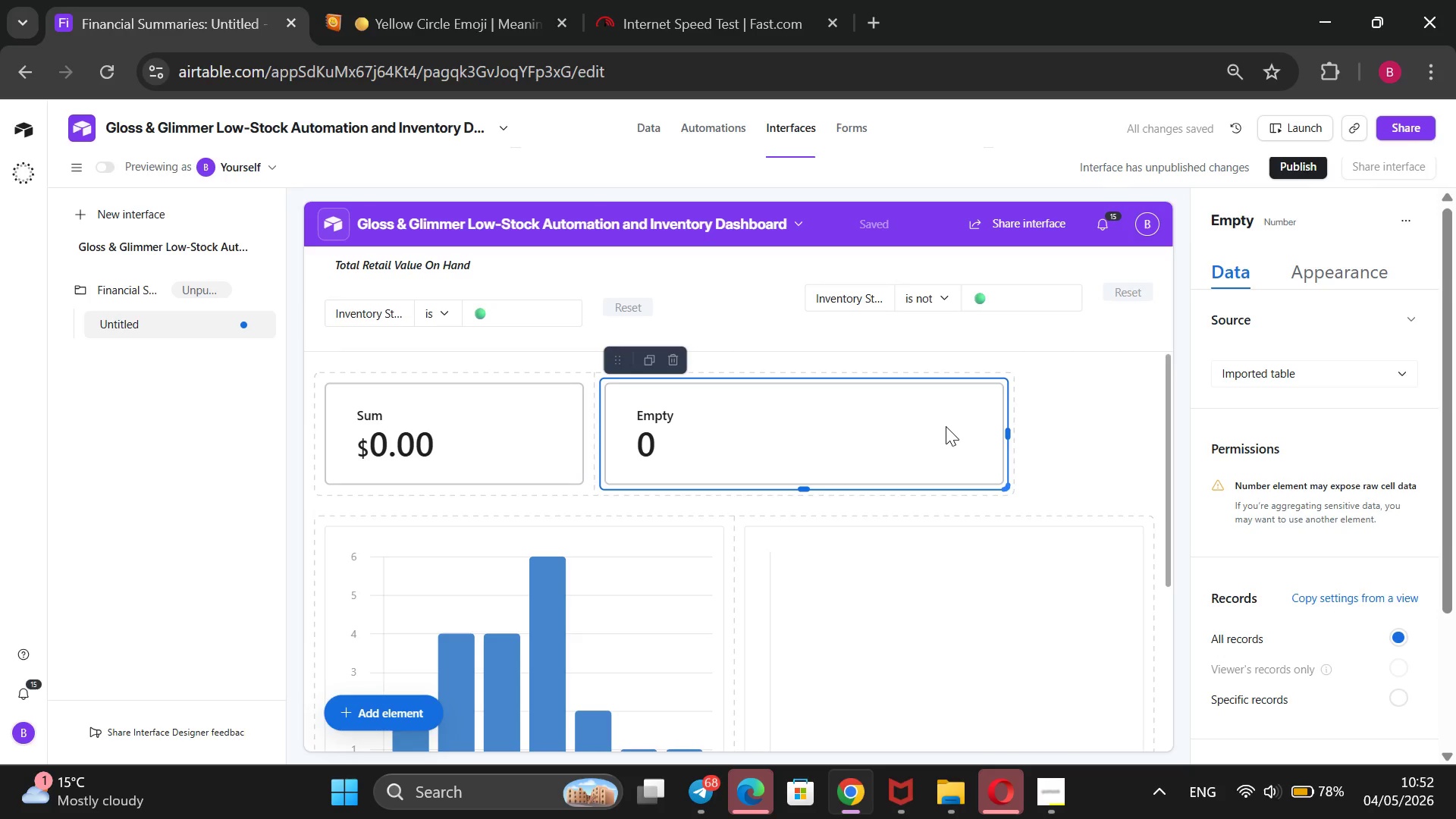 
wait(7.47)
 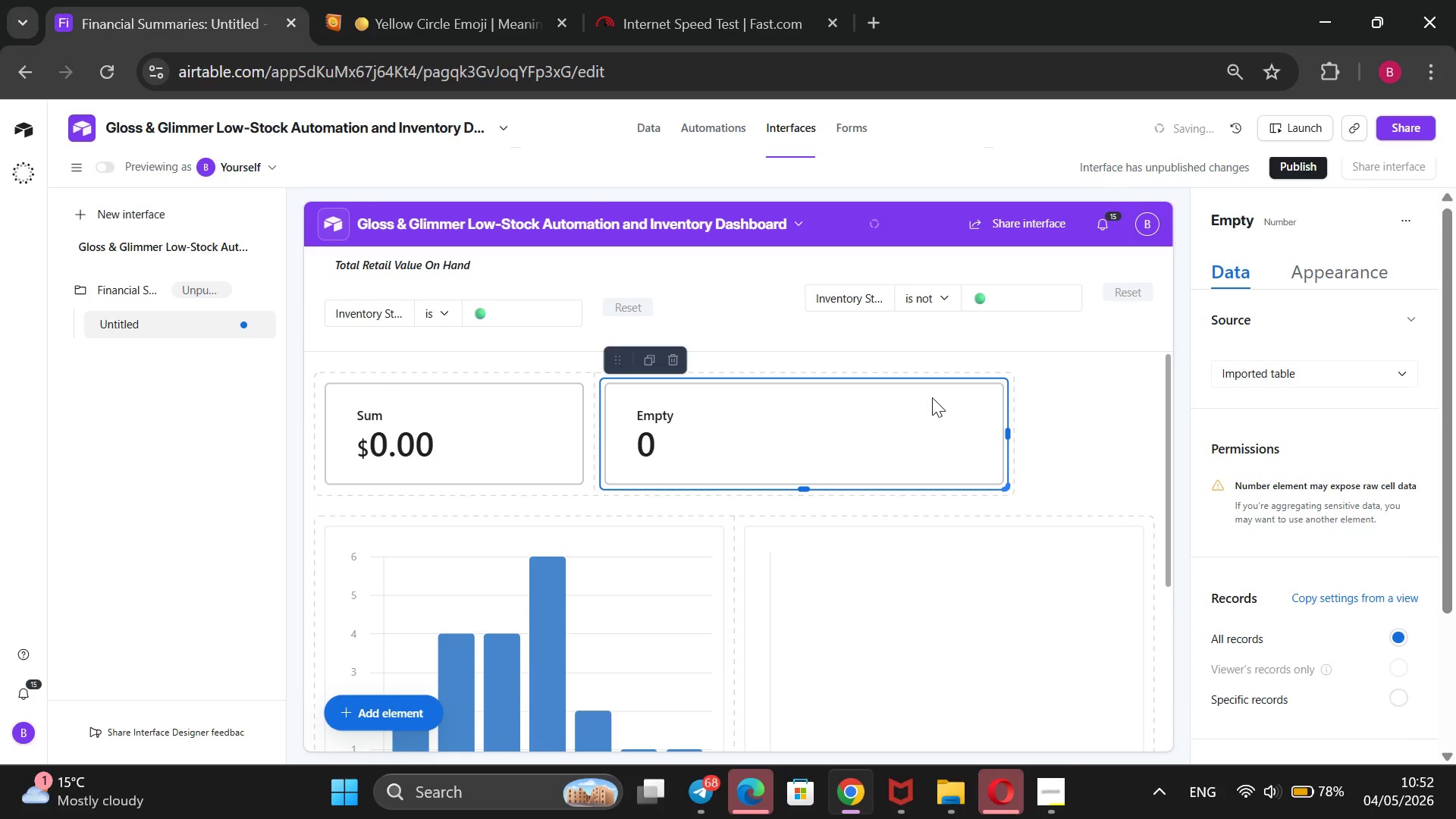 
left_click([946, 426])
 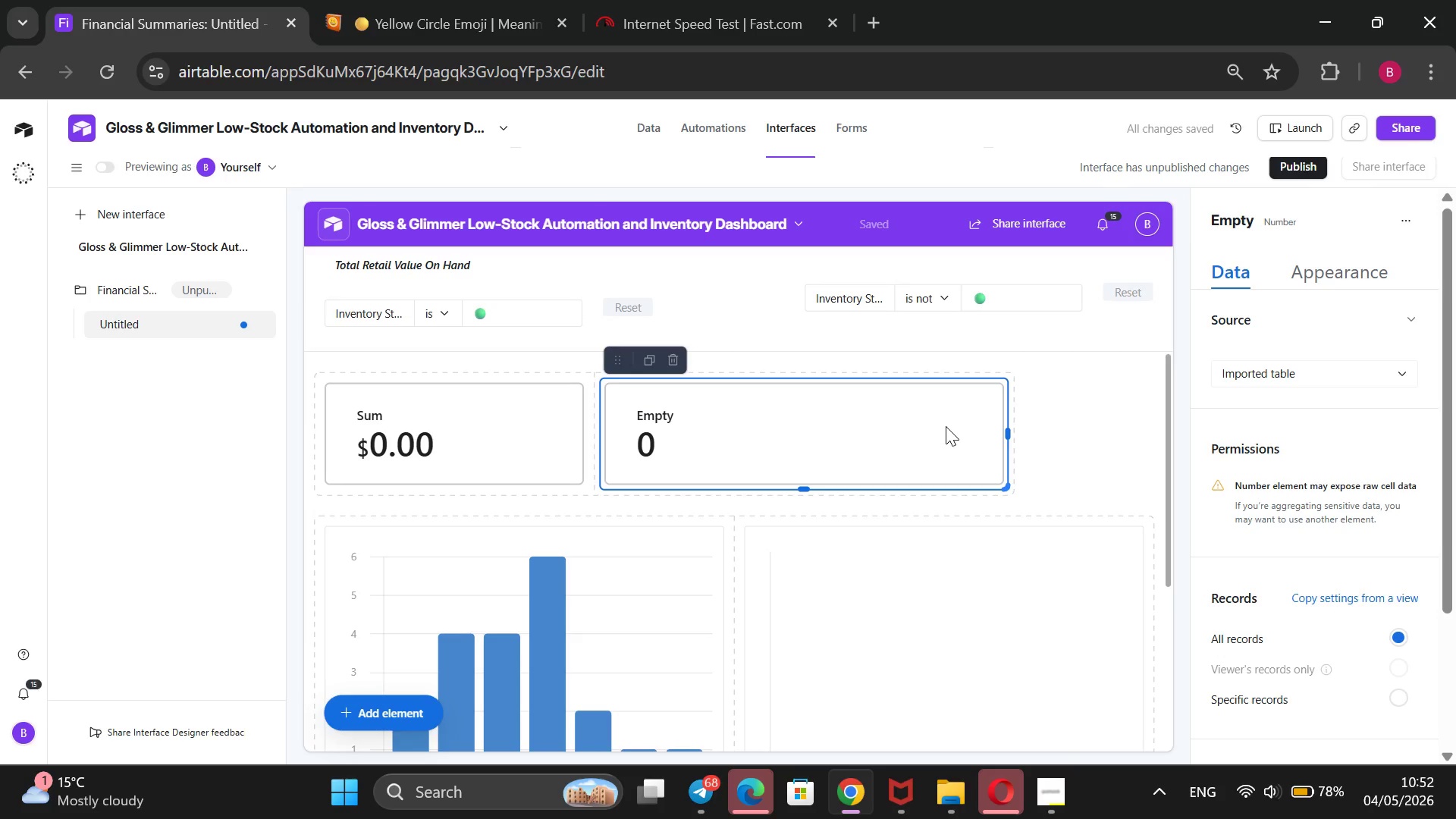 
scroll: coordinate [946, 426], scroll_direction: down, amount: 2.0
 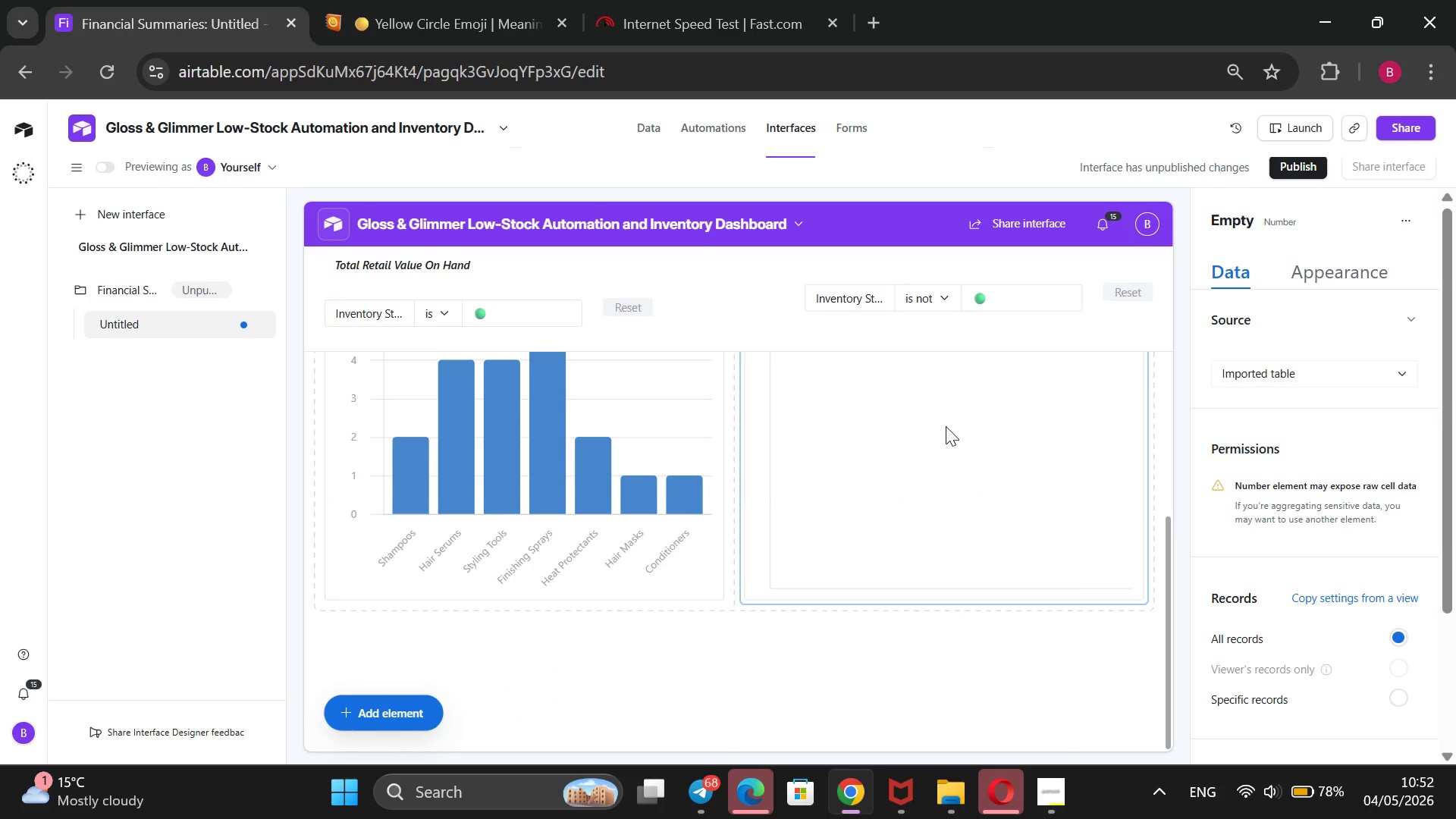 
scroll: coordinate [946, 426], scroll_direction: up, amount: 2.0
 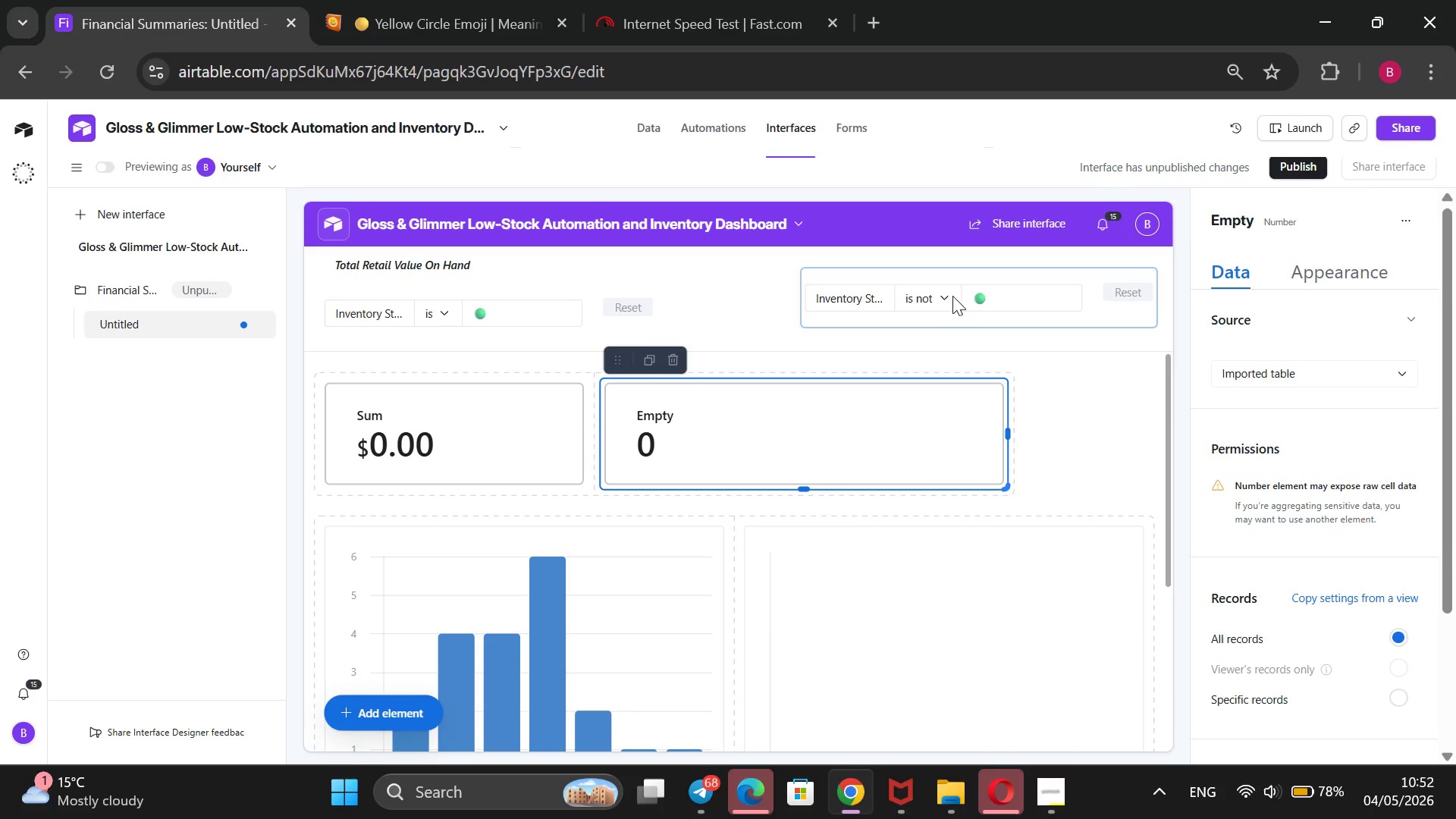 
left_click([948, 296])
 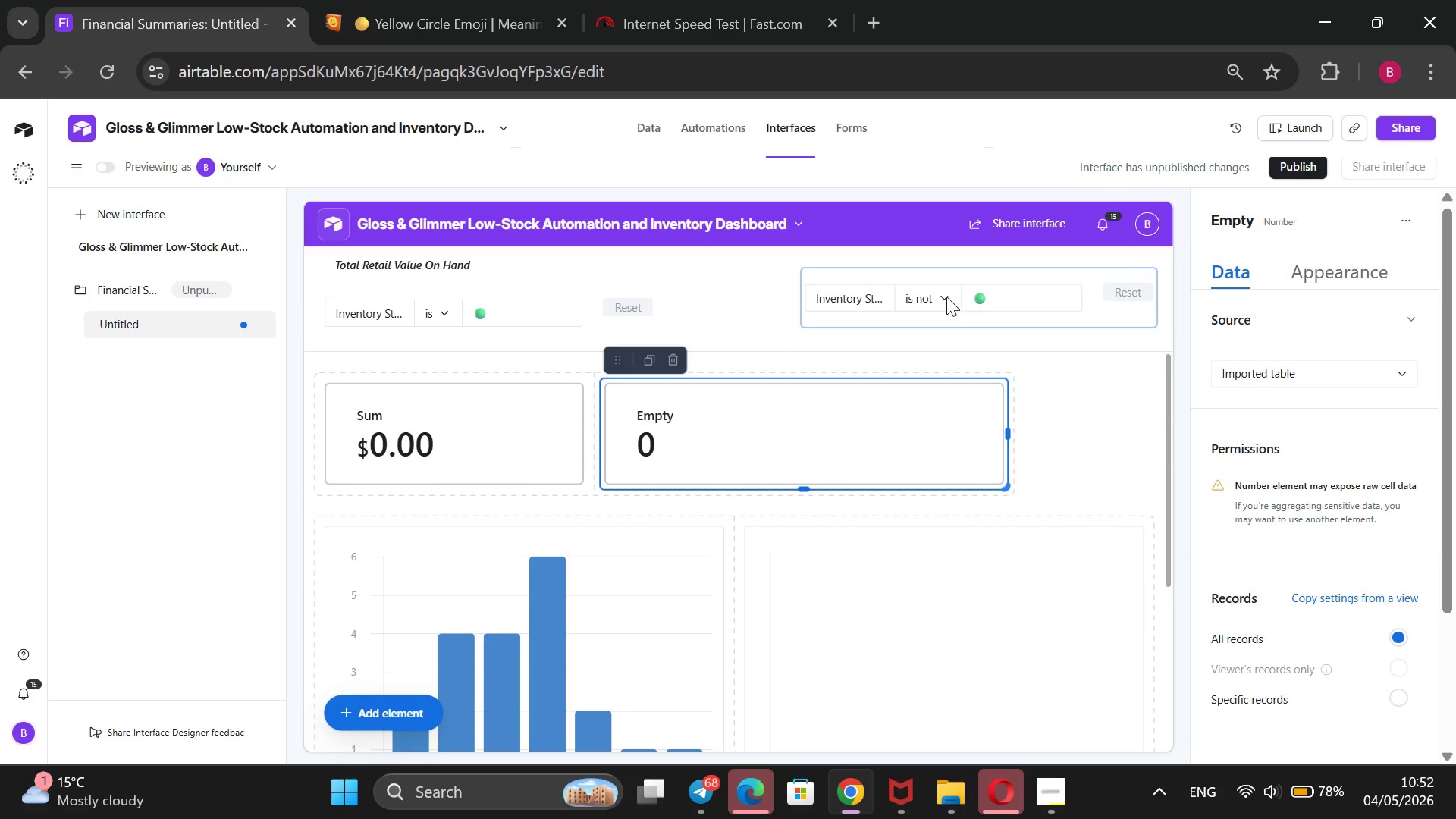 
mouse_move([966, 382])
 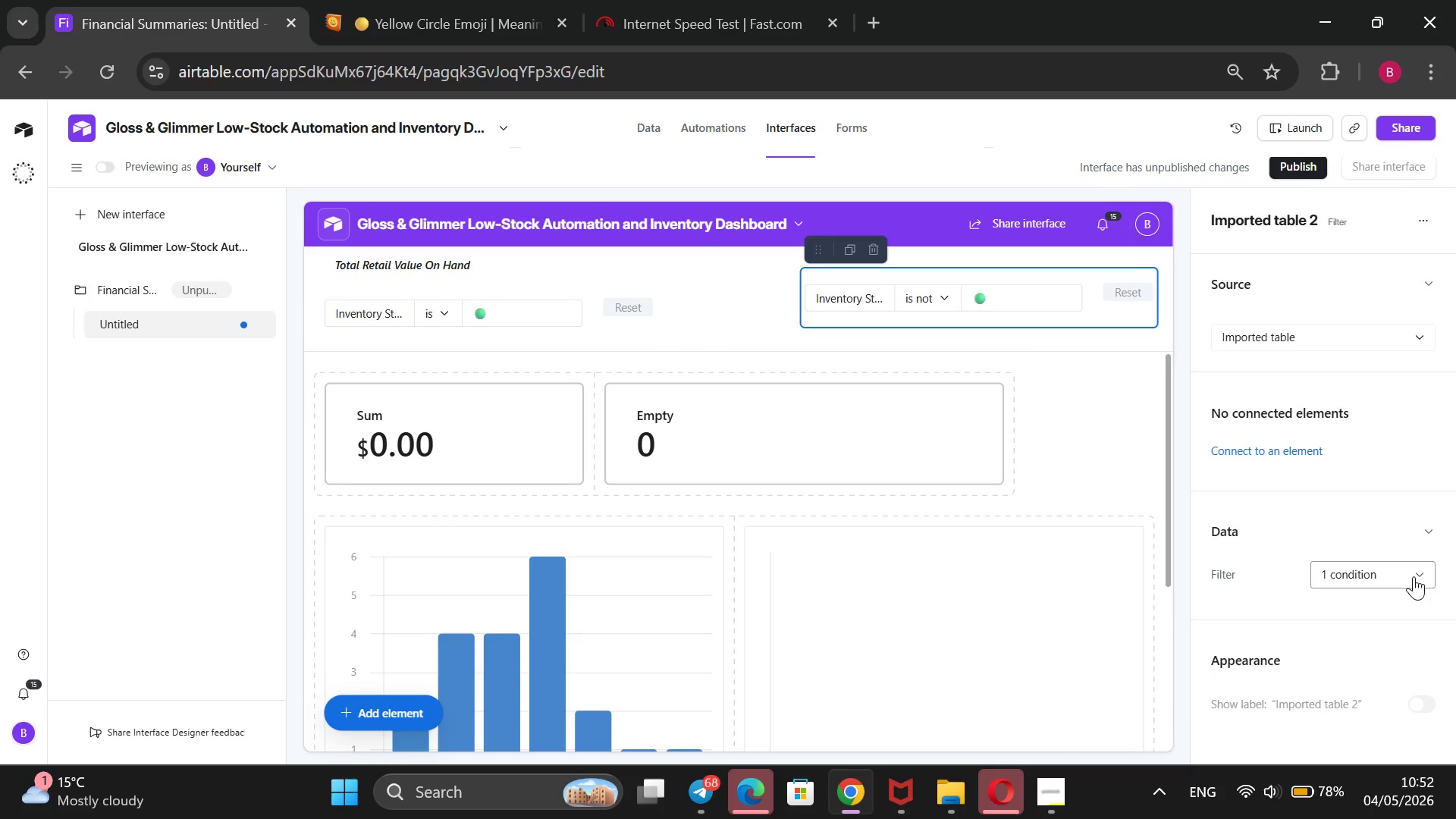 
wait(6.06)
 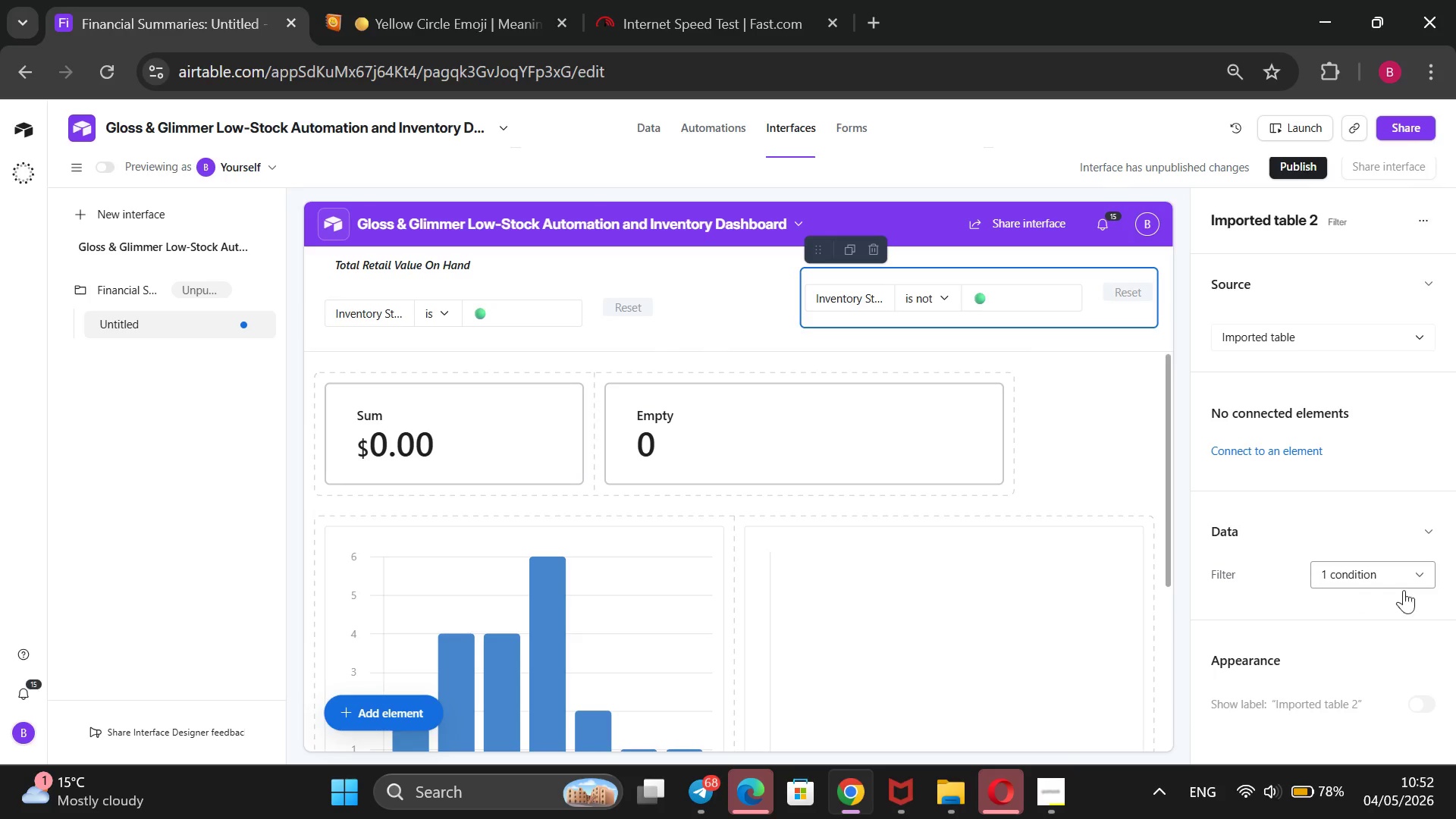 
left_click([1279, 445])
 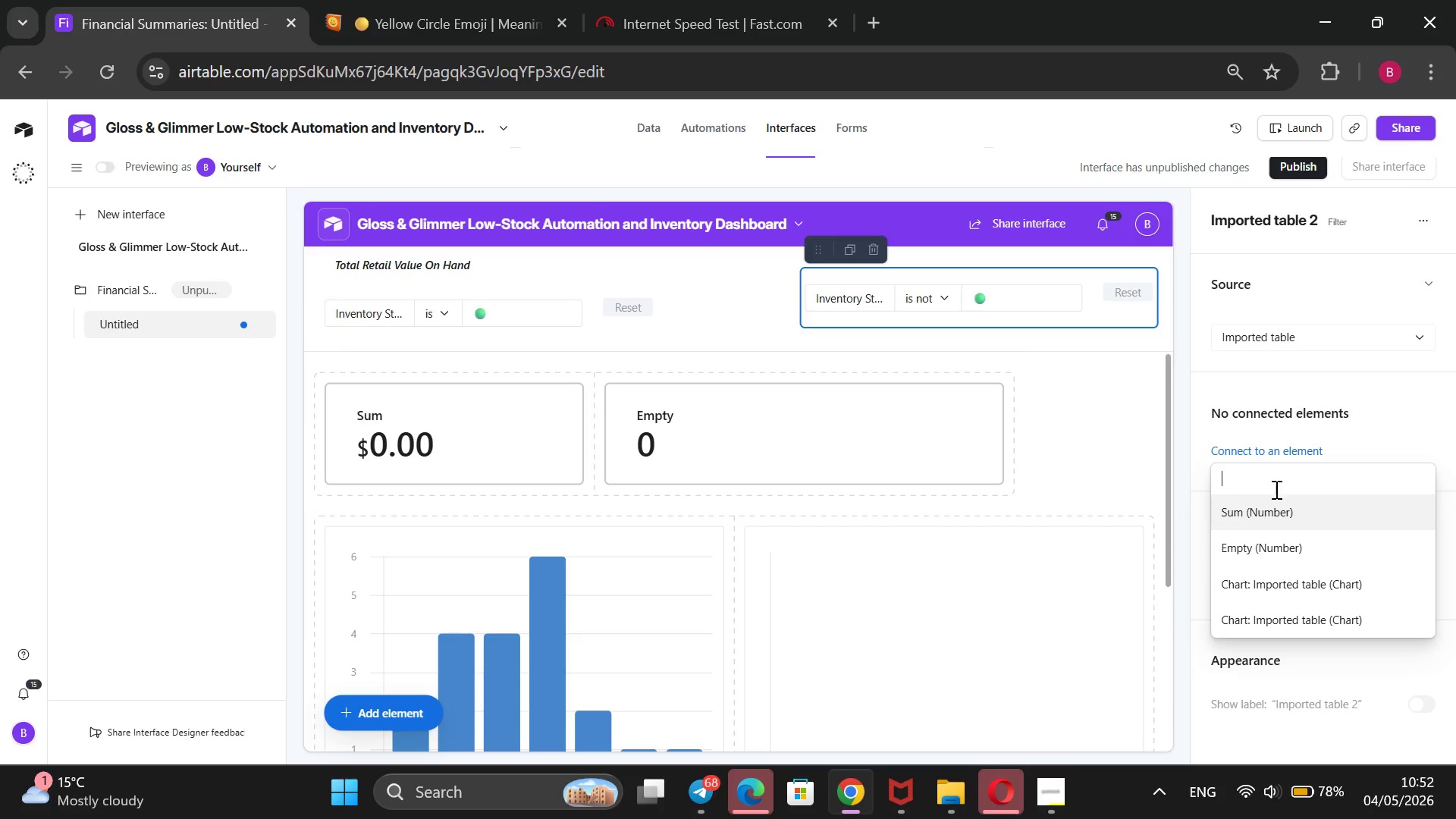 
wait(9.56)
 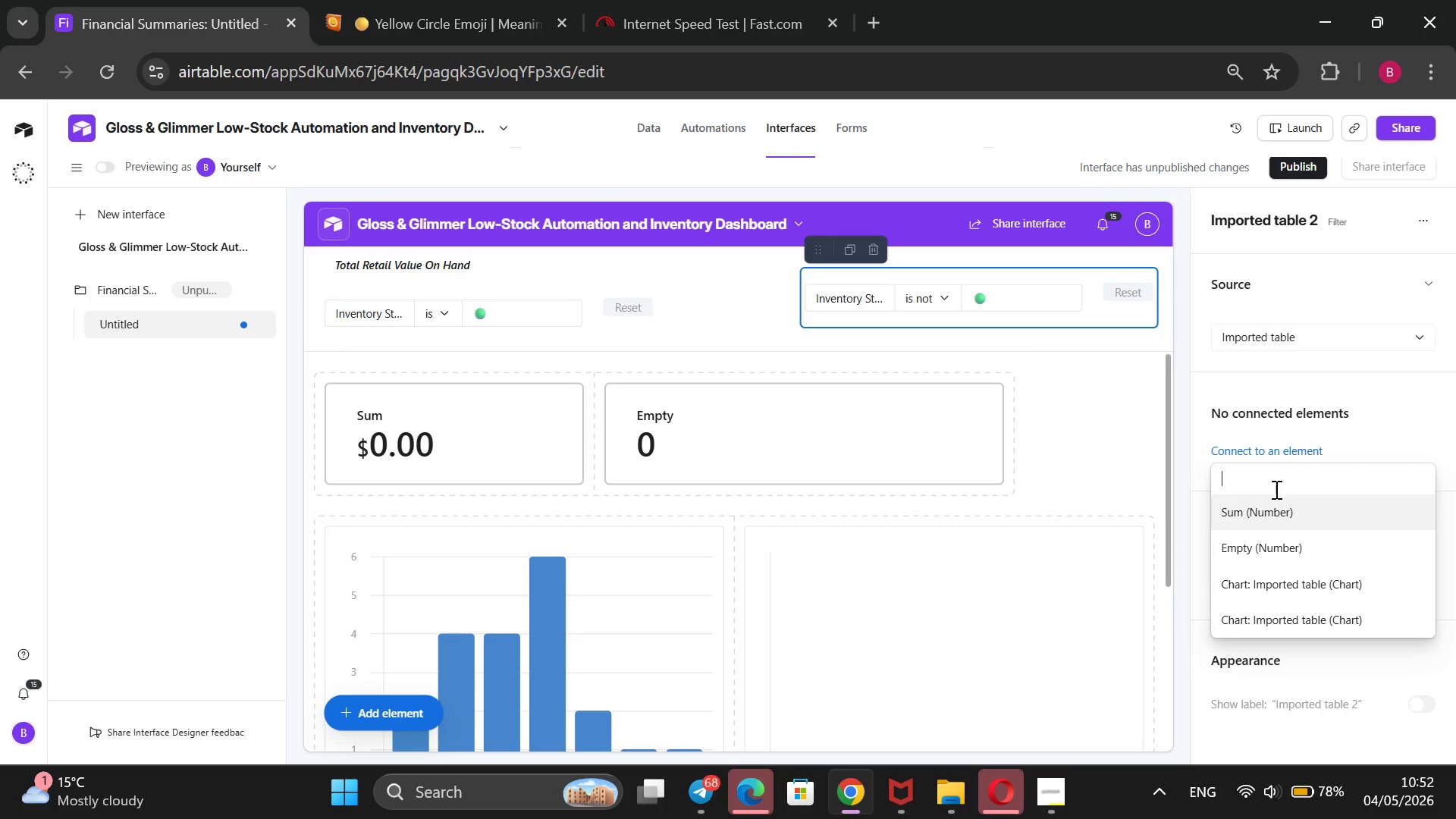 
left_click([1277, 542])
 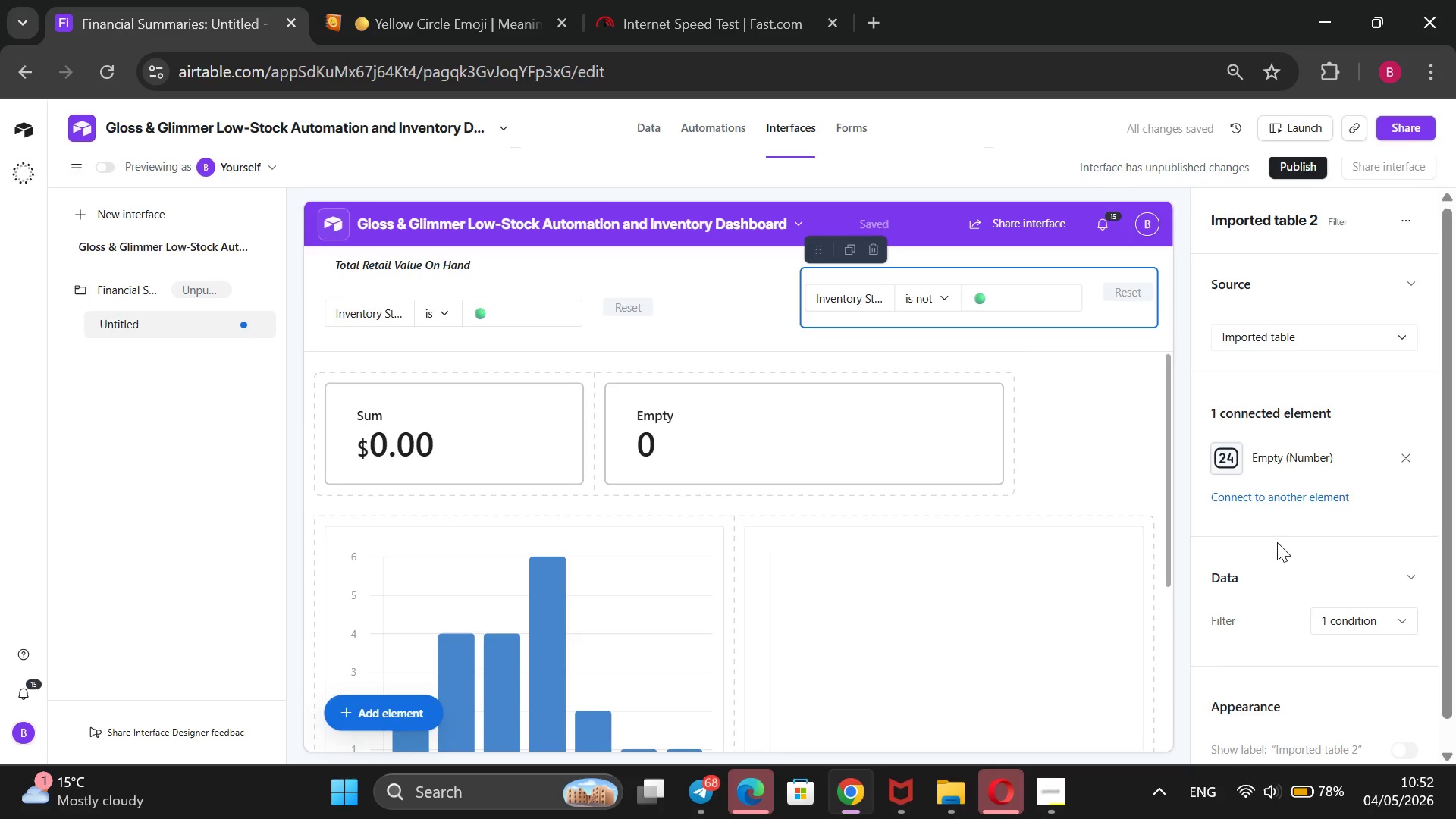 
wait(9.28)
 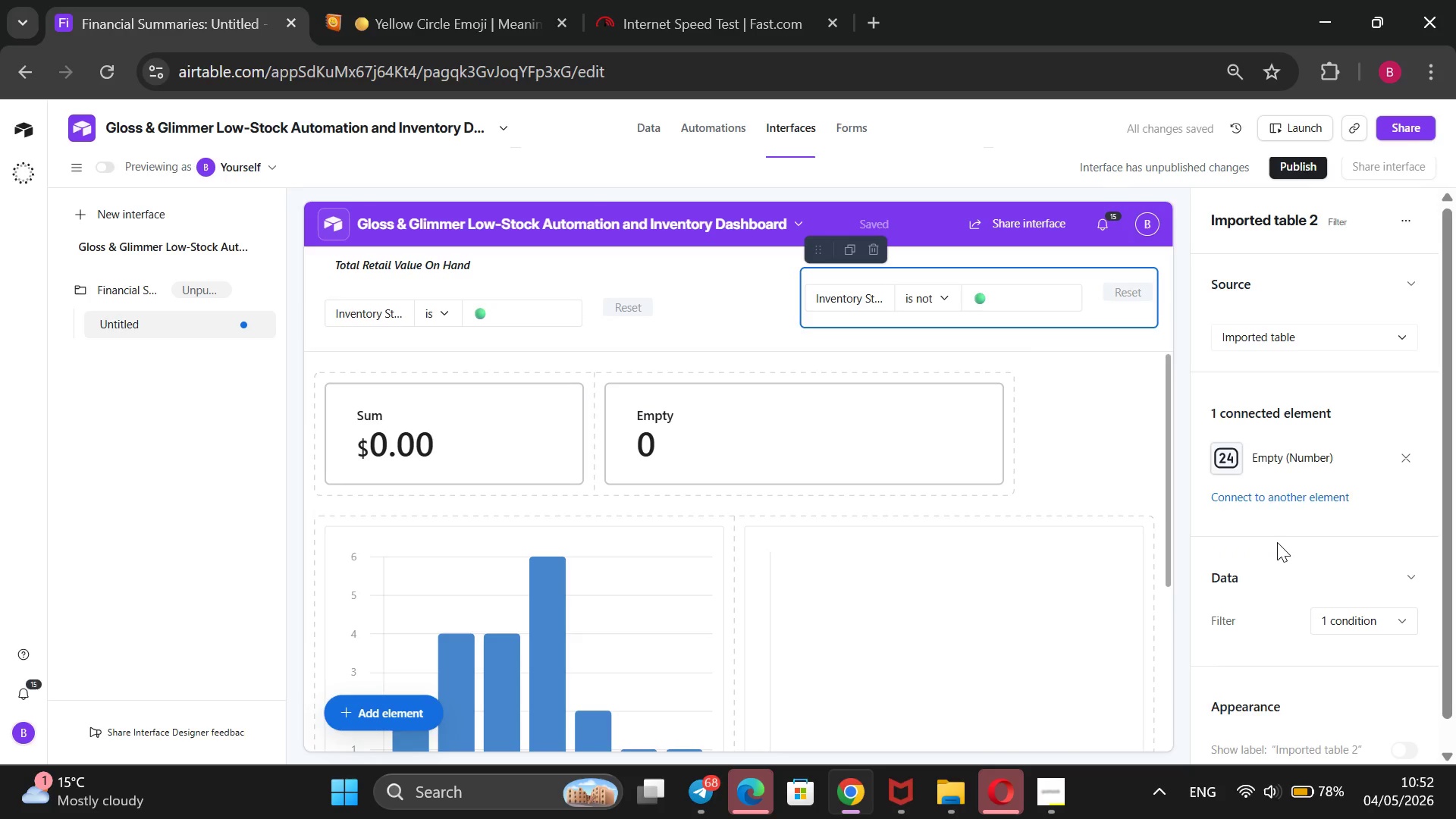 
scroll: coordinate [1379, 506], scroll_direction: down, amount: 1.0
 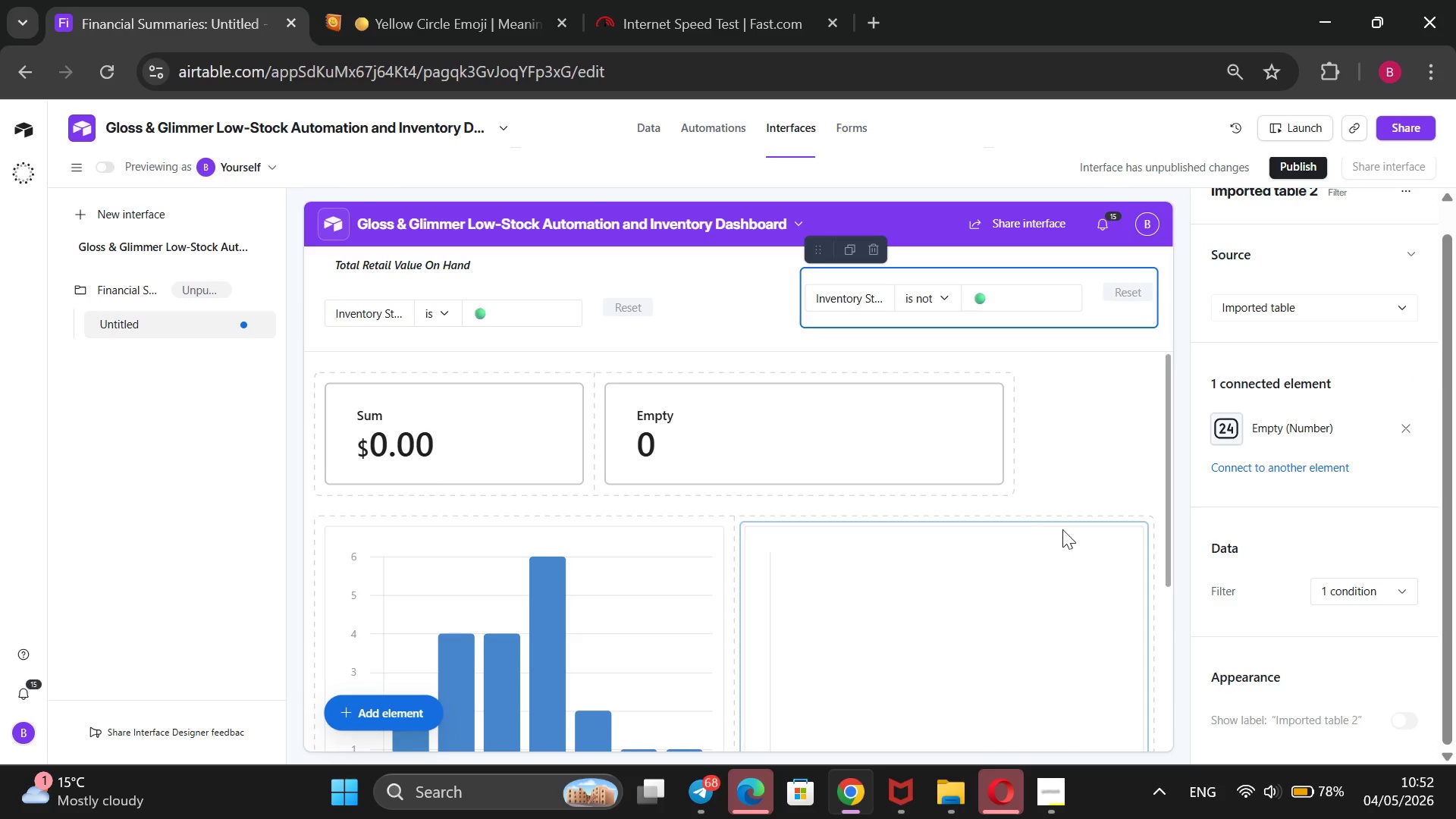 
wait(7.29)
 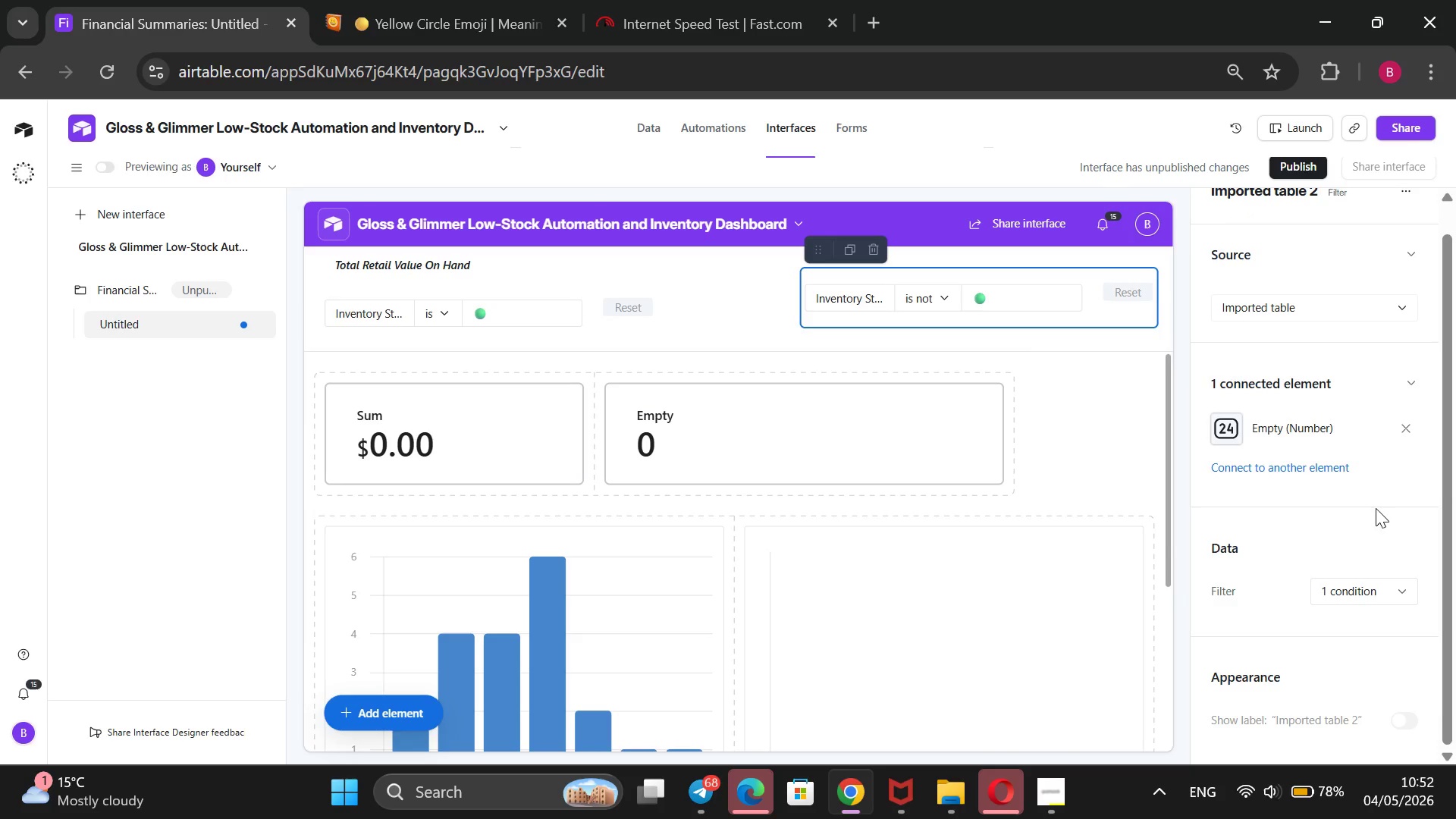 
left_click([898, 424])
 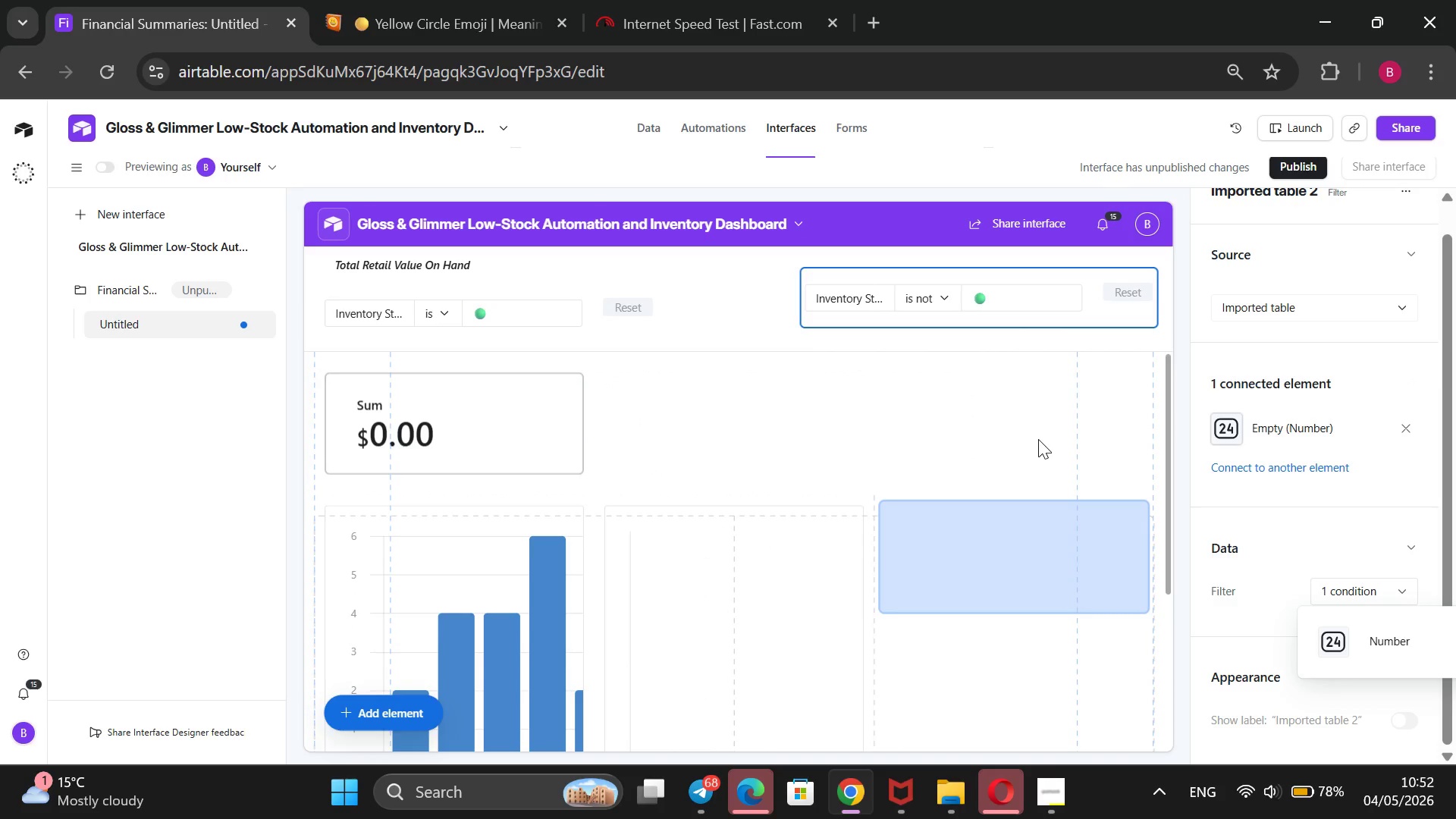 
wait(5.44)
 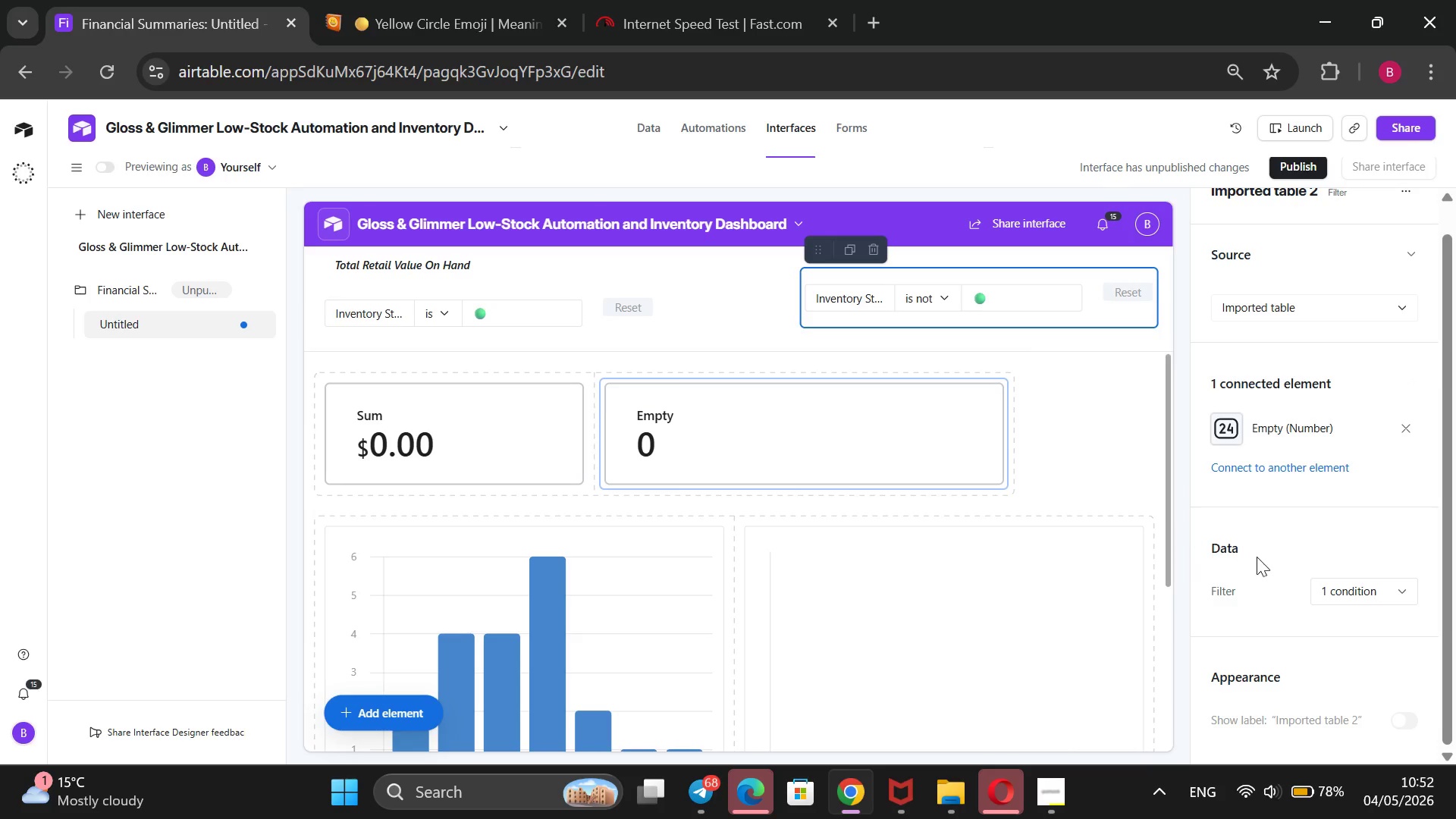 
left_click([996, 421])
 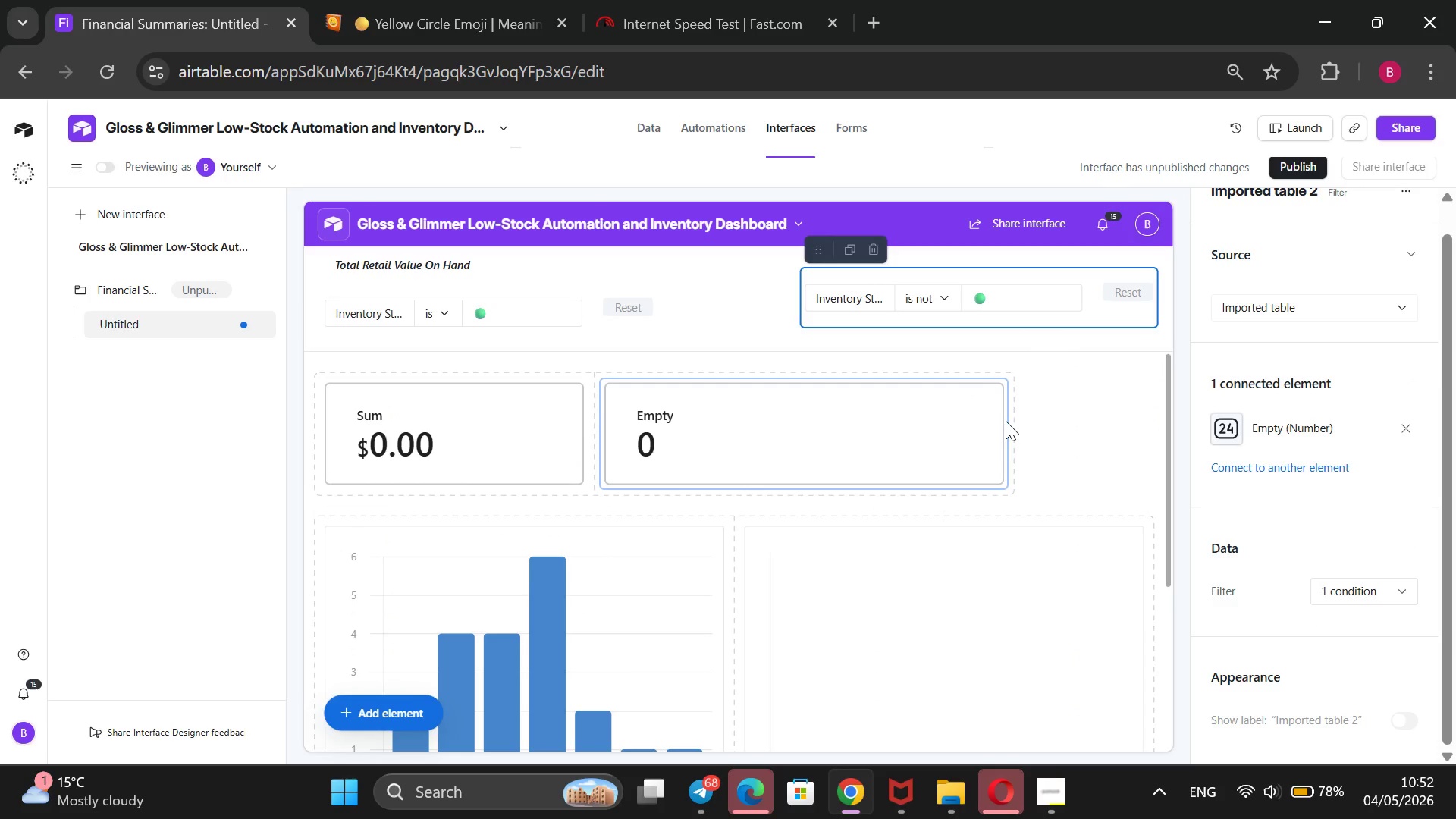 
scroll: coordinate [1012, 428], scroll_direction: down, amount: 2.0
 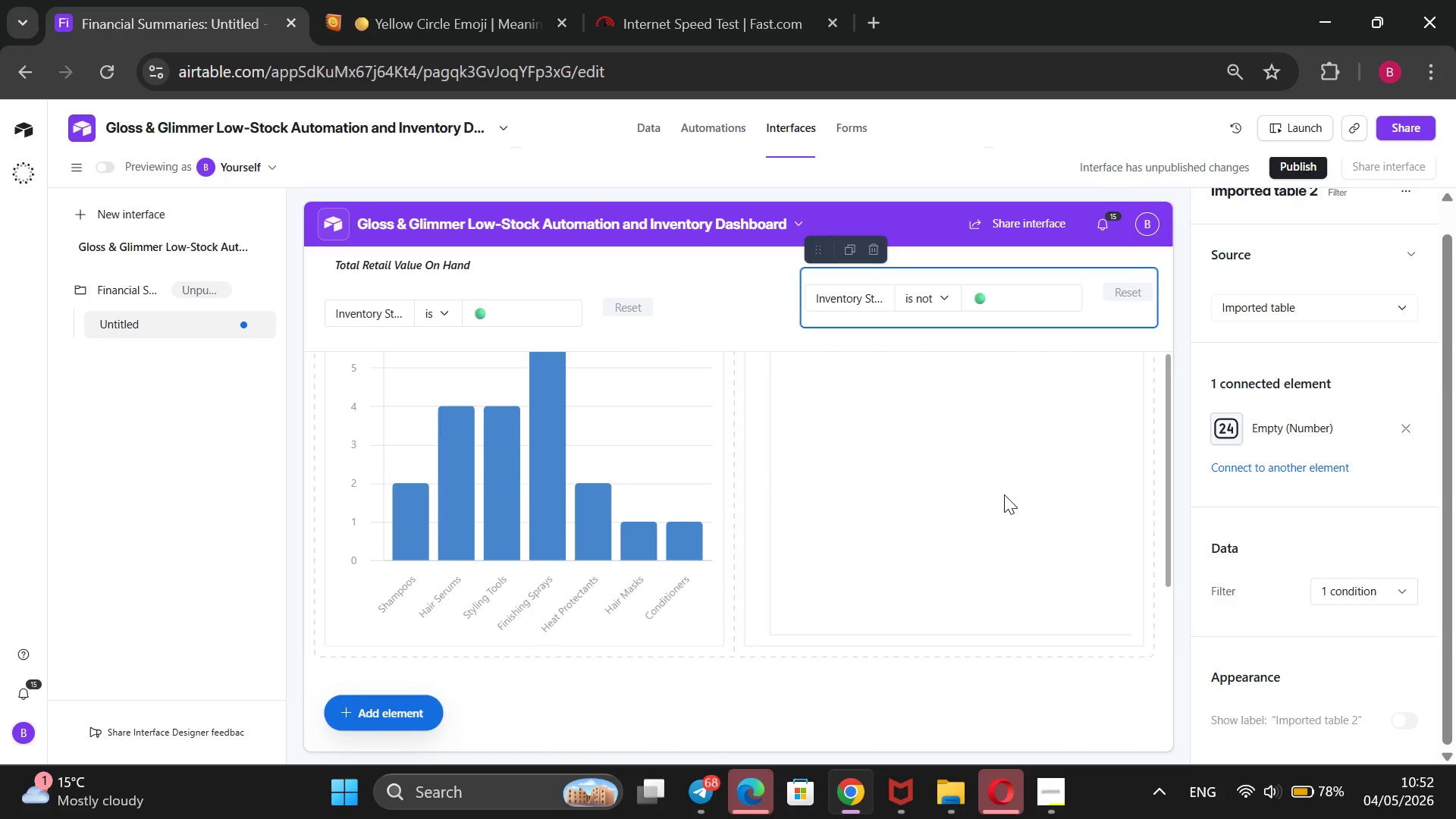 
scroll: coordinate [1005, 494], scroll_direction: up, amount: 2.0
 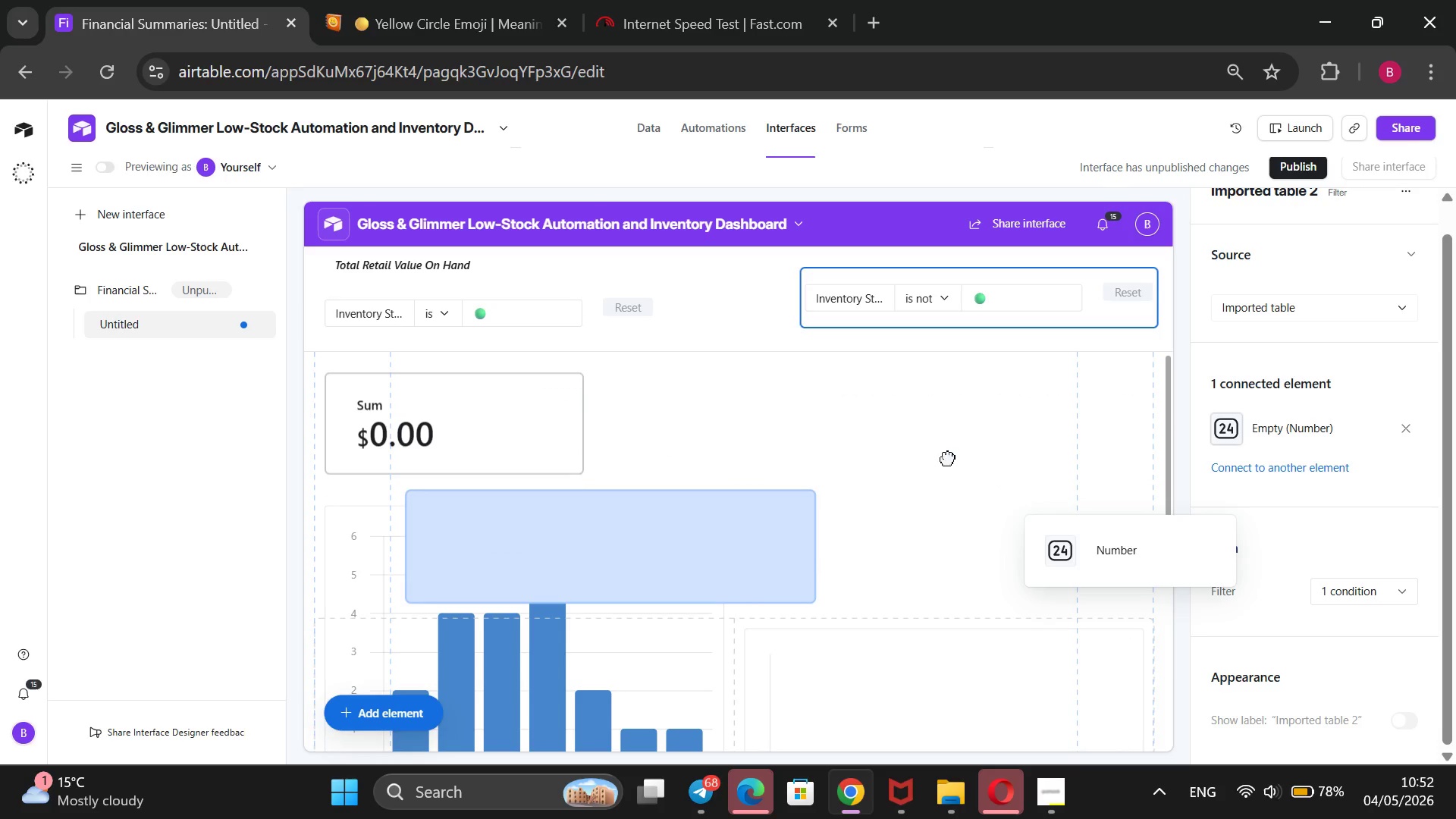 
left_click([947, 458])
 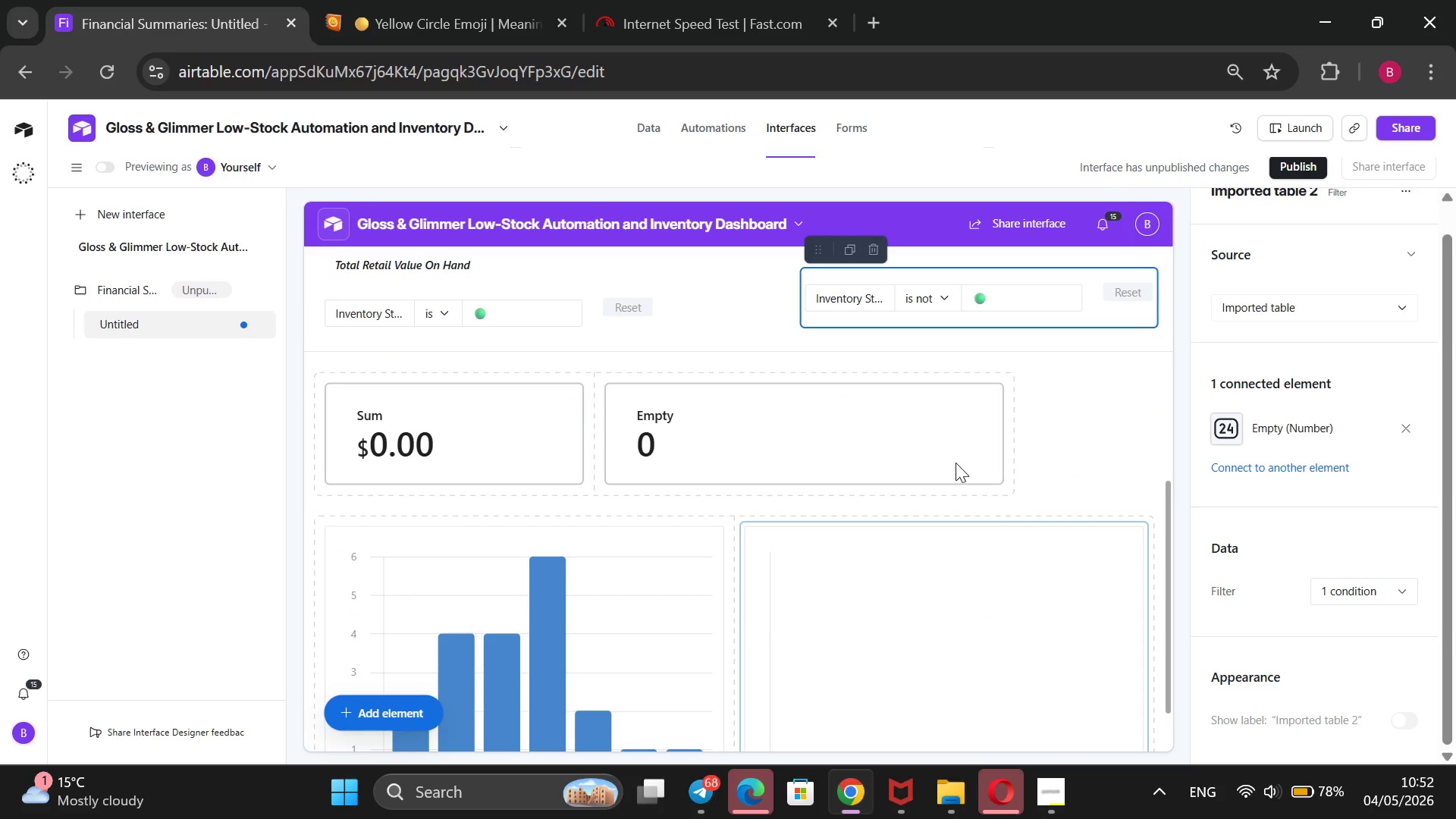 
left_click([956, 463])
 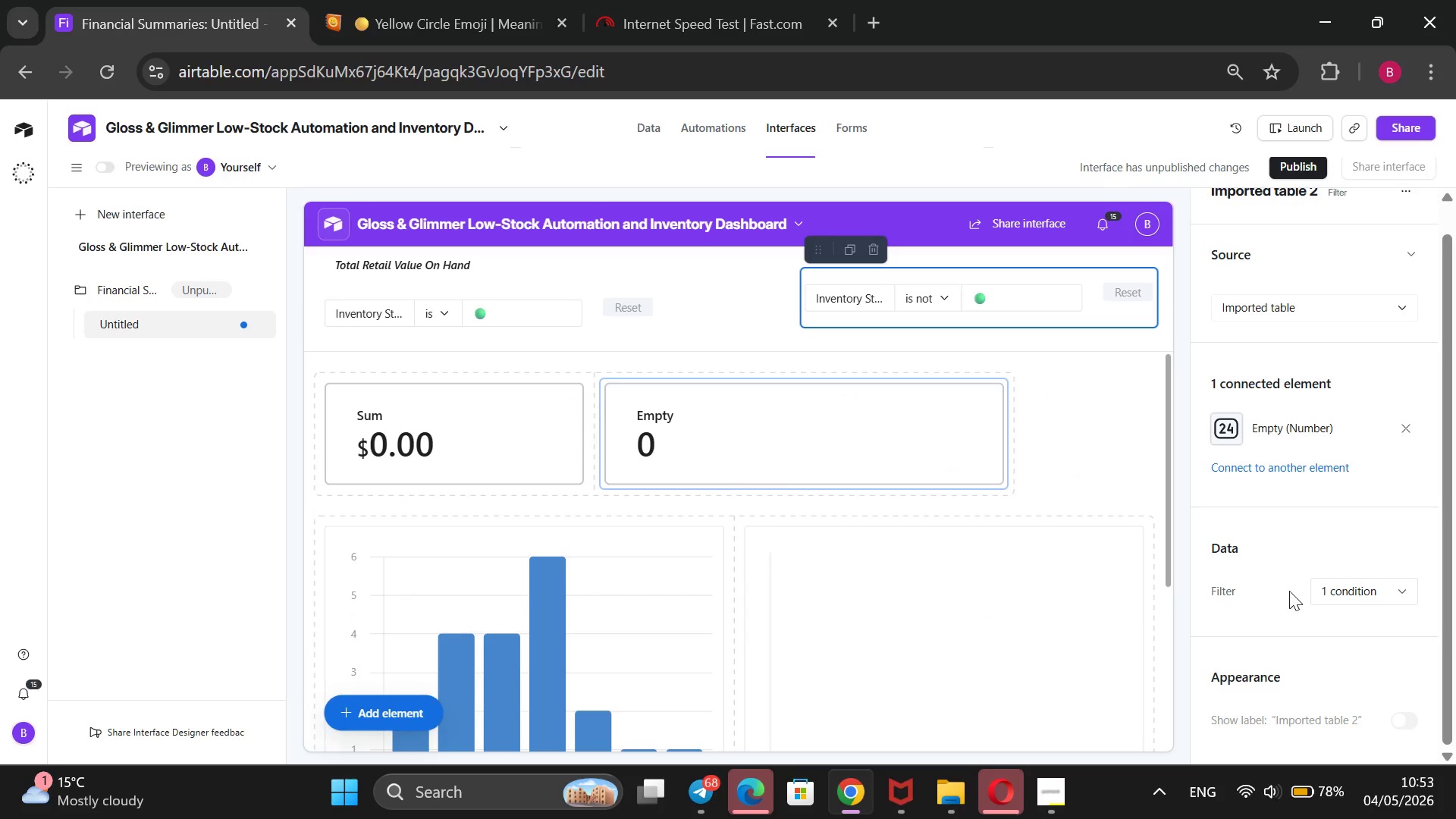 
scroll: coordinate [1299, 591], scroll_direction: down, amount: 1.0
 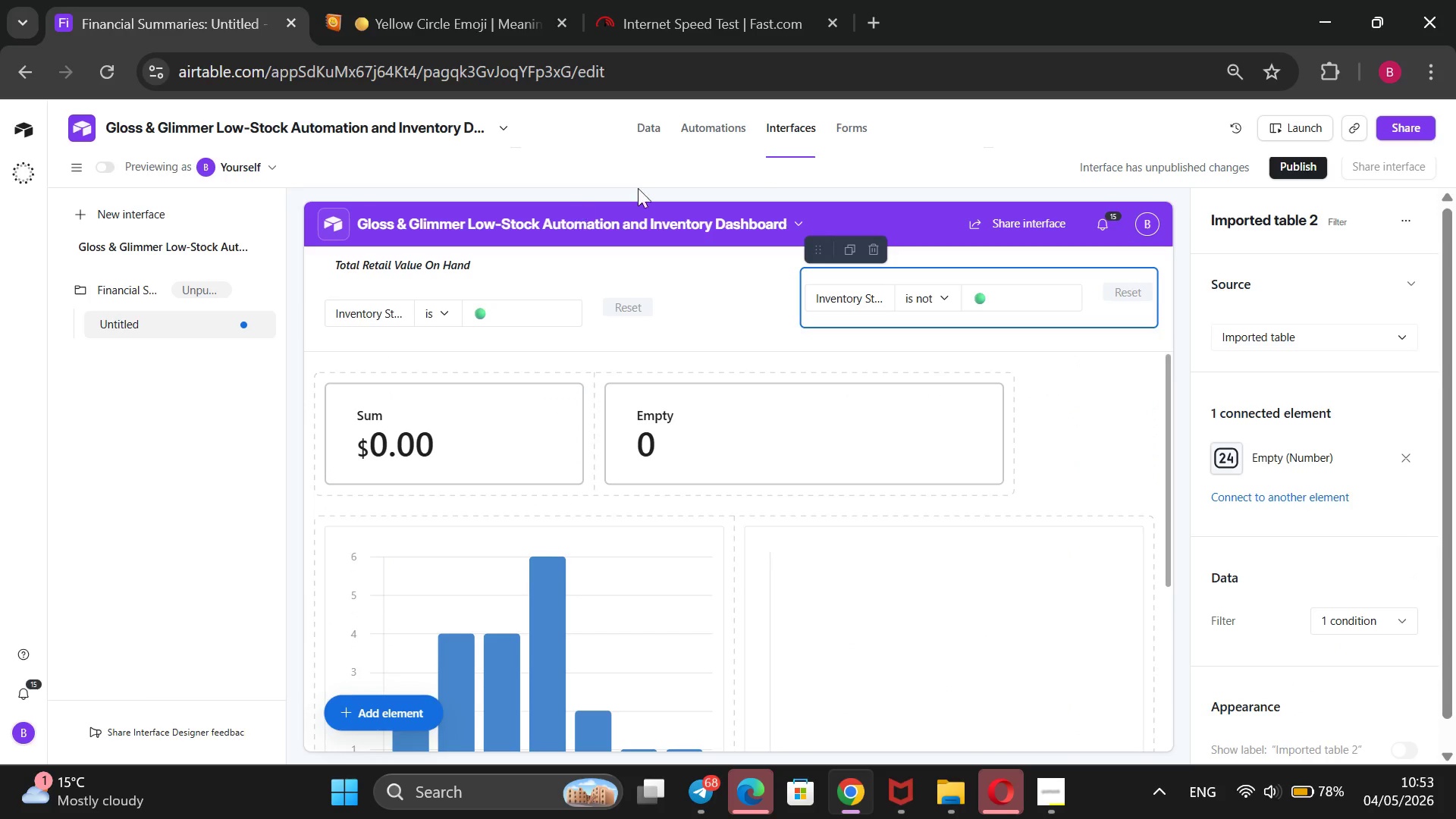 
left_click([653, 133])
 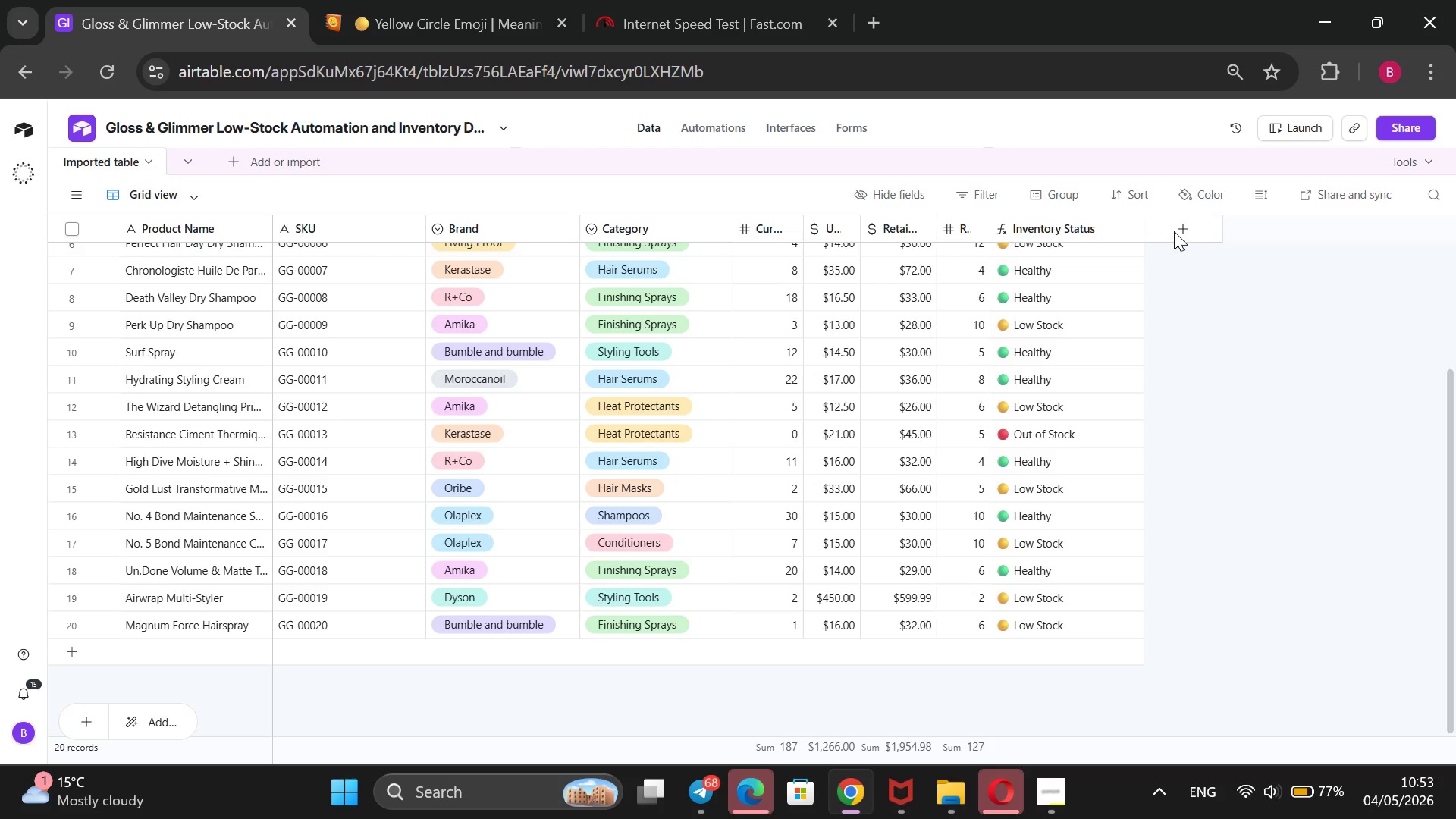 
wait(48.27)
 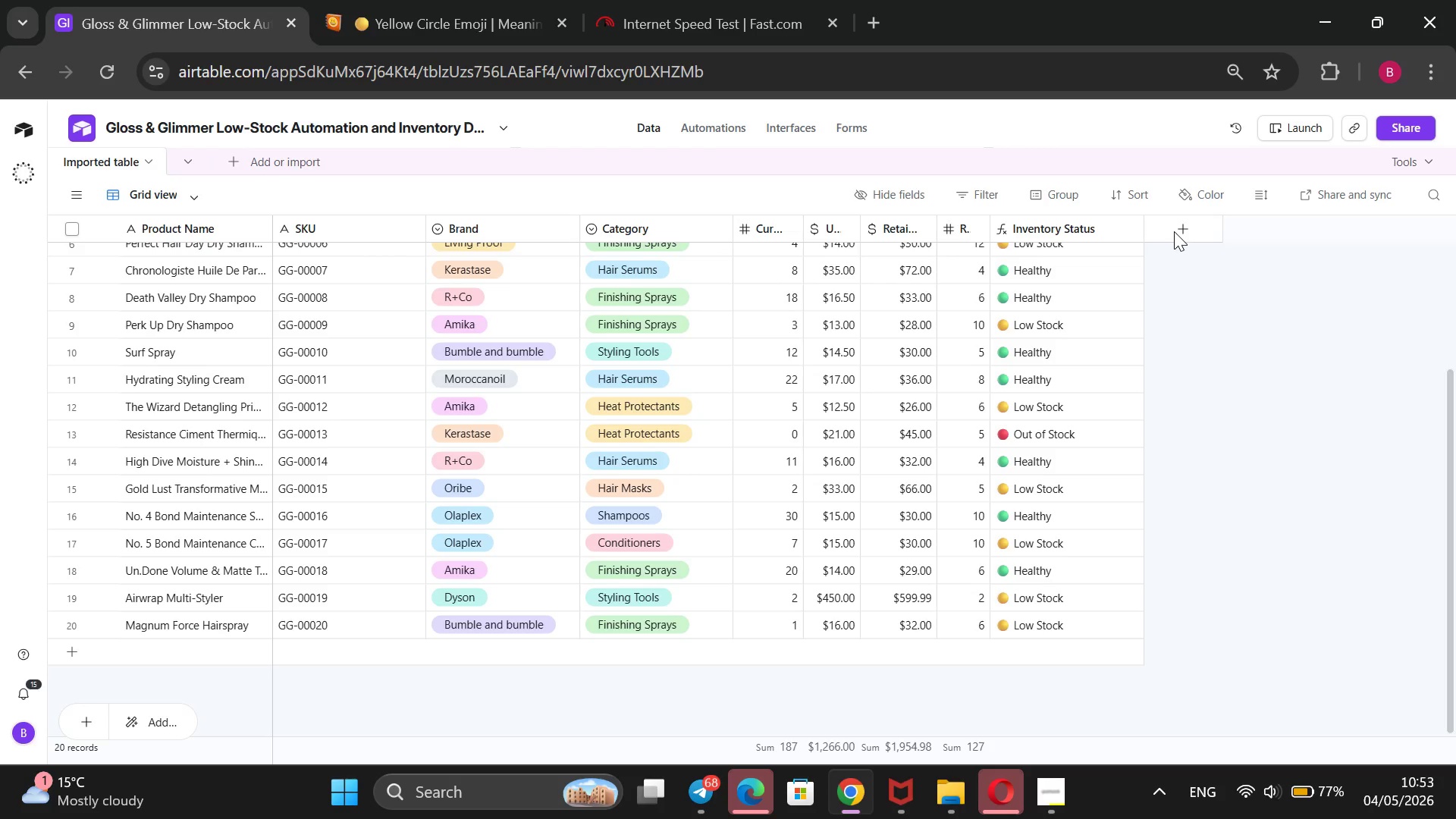 
left_click([1174, 236])
 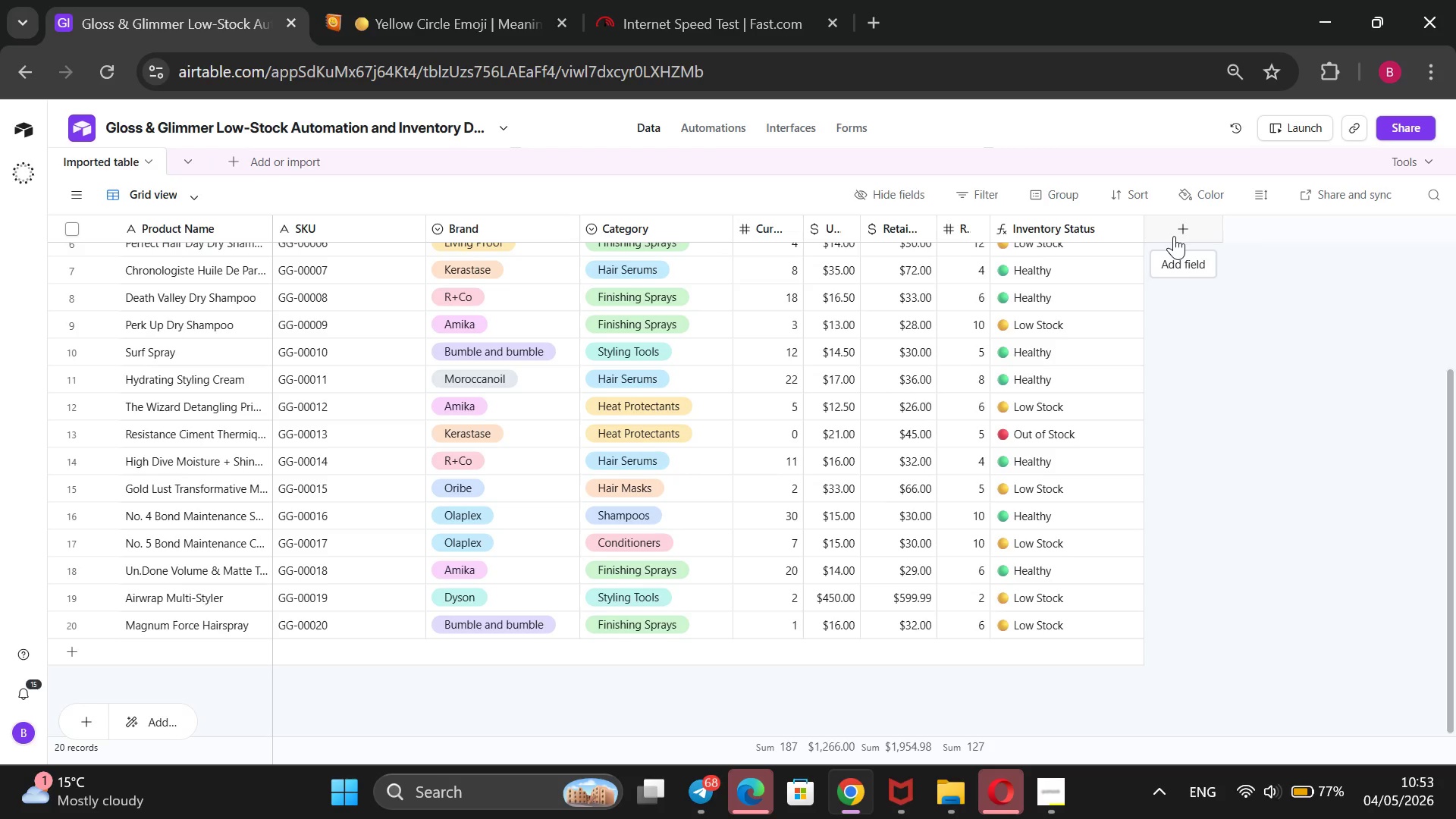 
mouse_move([1187, 447])
 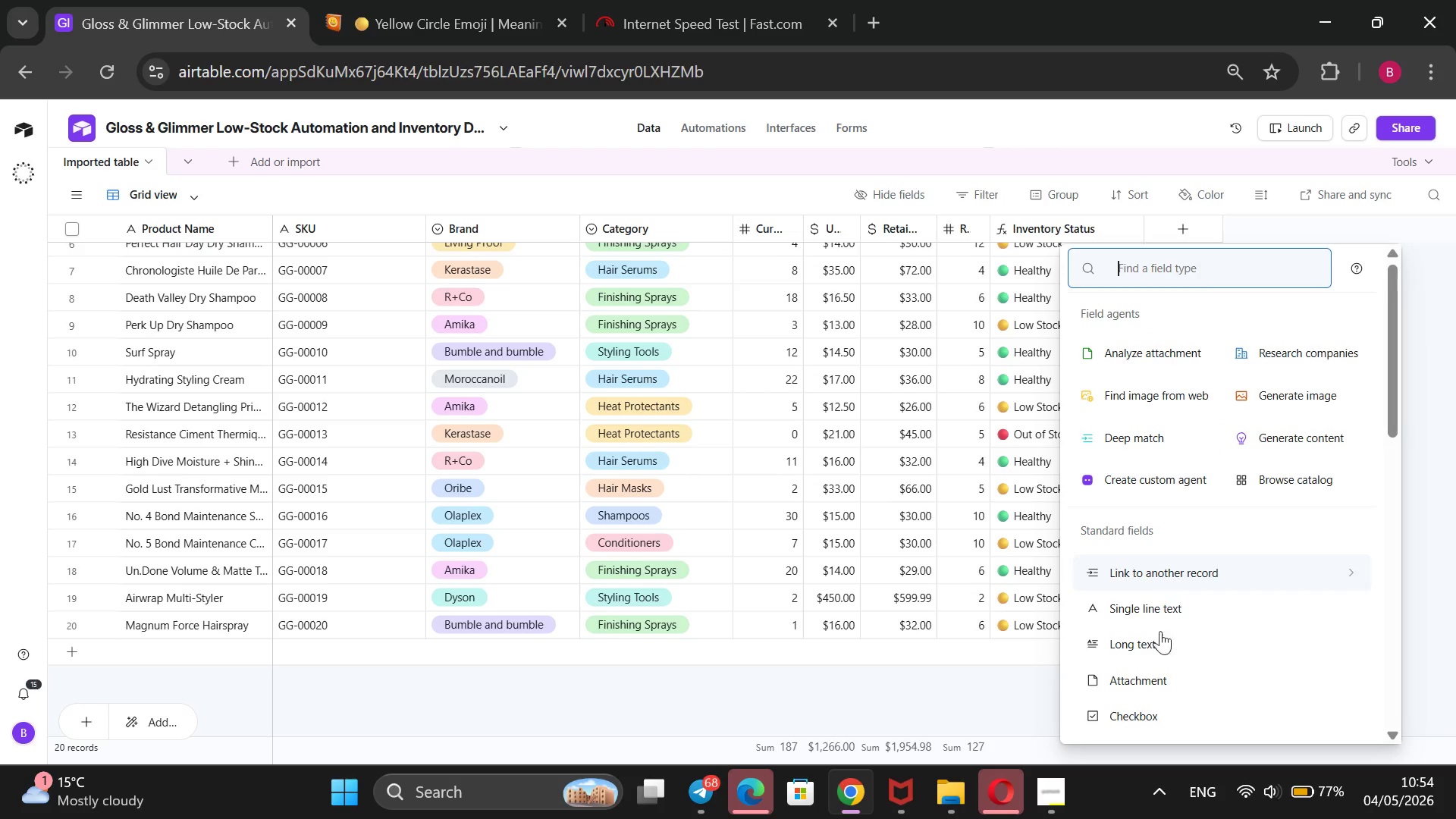 
scroll: coordinate [1158, 645], scroll_direction: down, amount: 5.0
 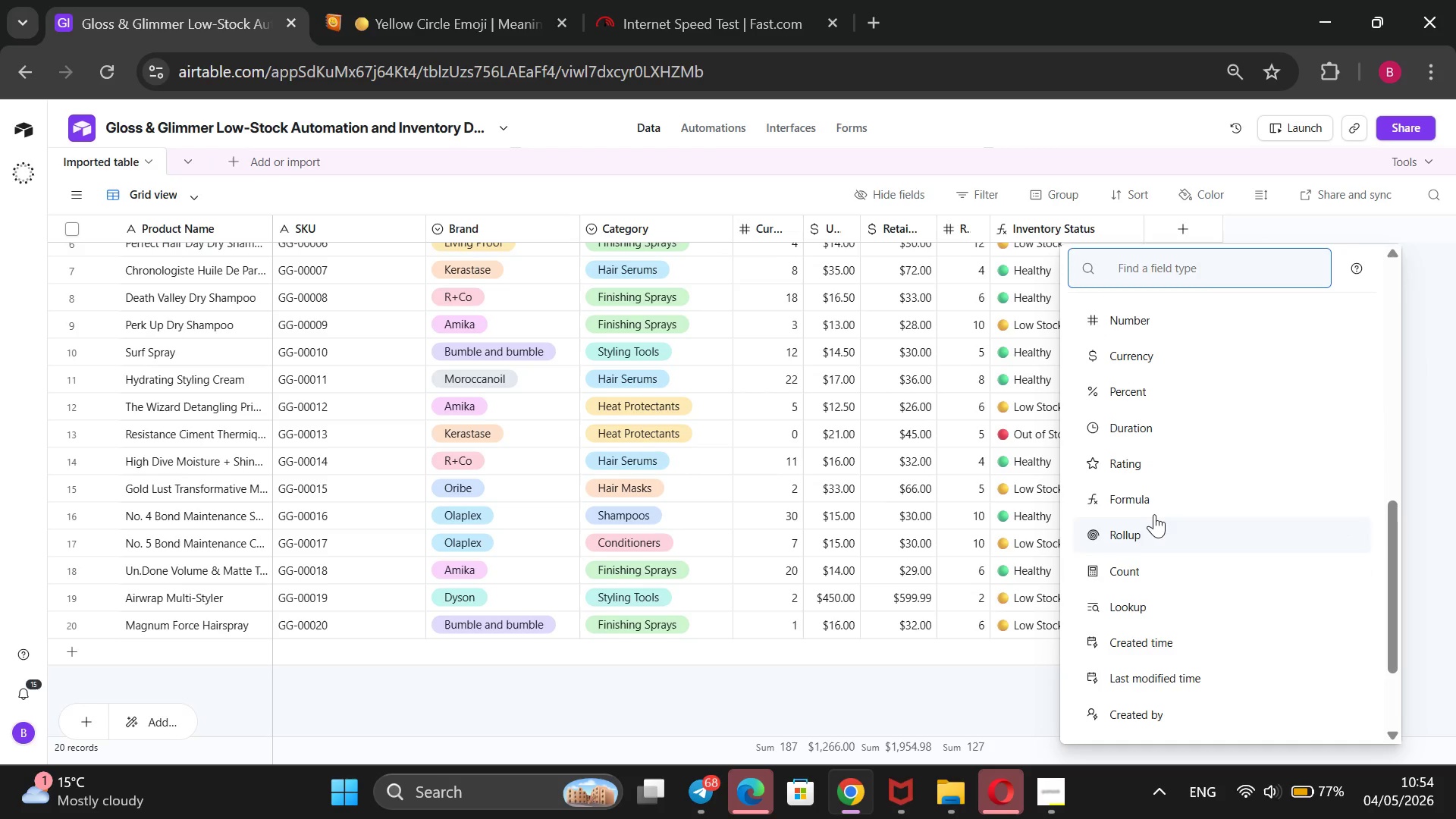 
left_click([1154, 512])
 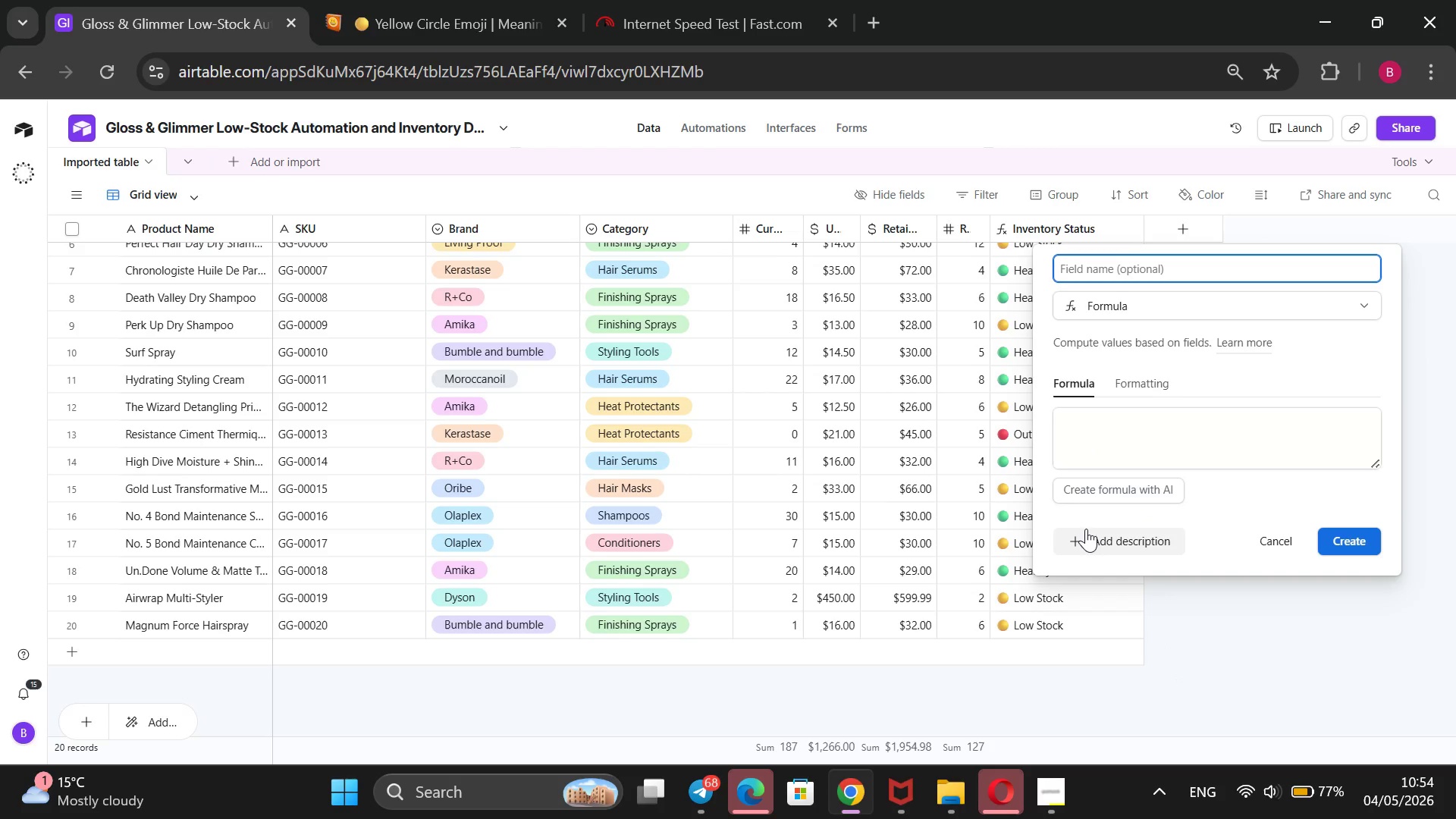 
type(Restock )
 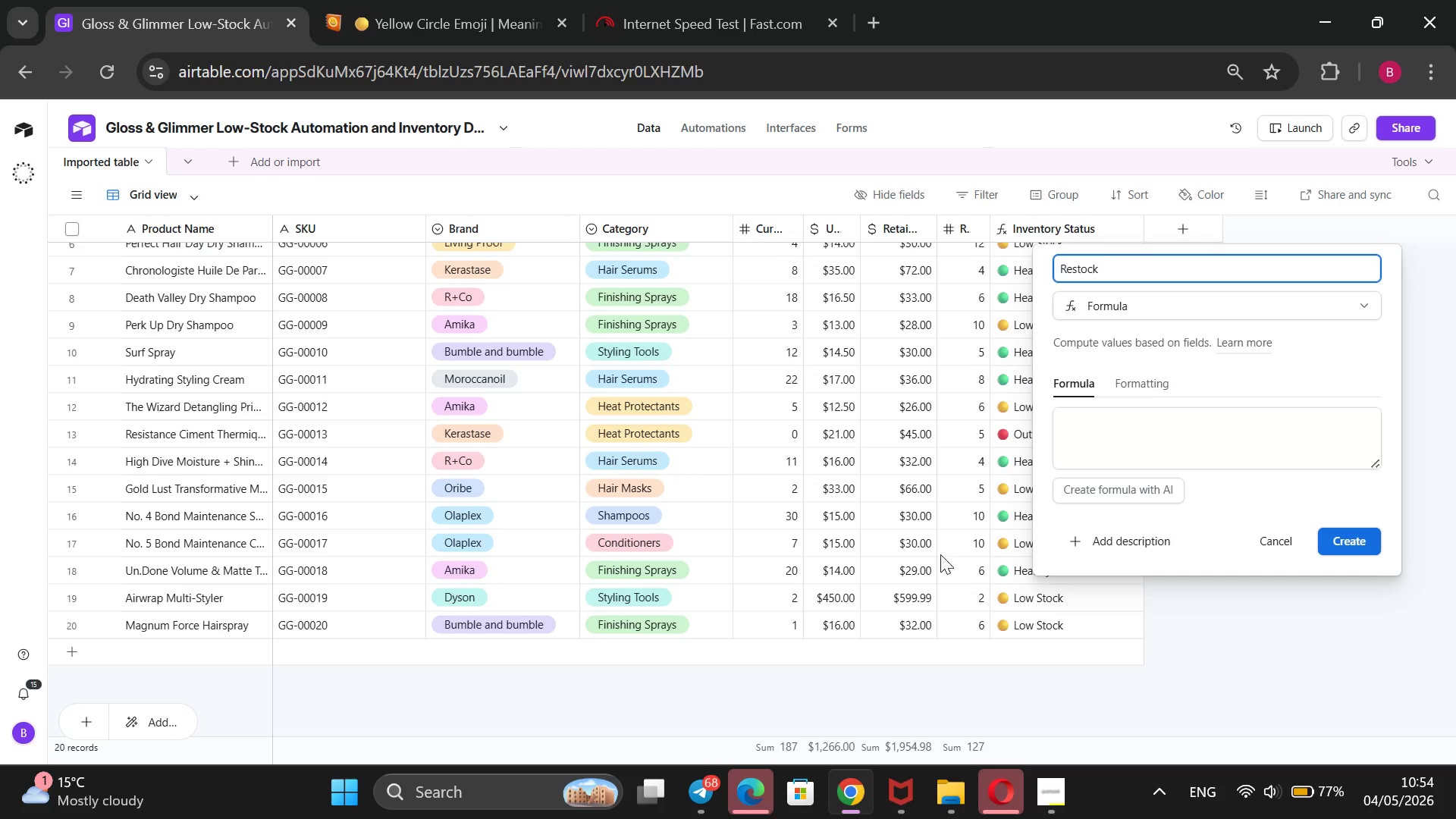 
type(Cosst)
 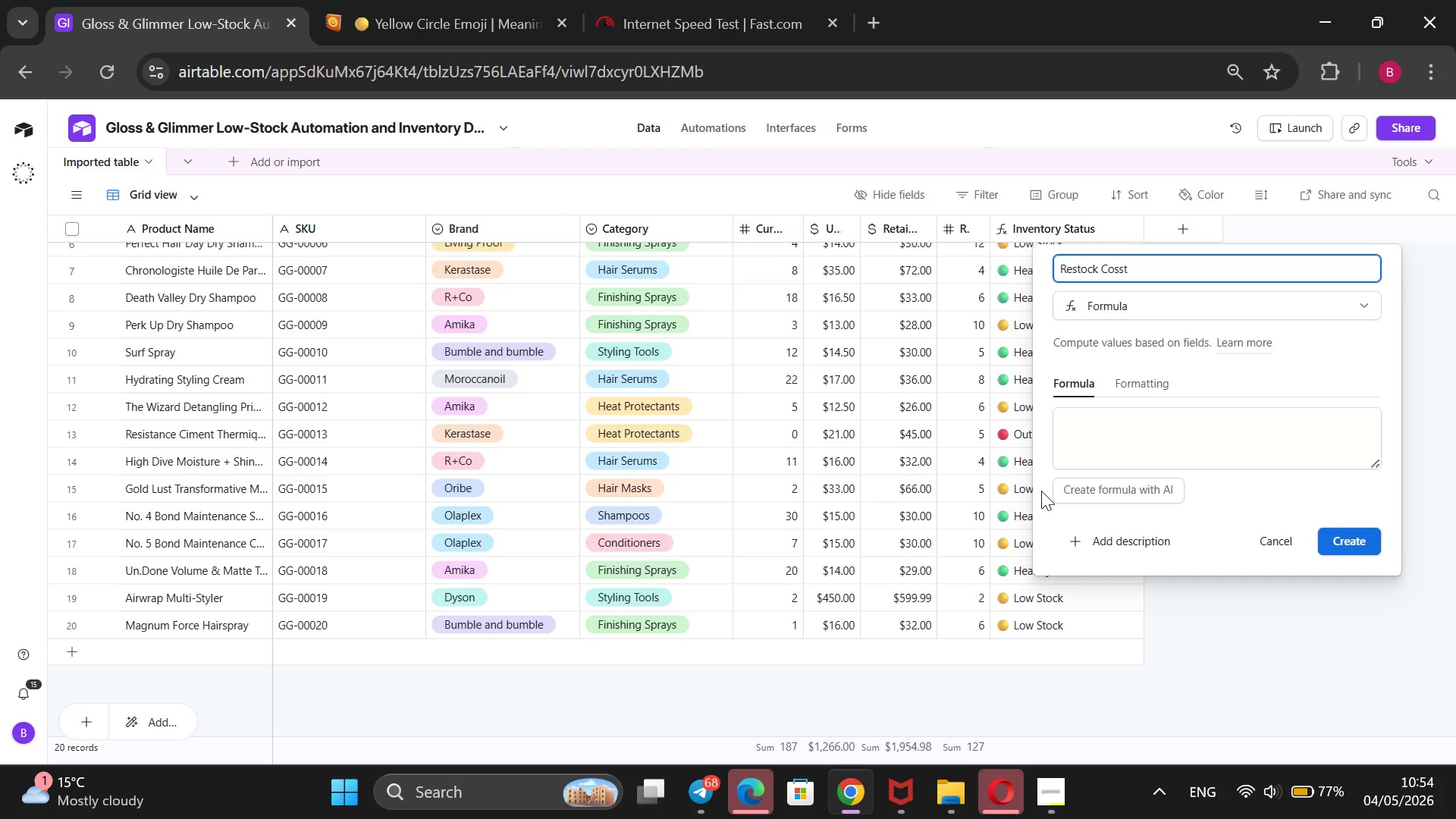 
key(Backspace)
 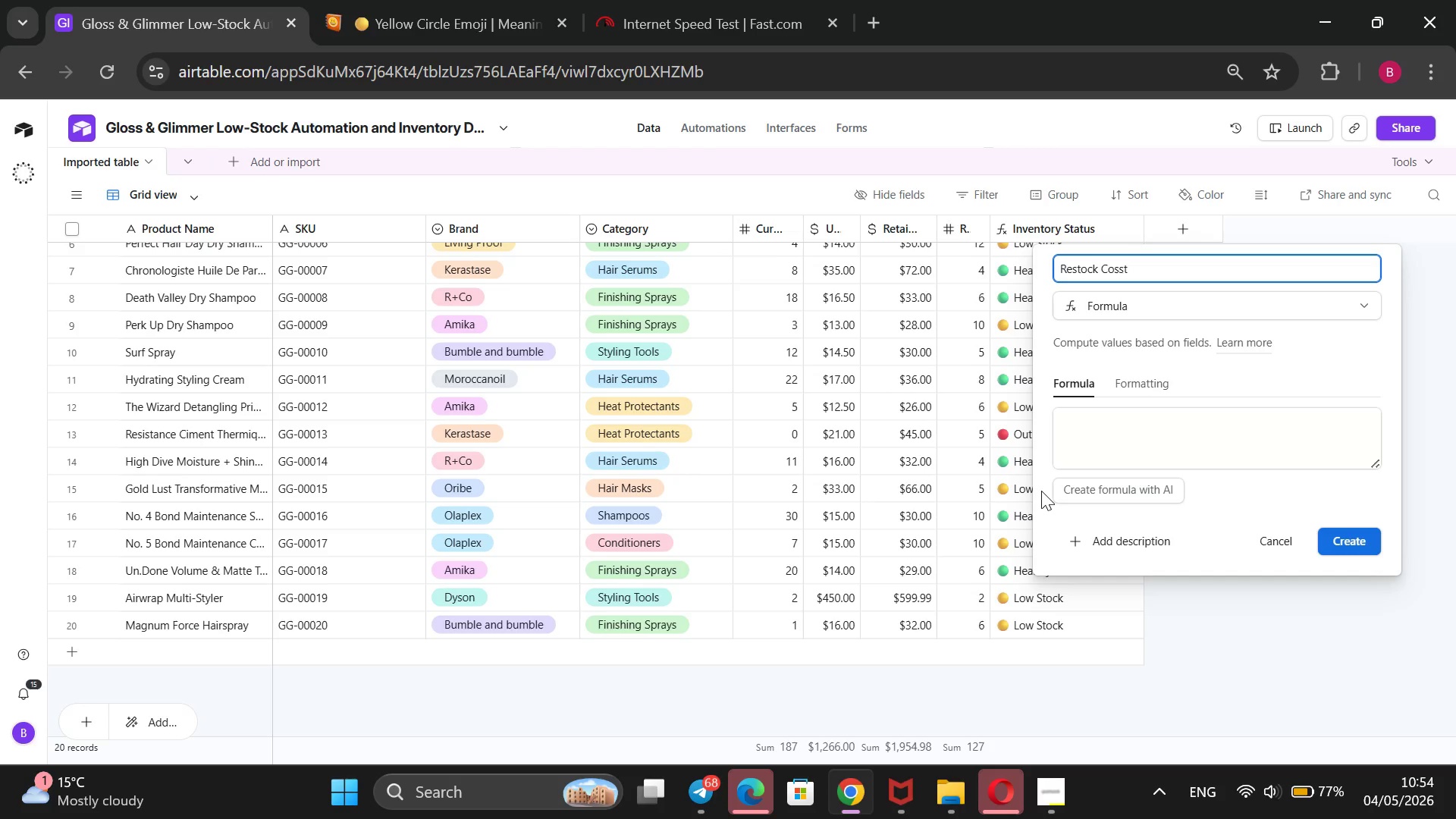 
key(Backspace)
 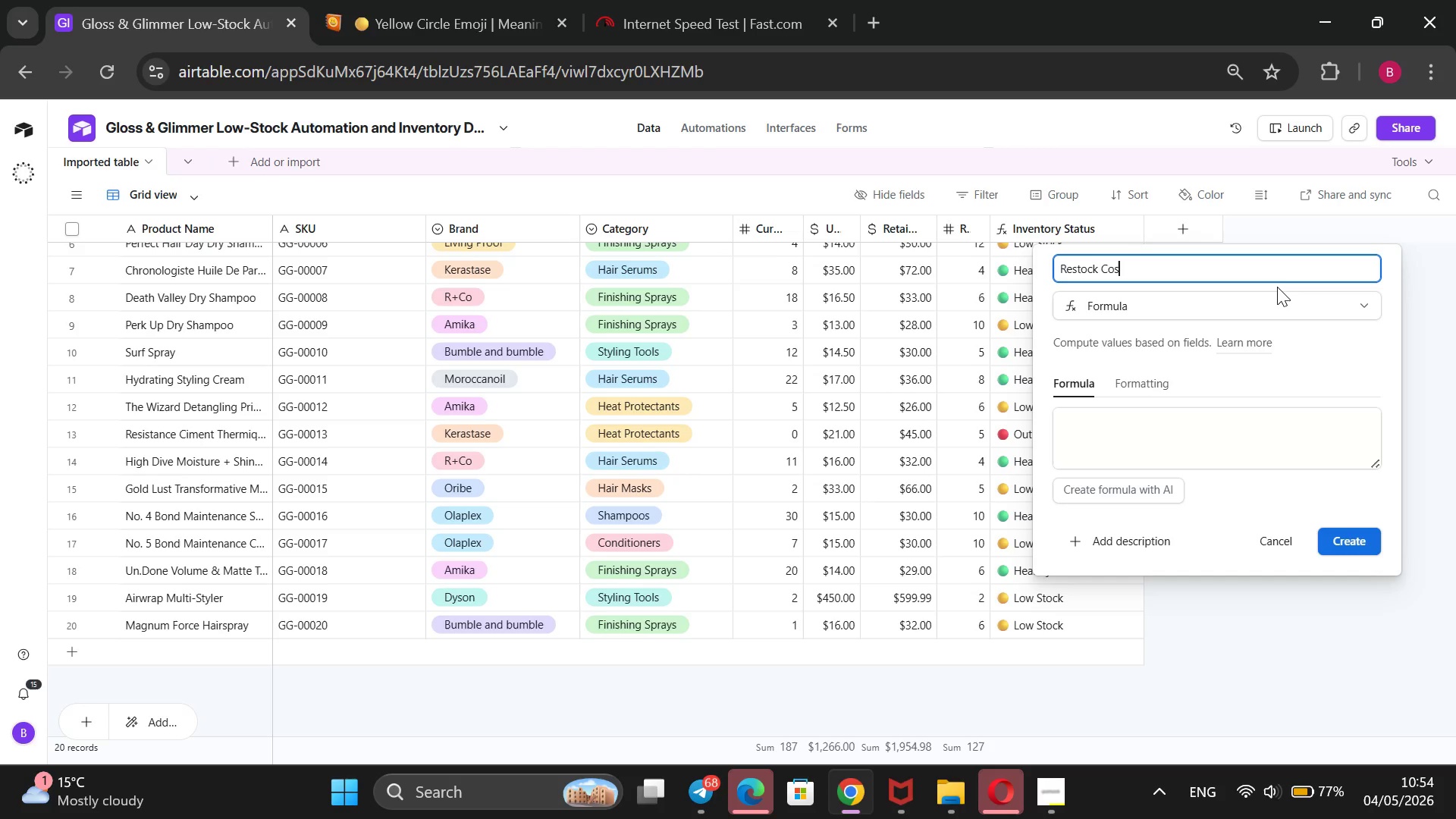 
key(T)
 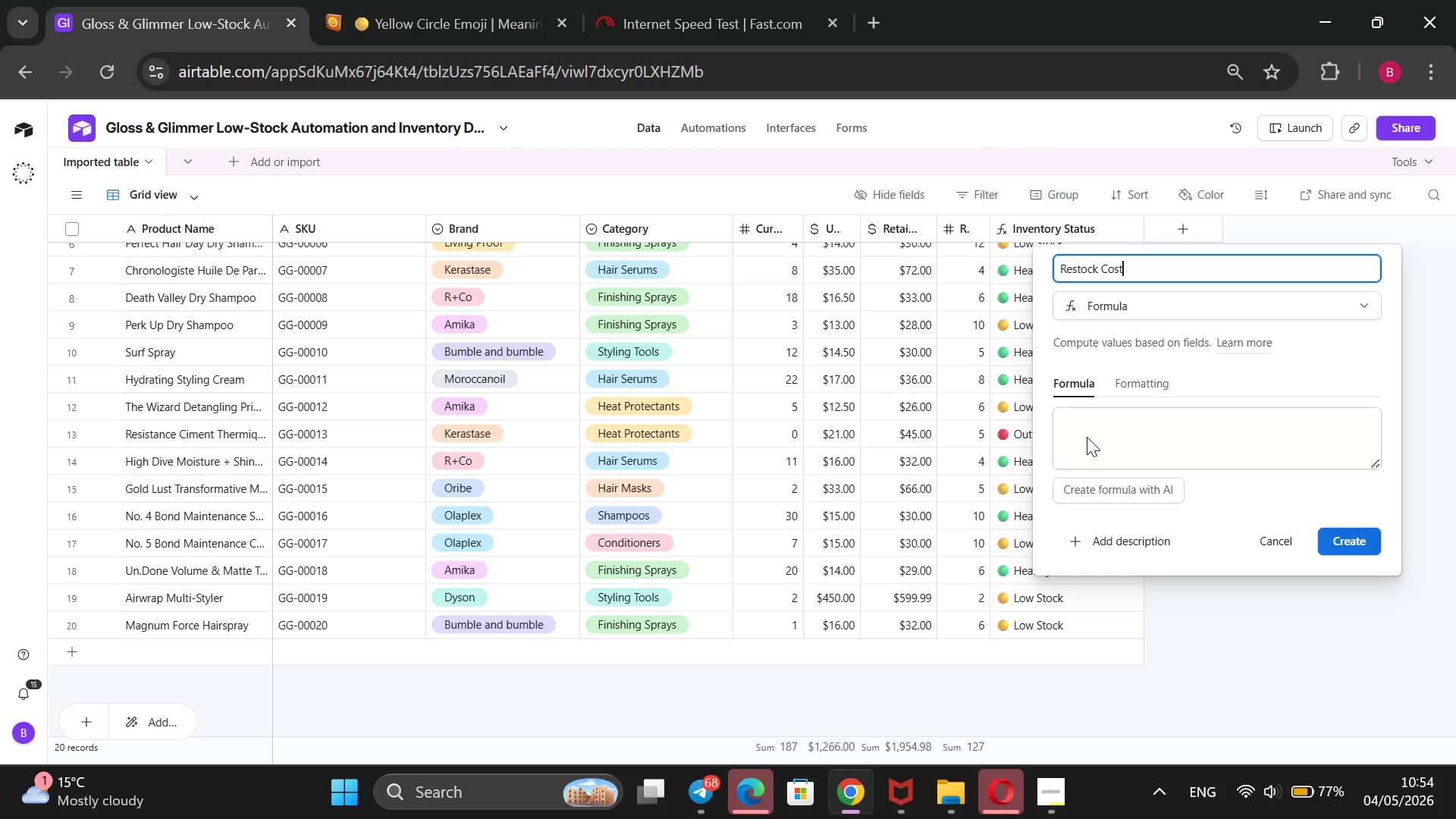 
left_click([1084, 425])
 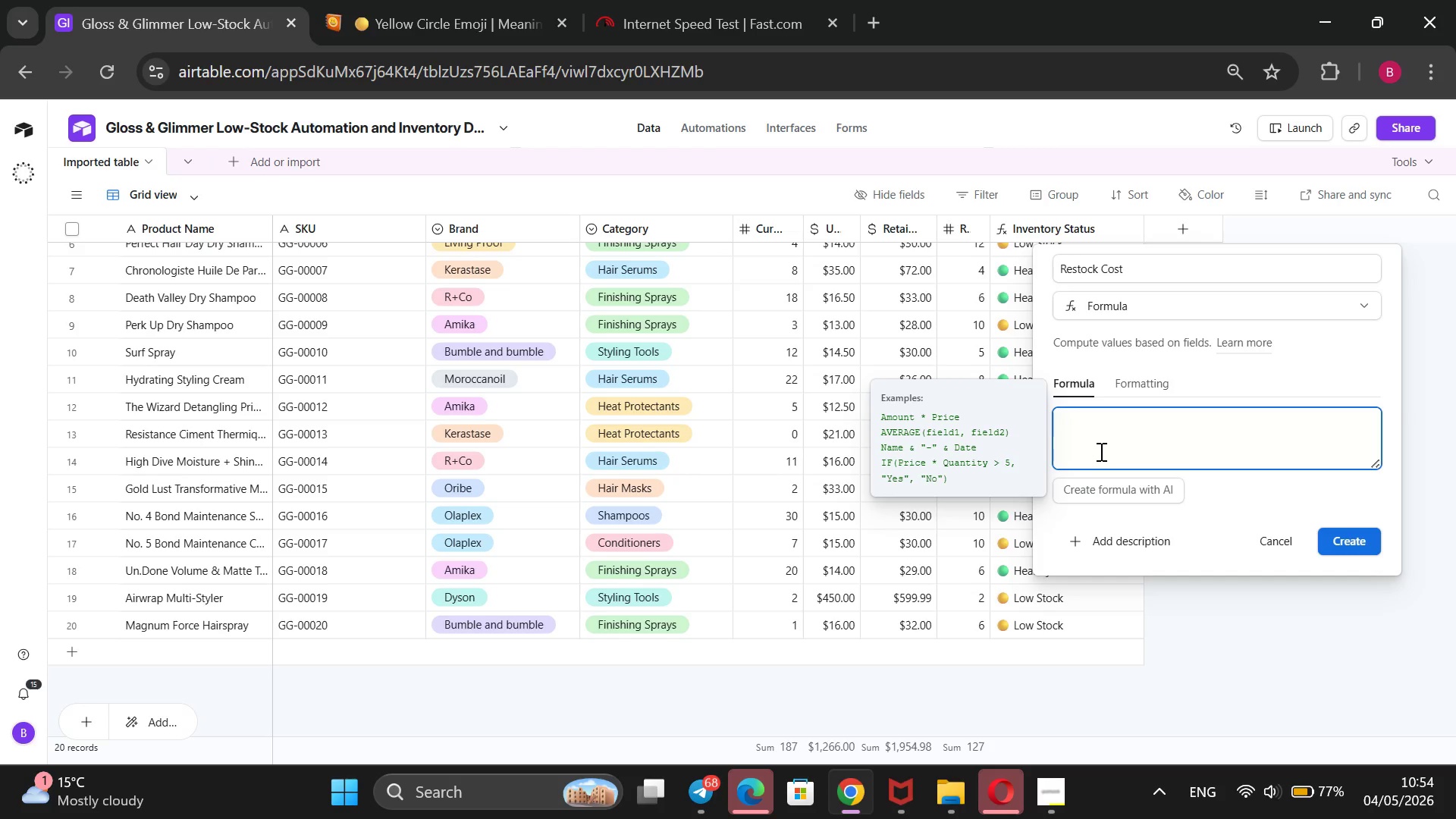 
type(IF())
 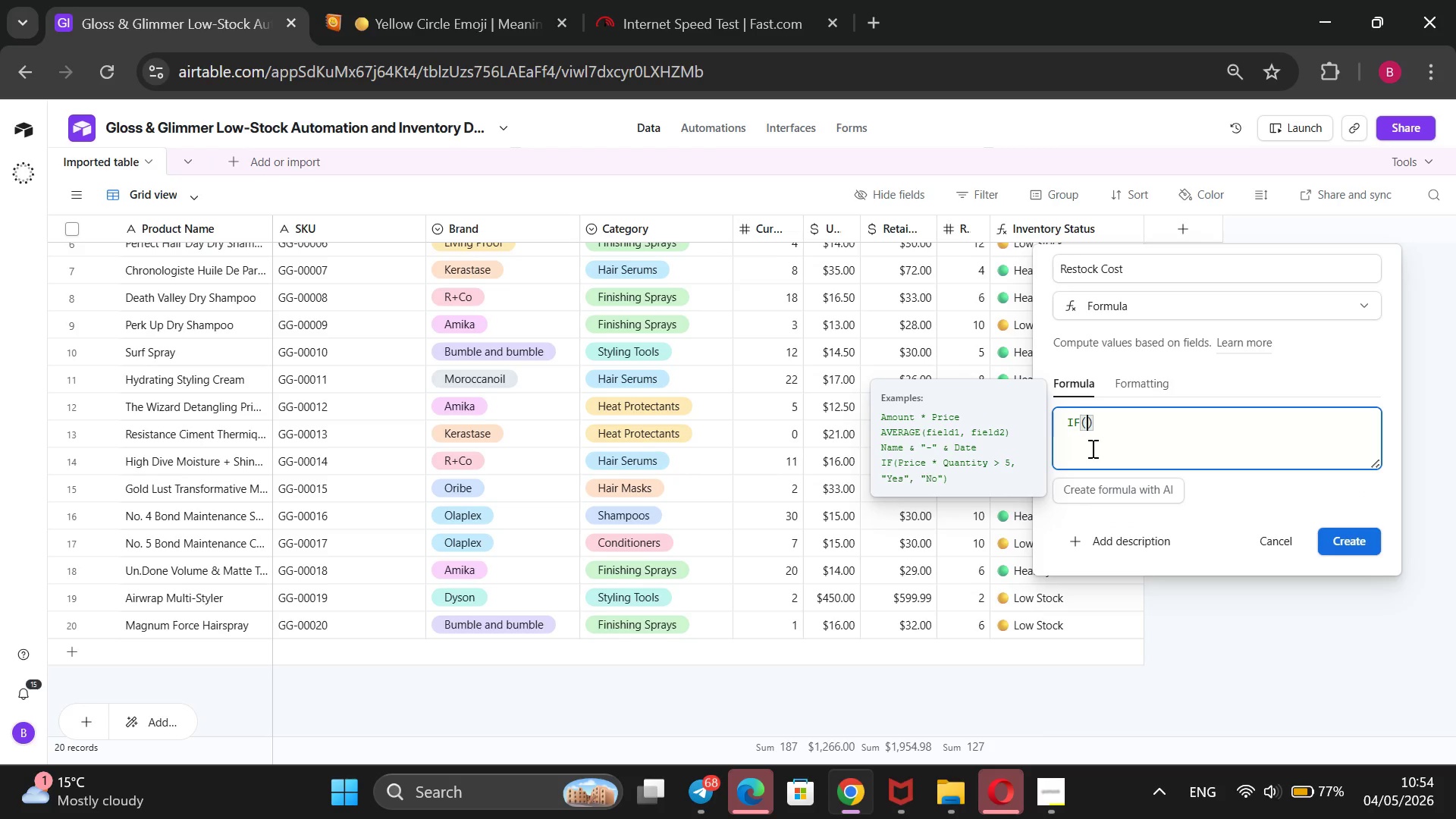 
 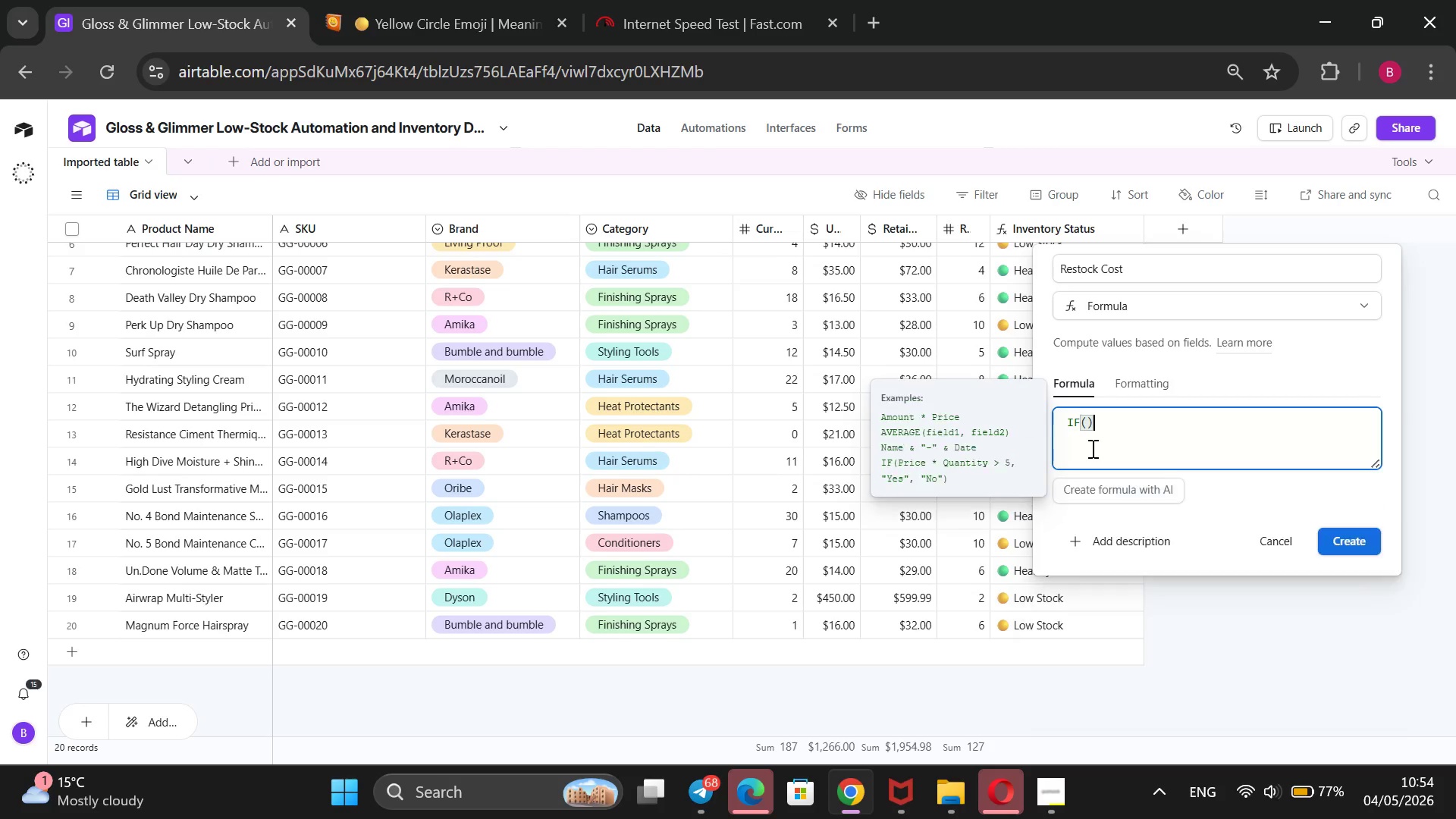 
key(ArrowLeft)
 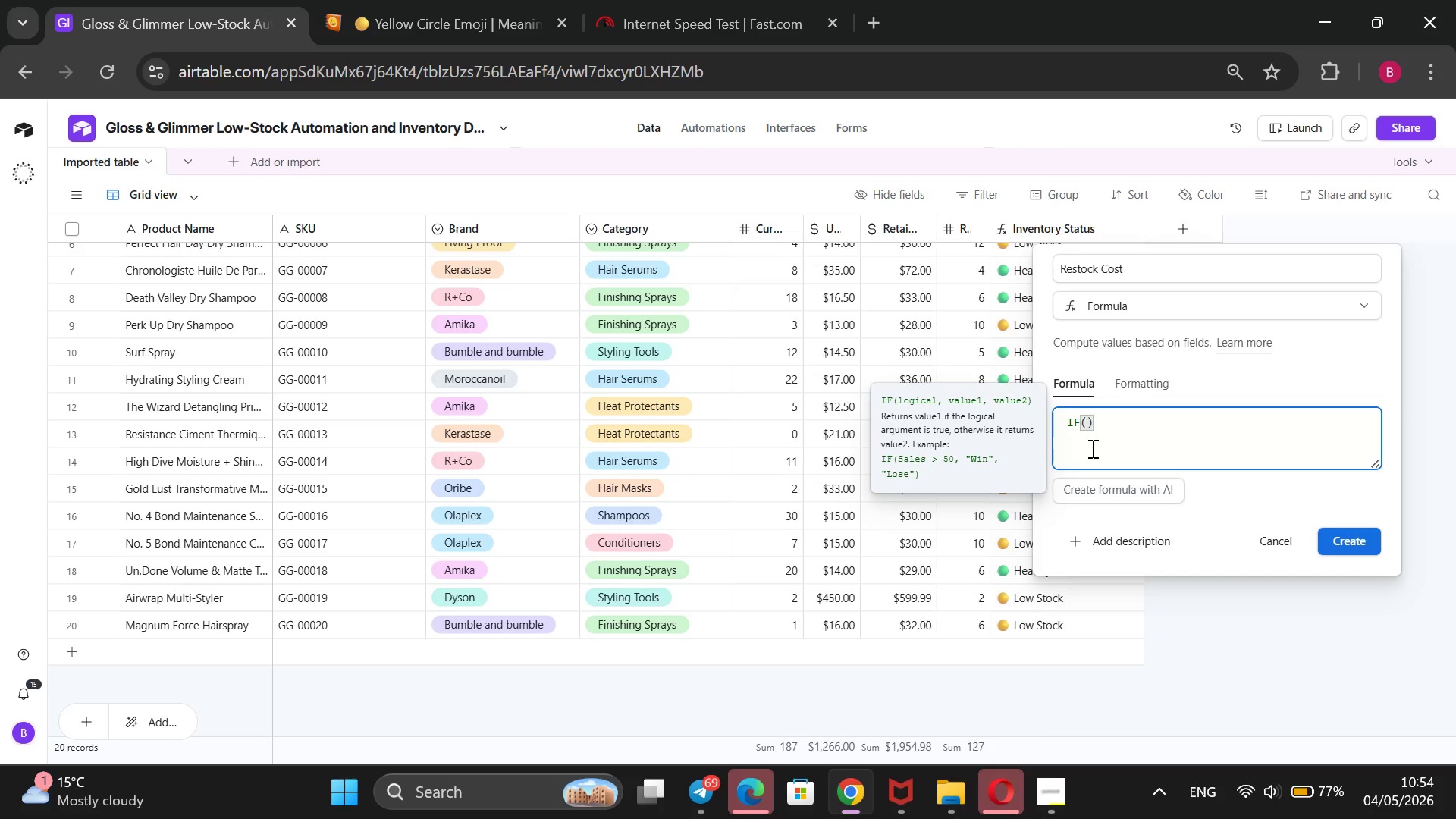 
key(Shift+BracketLeft)
 